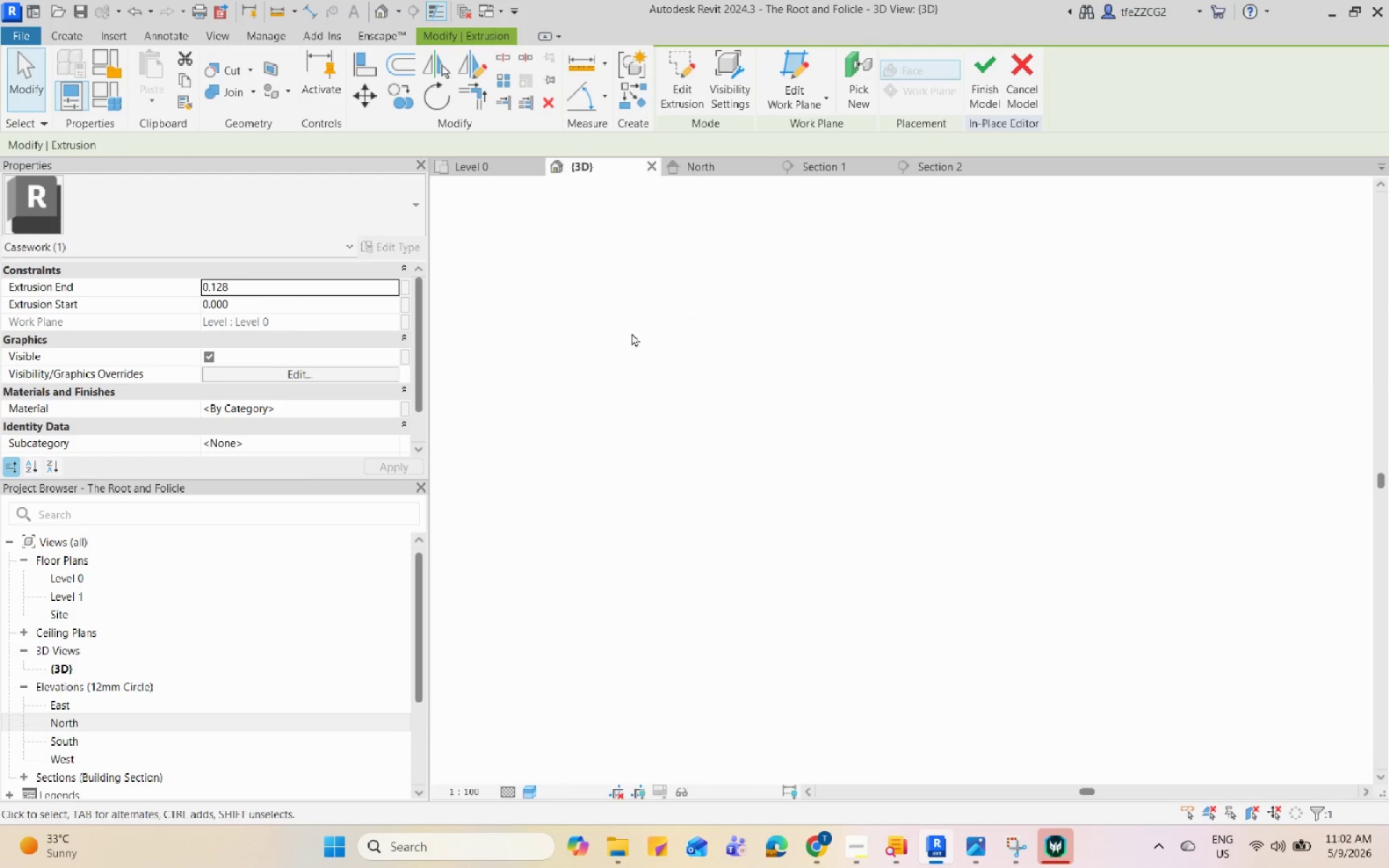 
hold_key(key=ShiftLeft, duration=0.69)
scroll: coordinate [707, 555], scroll_direction: down, amount: 3.0
 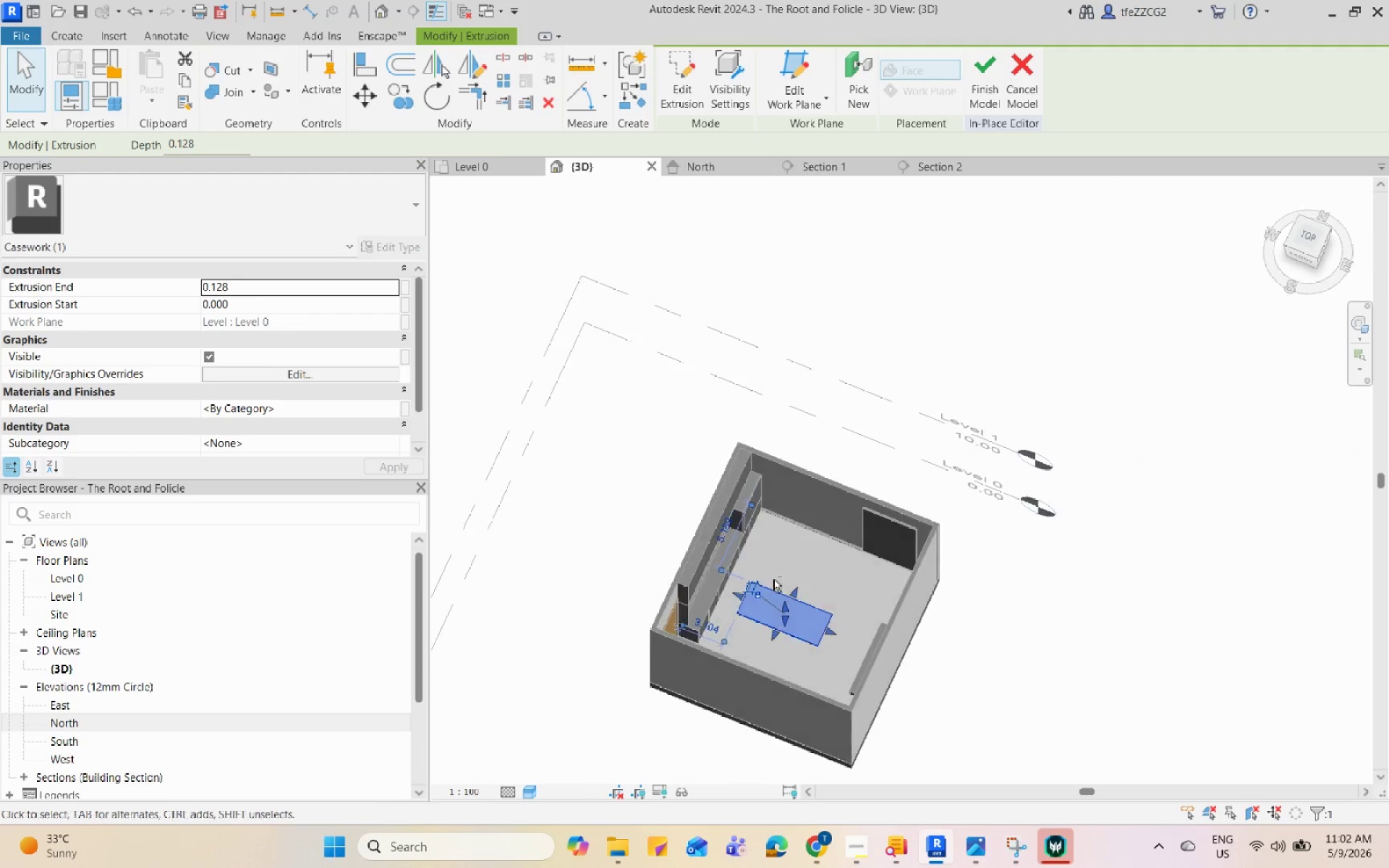 
key(Escape)
 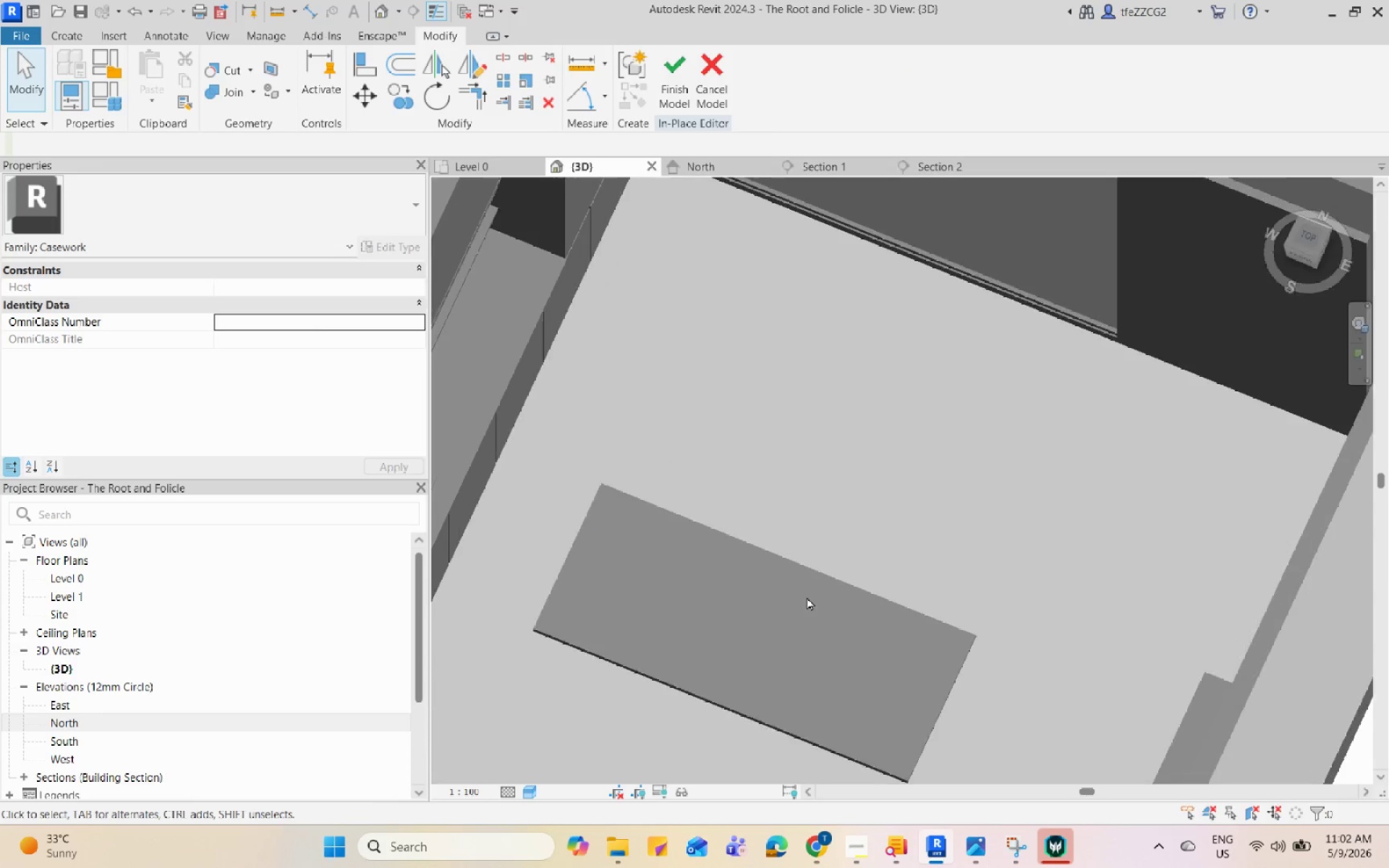 
left_click([825, 574])
 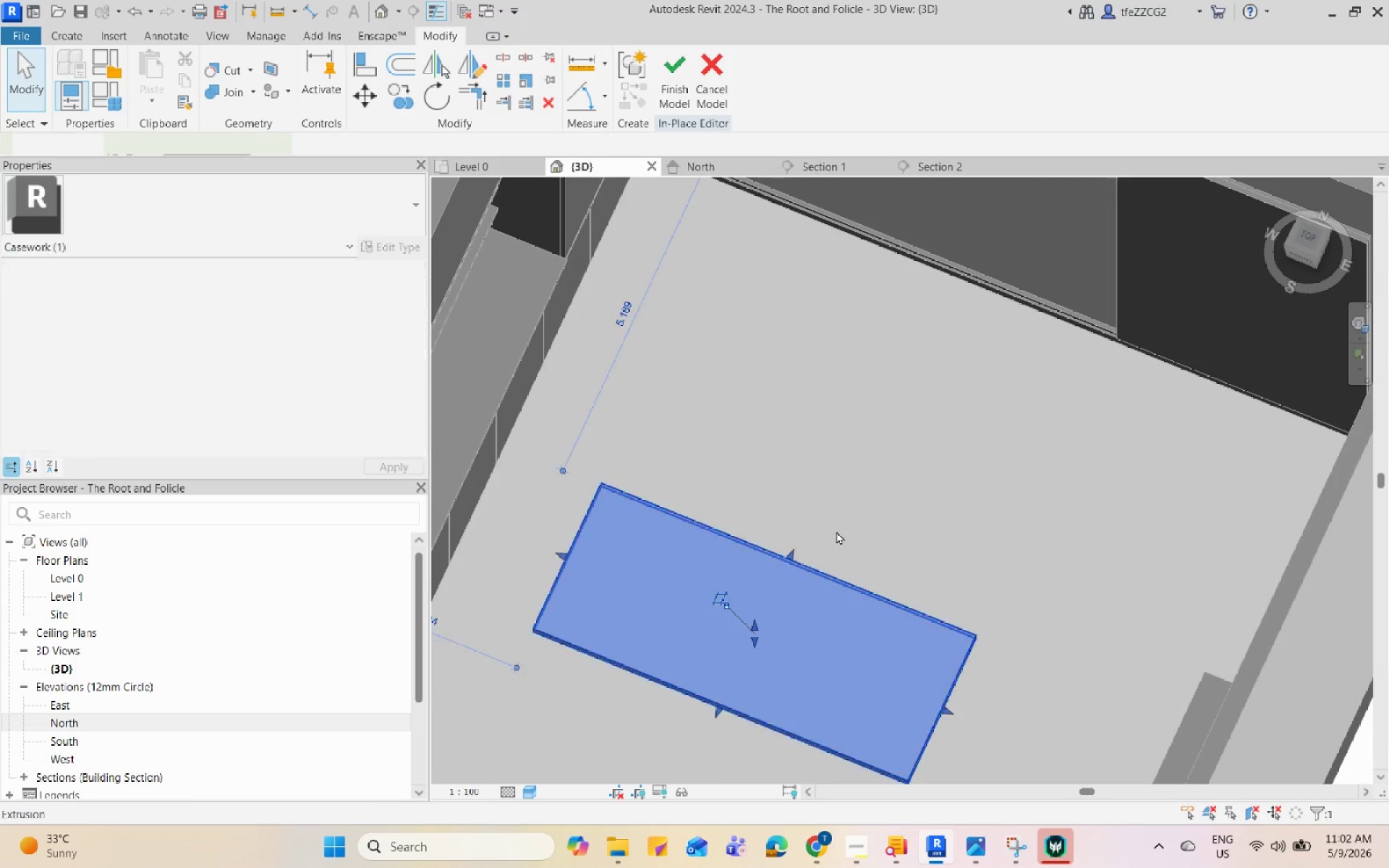 
scroll: coordinate [799, 618], scroll_direction: up, amount: 15.0
 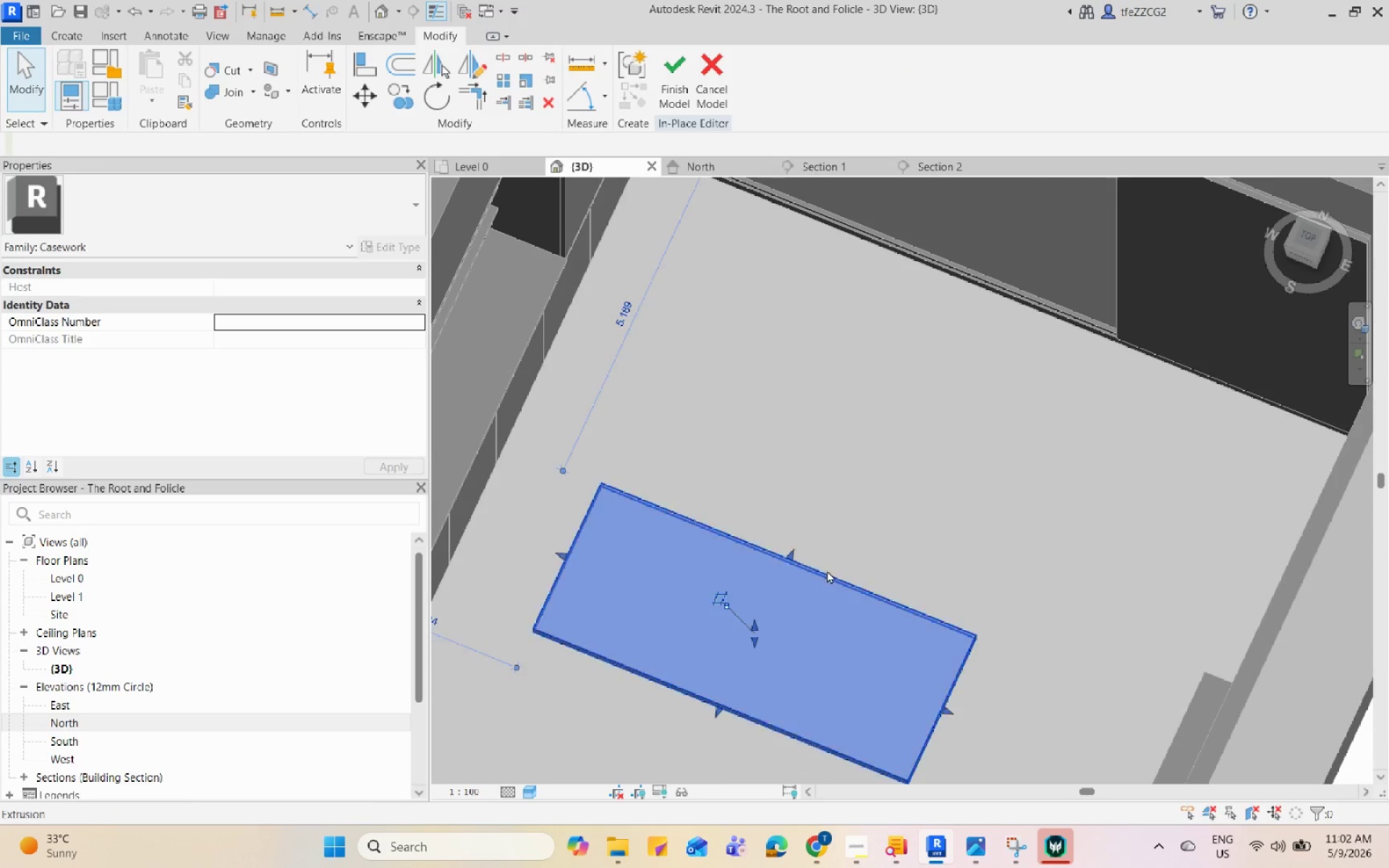 
scroll: coordinate [685, 514], scroll_direction: down, amount: 3.0
 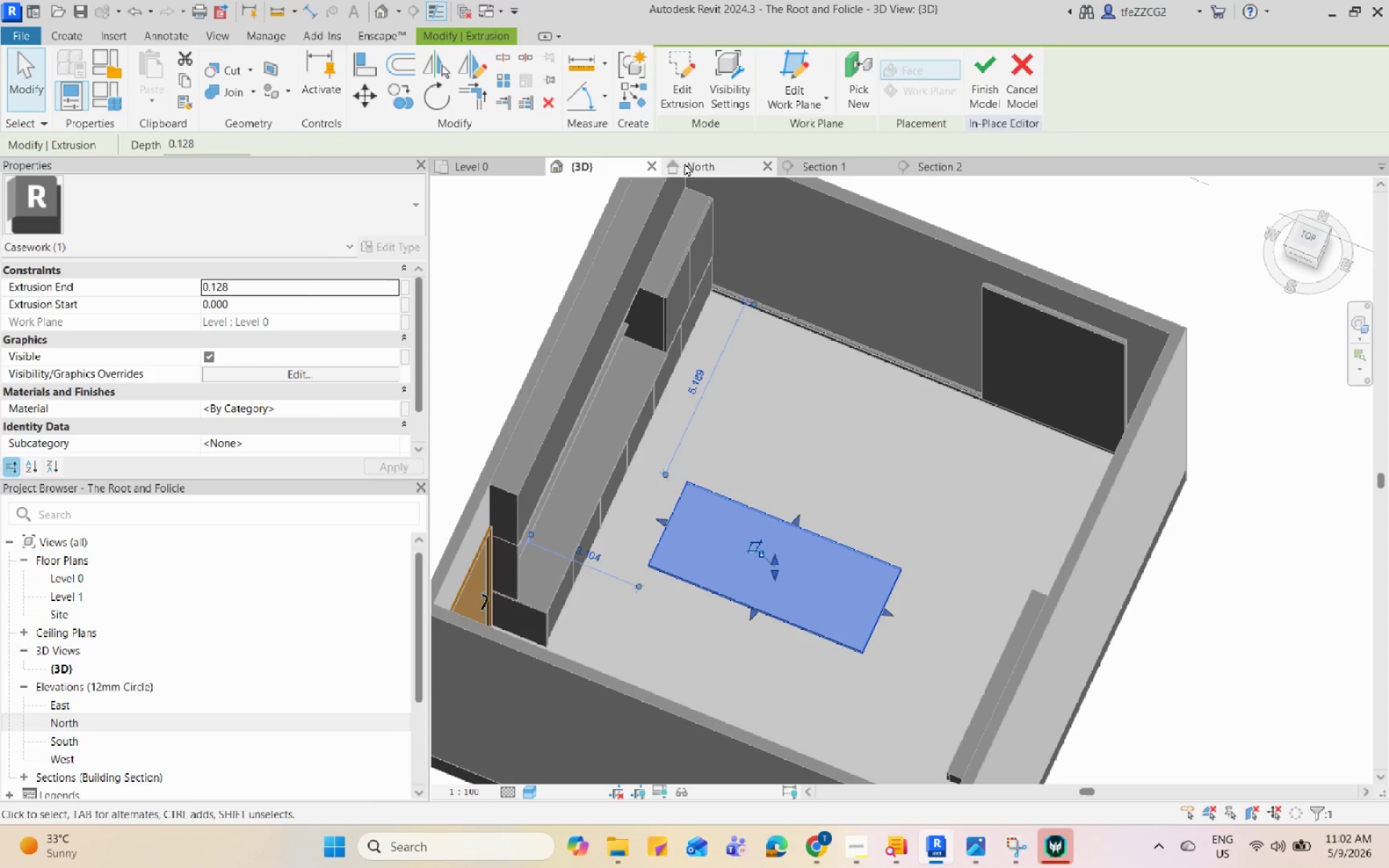 
left_click([691, 165])
 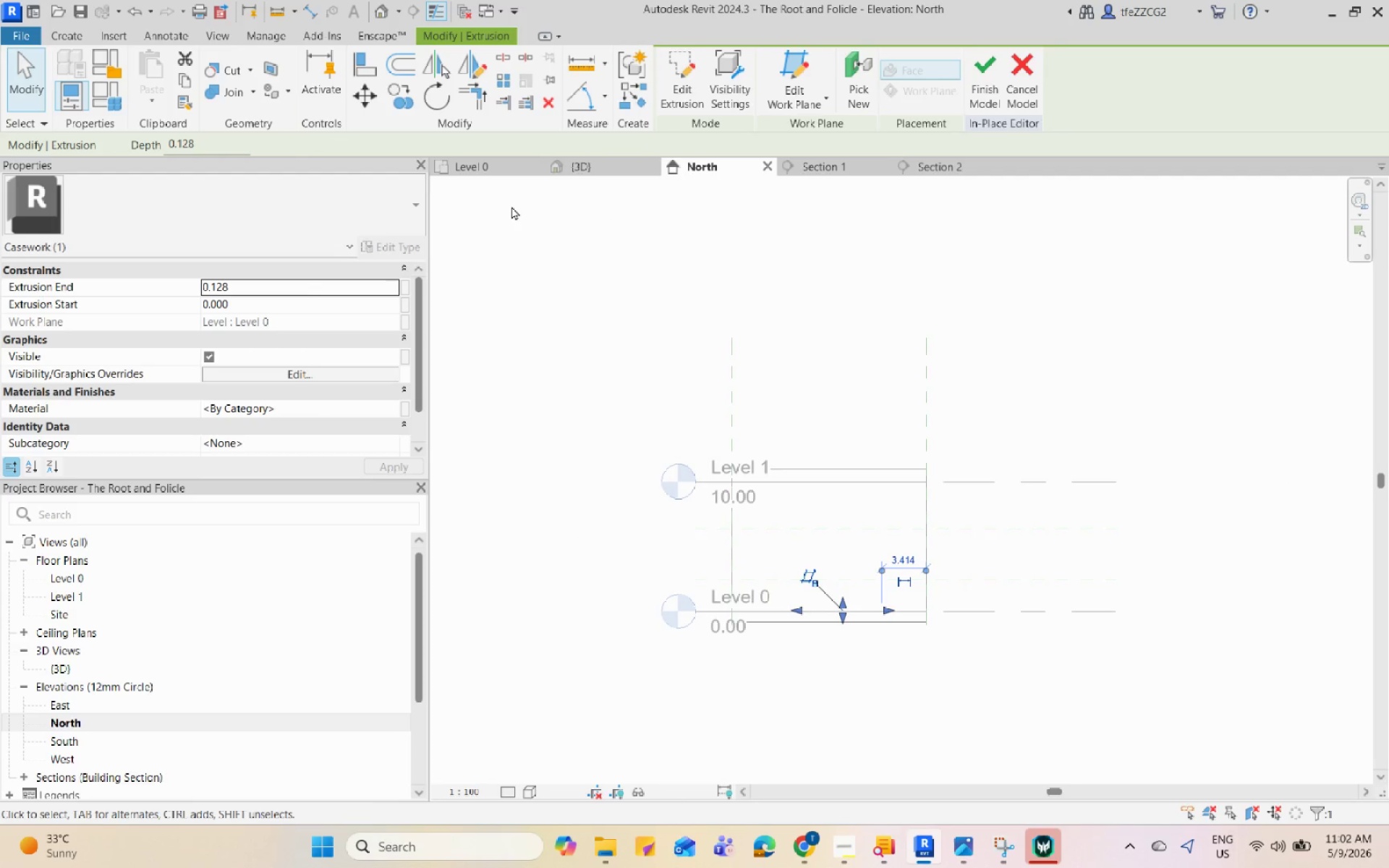 
left_click([493, 173])
 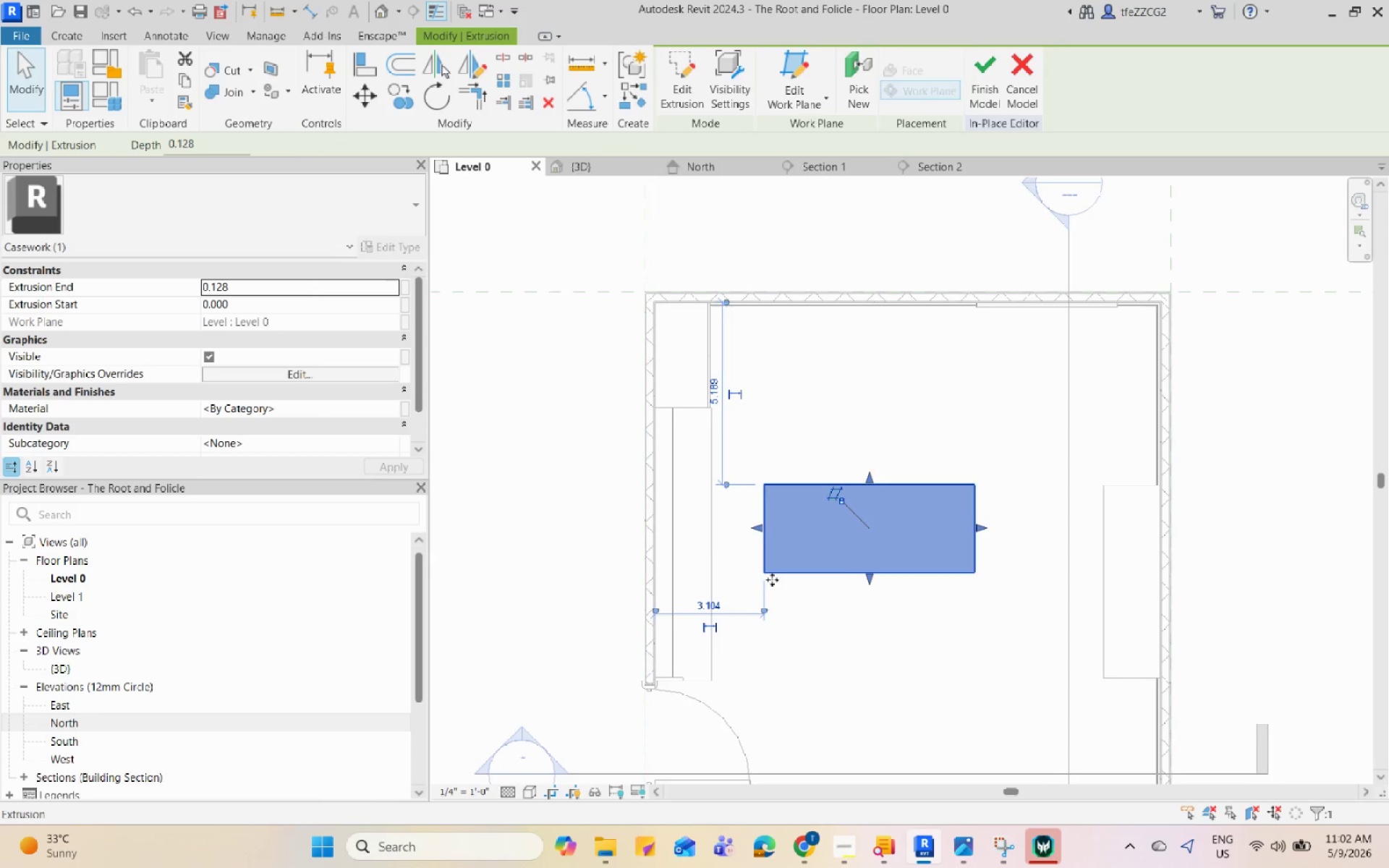 
left_click_drag(start_coordinate=[736, 473], to_coordinate=[988, 630])
 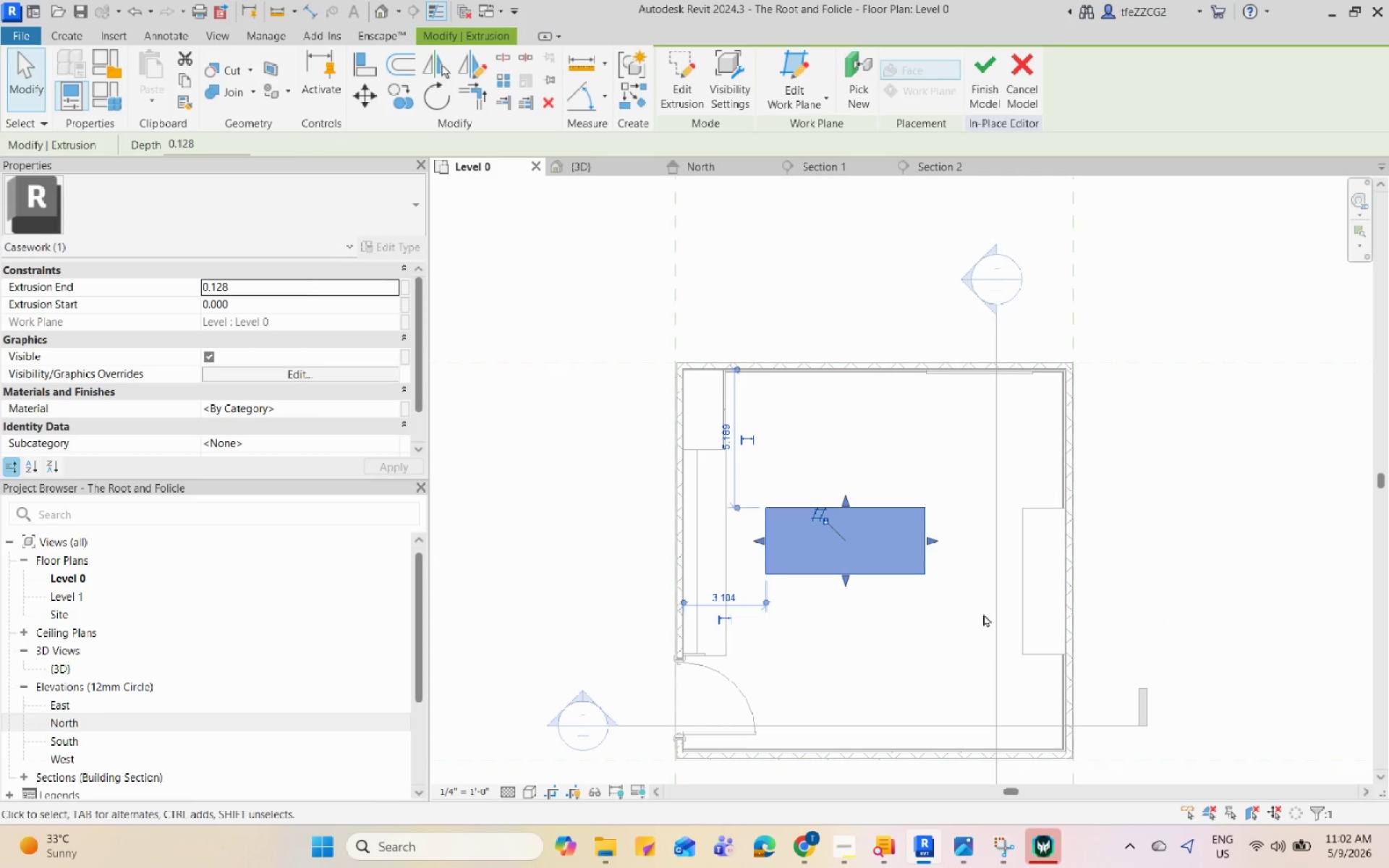 
scroll: coordinate [772, 579], scroll_direction: down, amount: 2.0
 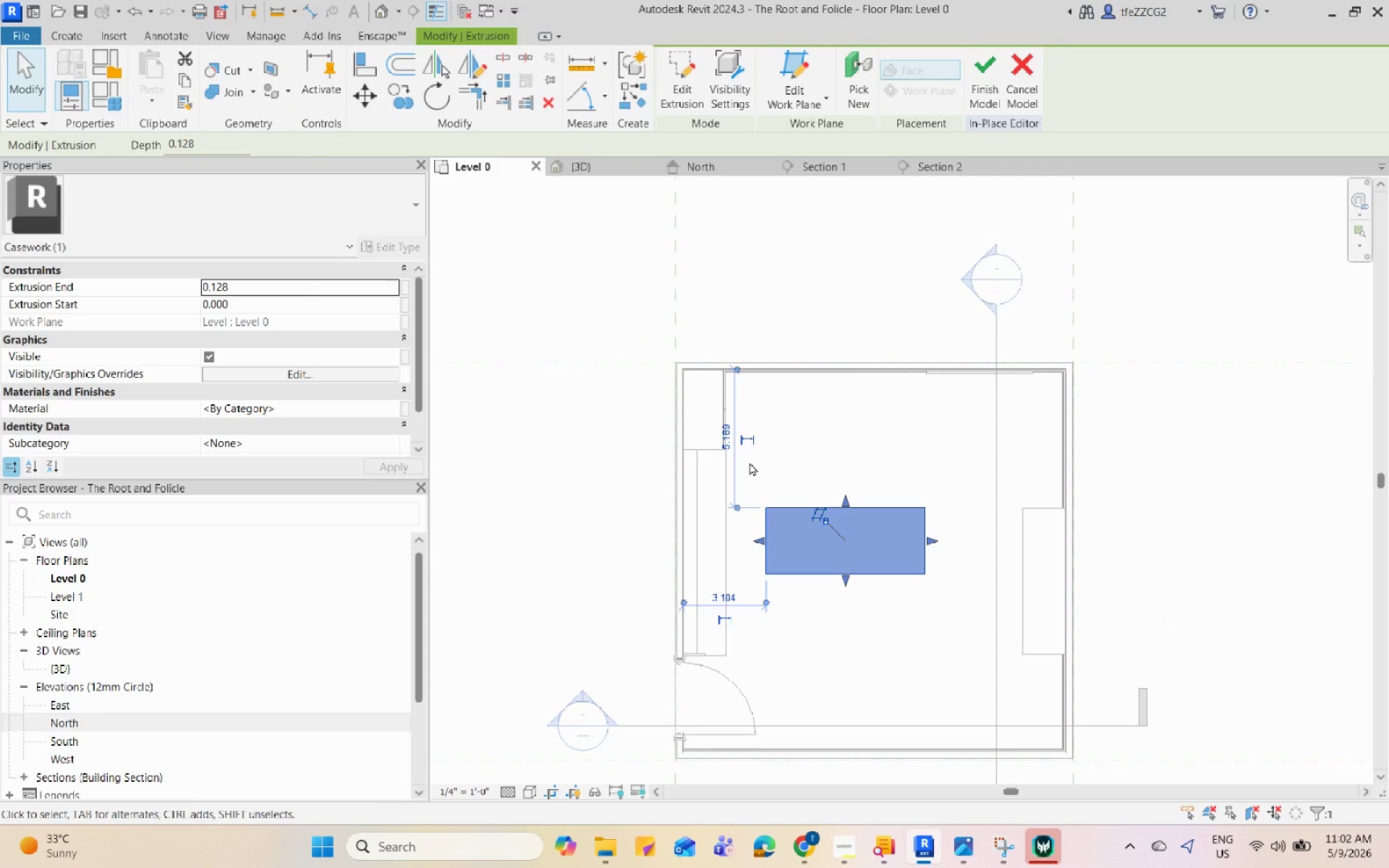 
scroll: coordinate [924, 563], scroll_direction: up, amount: 1.0
 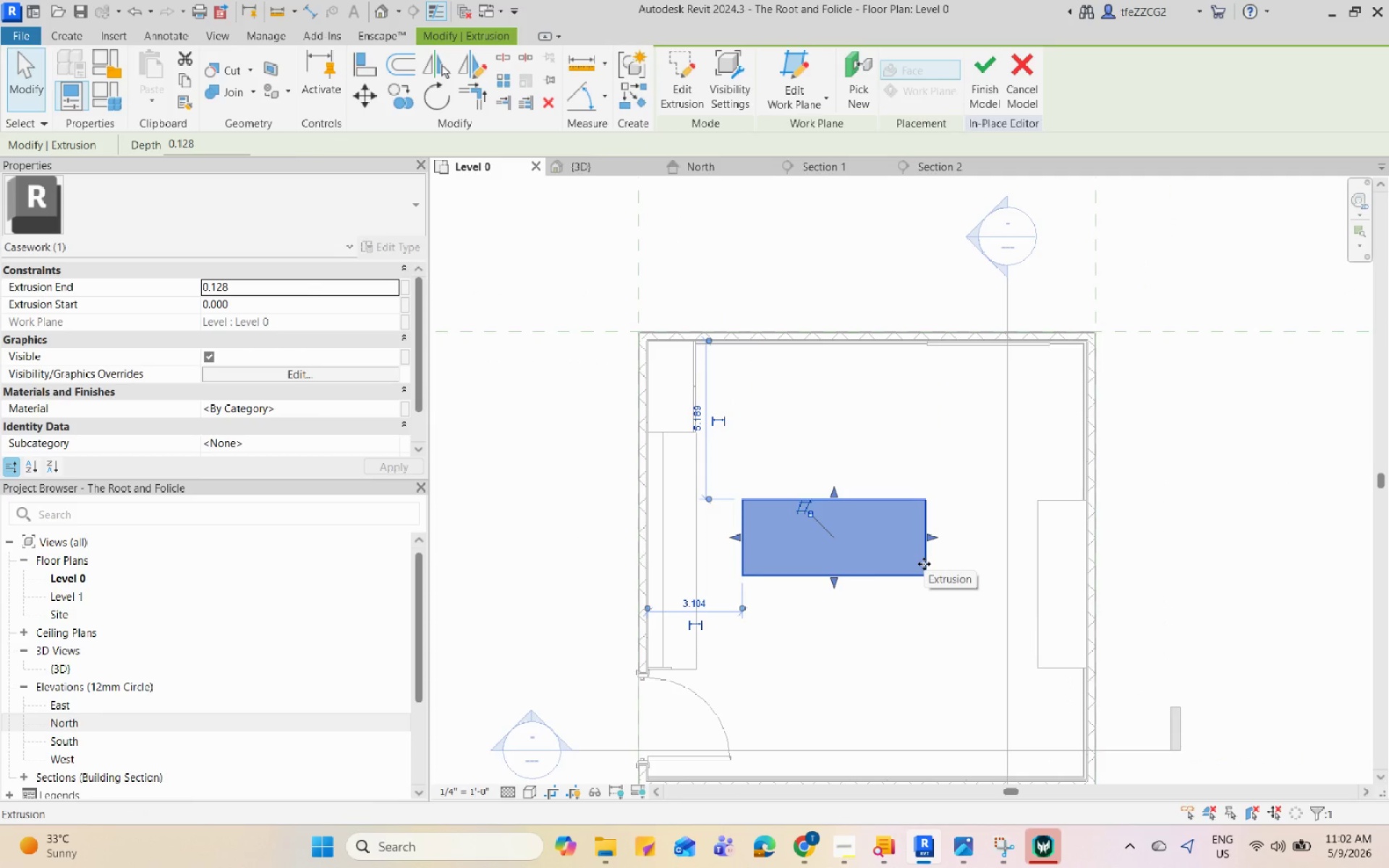 
type(mv)
 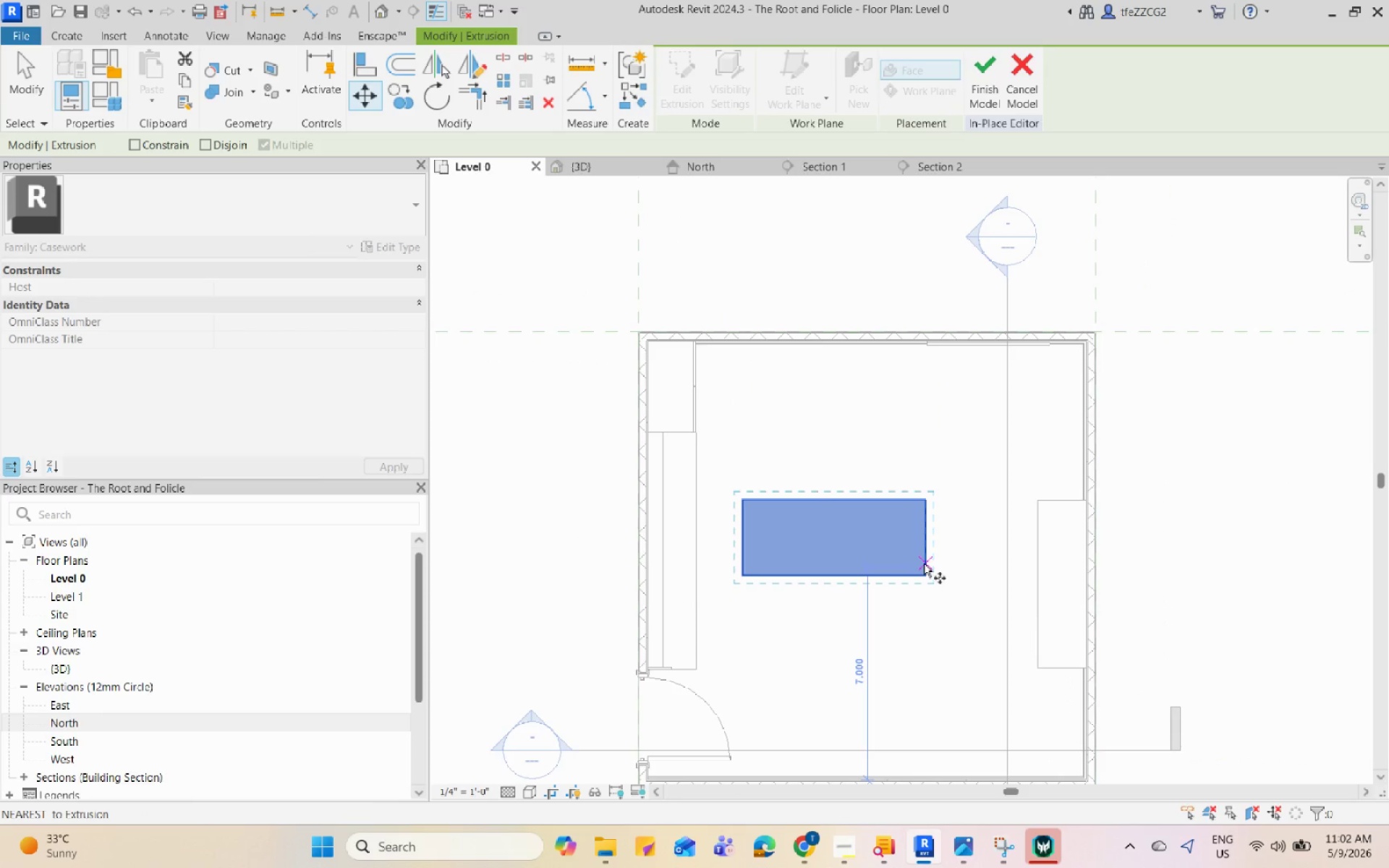 
left_click([924, 563])
 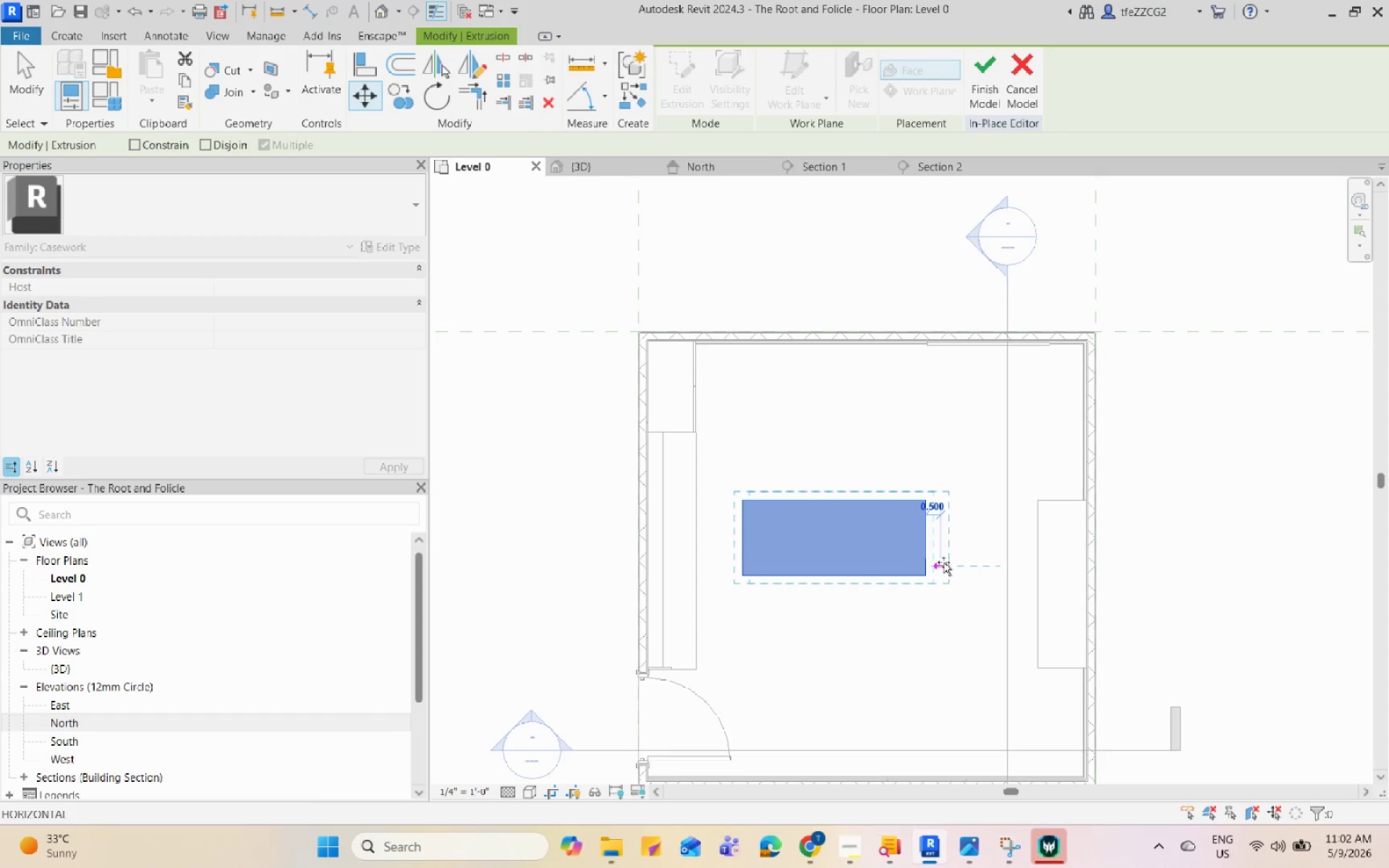 
left_click([946, 562])
 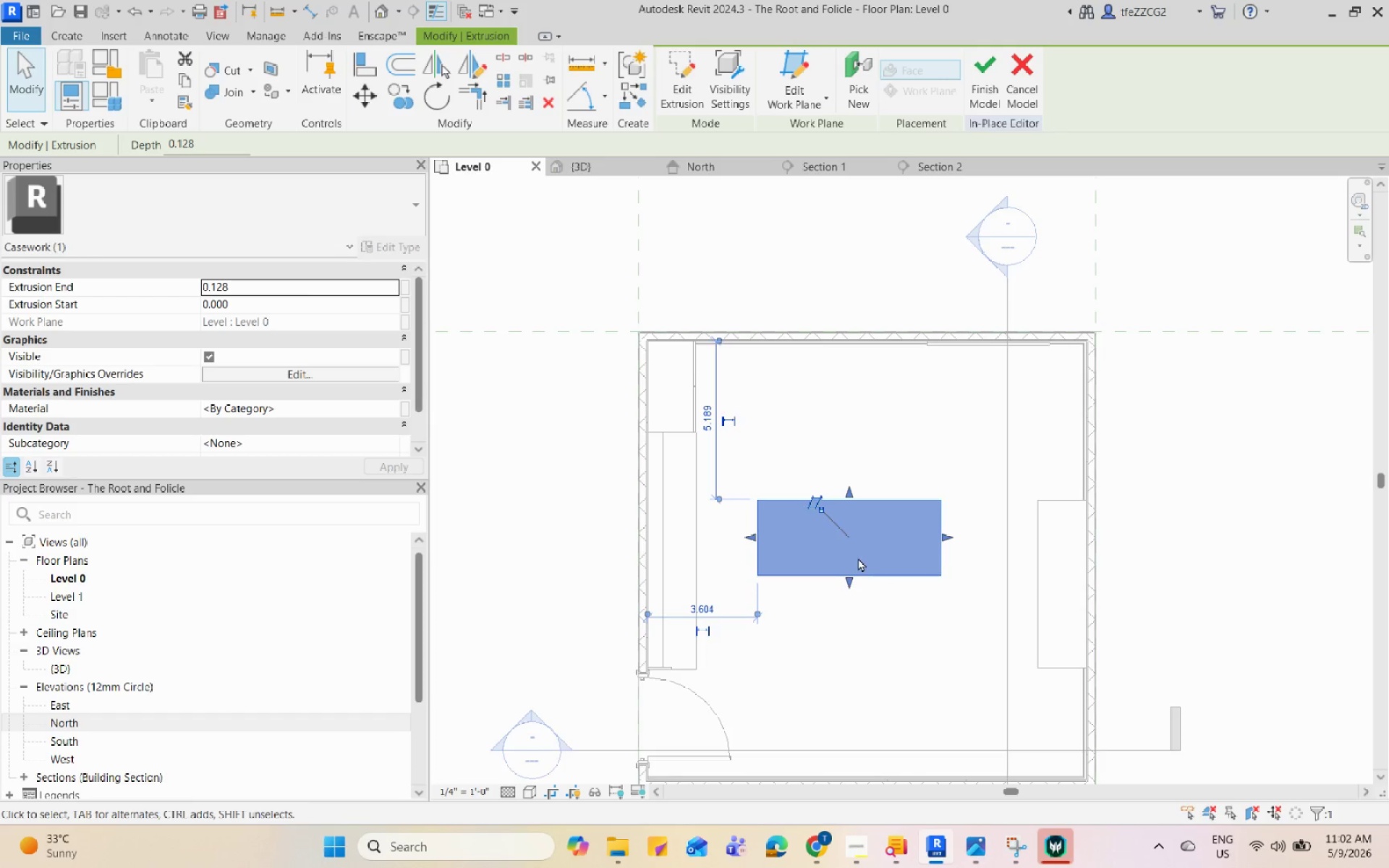 
scroll: coordinate [750, 514], scroll_direction: up, amount: 5.0
 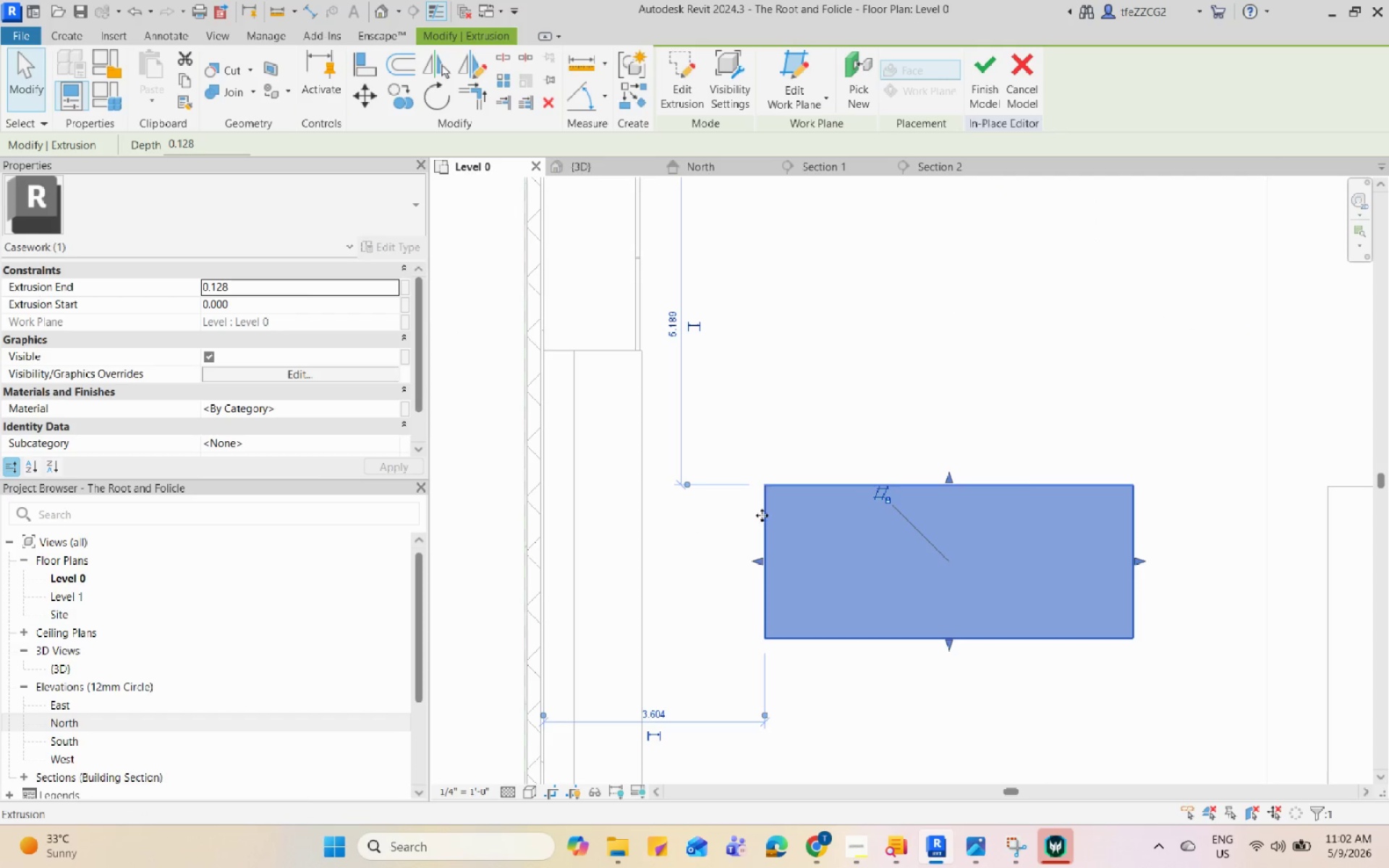 
left_click_drag(start_coordinate=[763, 514], to_coordinate=[769, 512])
 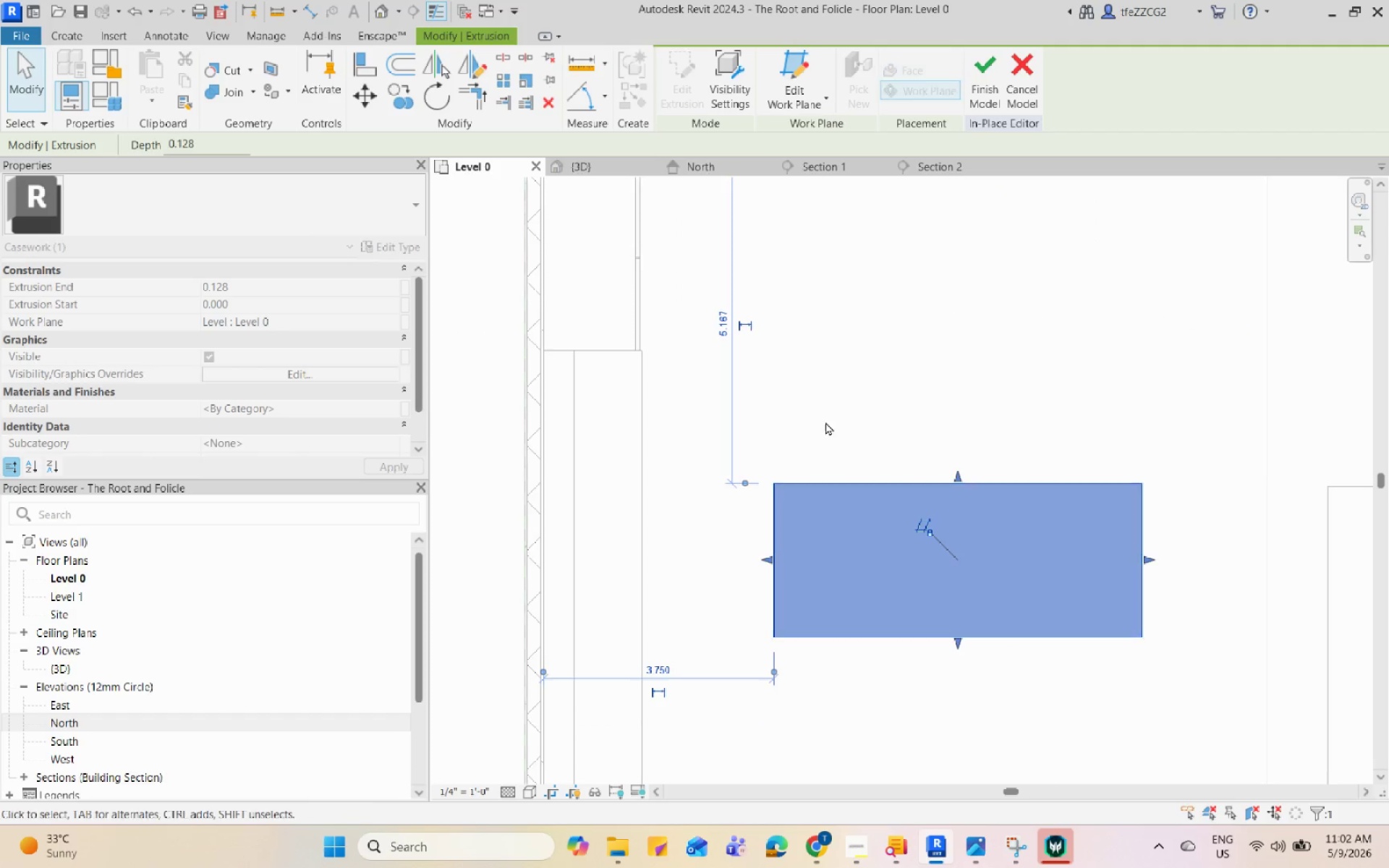 
scroll: coordinate [870, 459], scroll_direction: down, amount: 1.0
 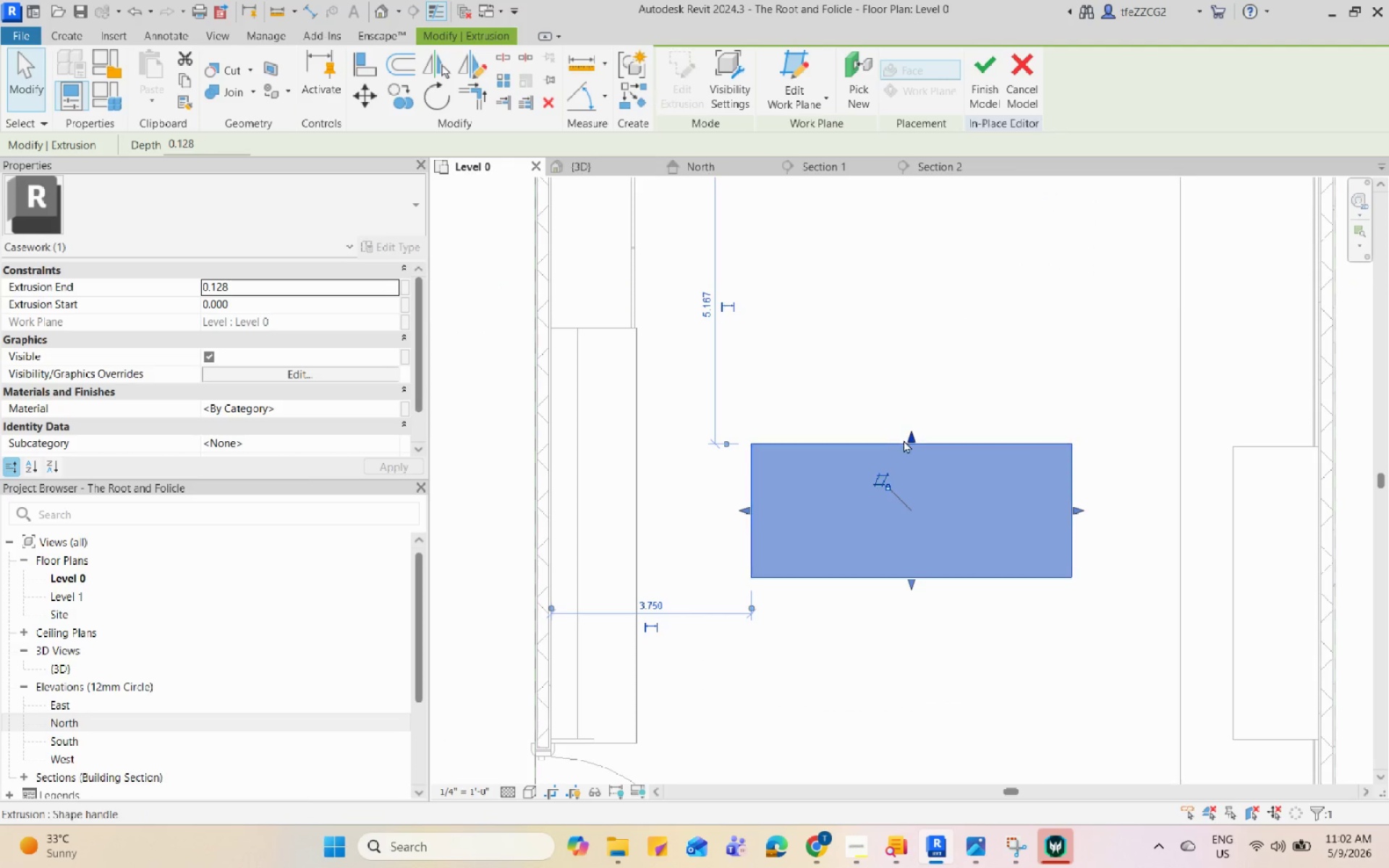 
left_click_drag(start_coordinate=[905, 439], to_coordinate=[909, 422])
 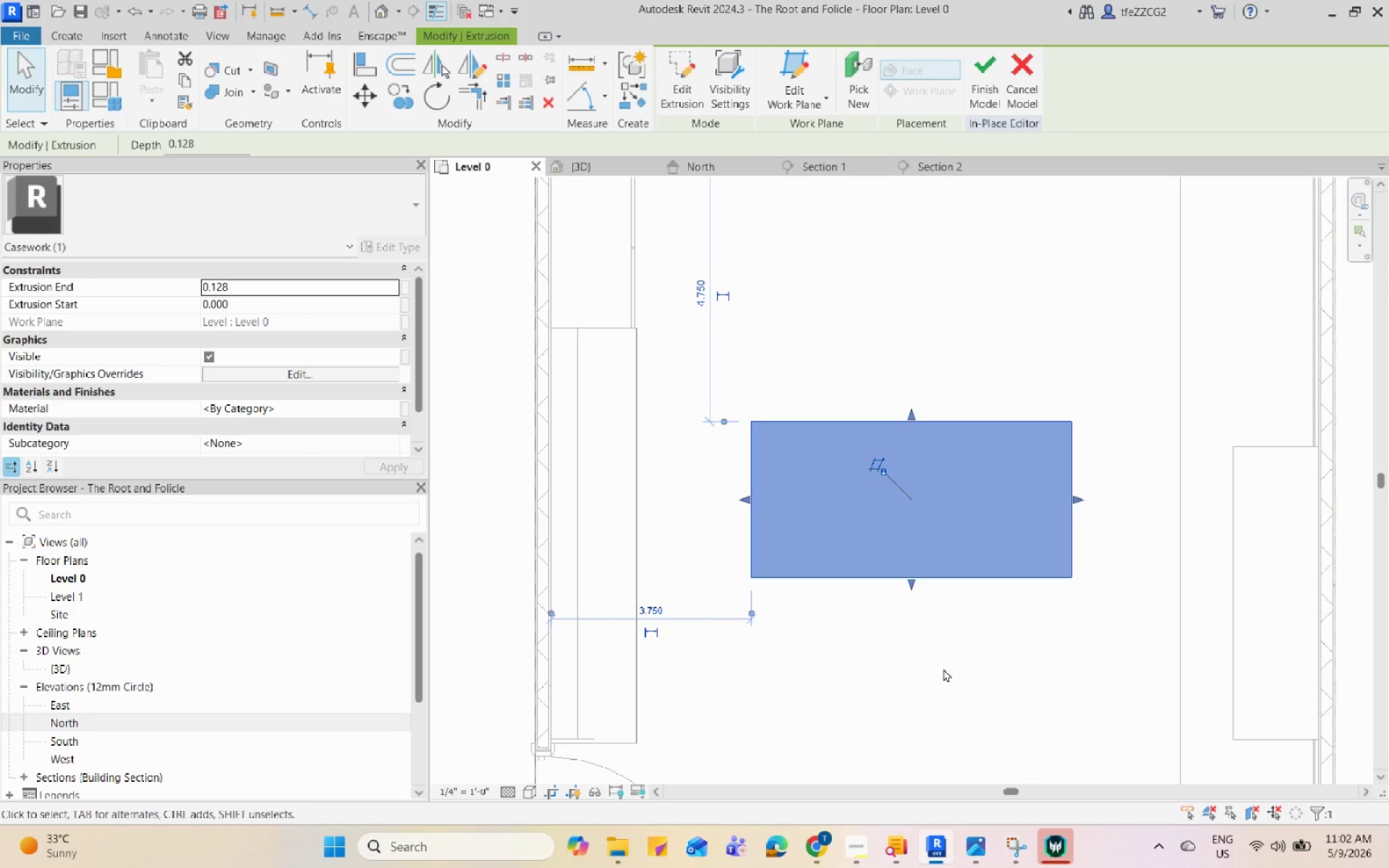 
left_click([943, 671])
 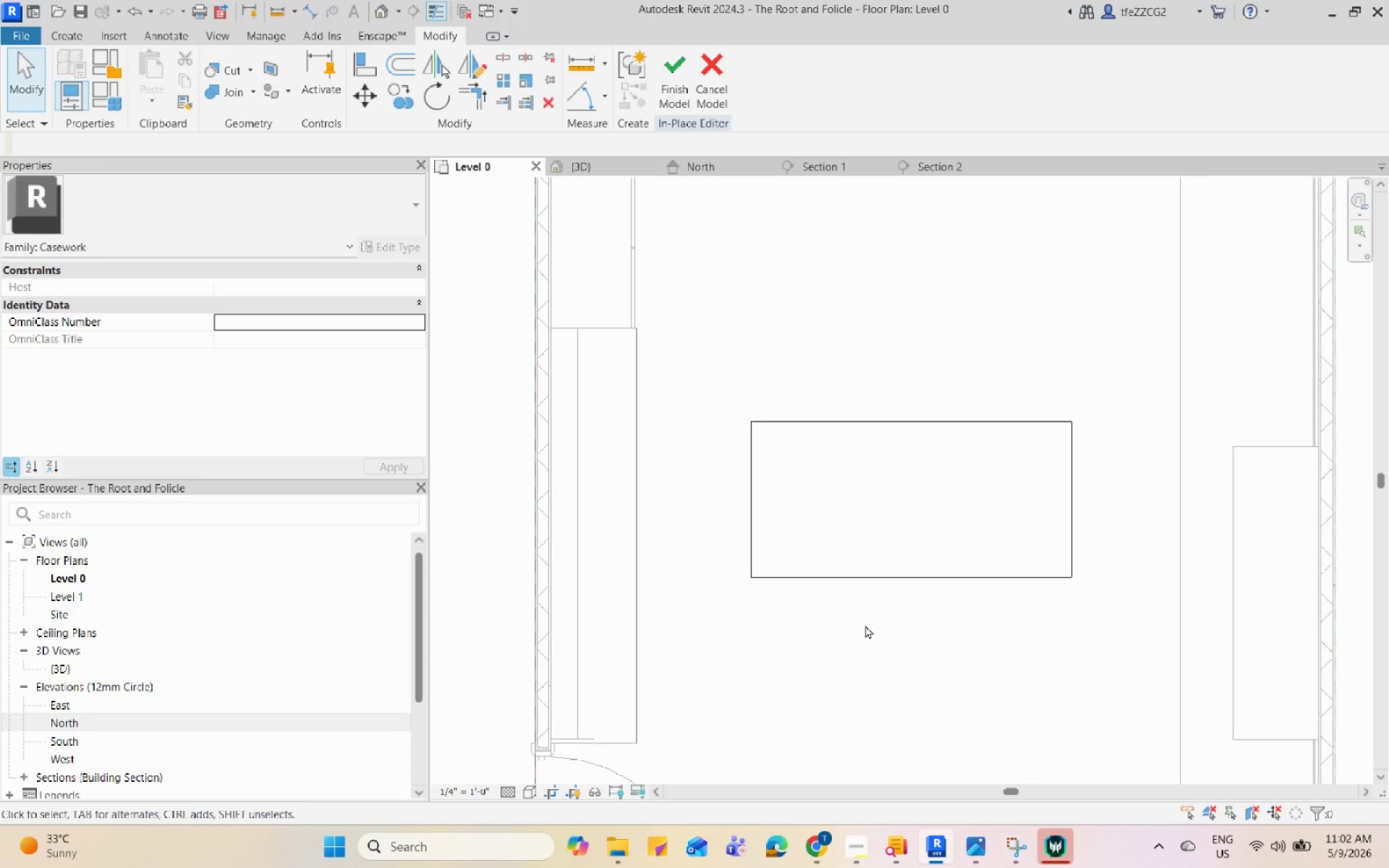 
scroll: coordinate [865, 625], scroll_direction: down, amount: 2.0
 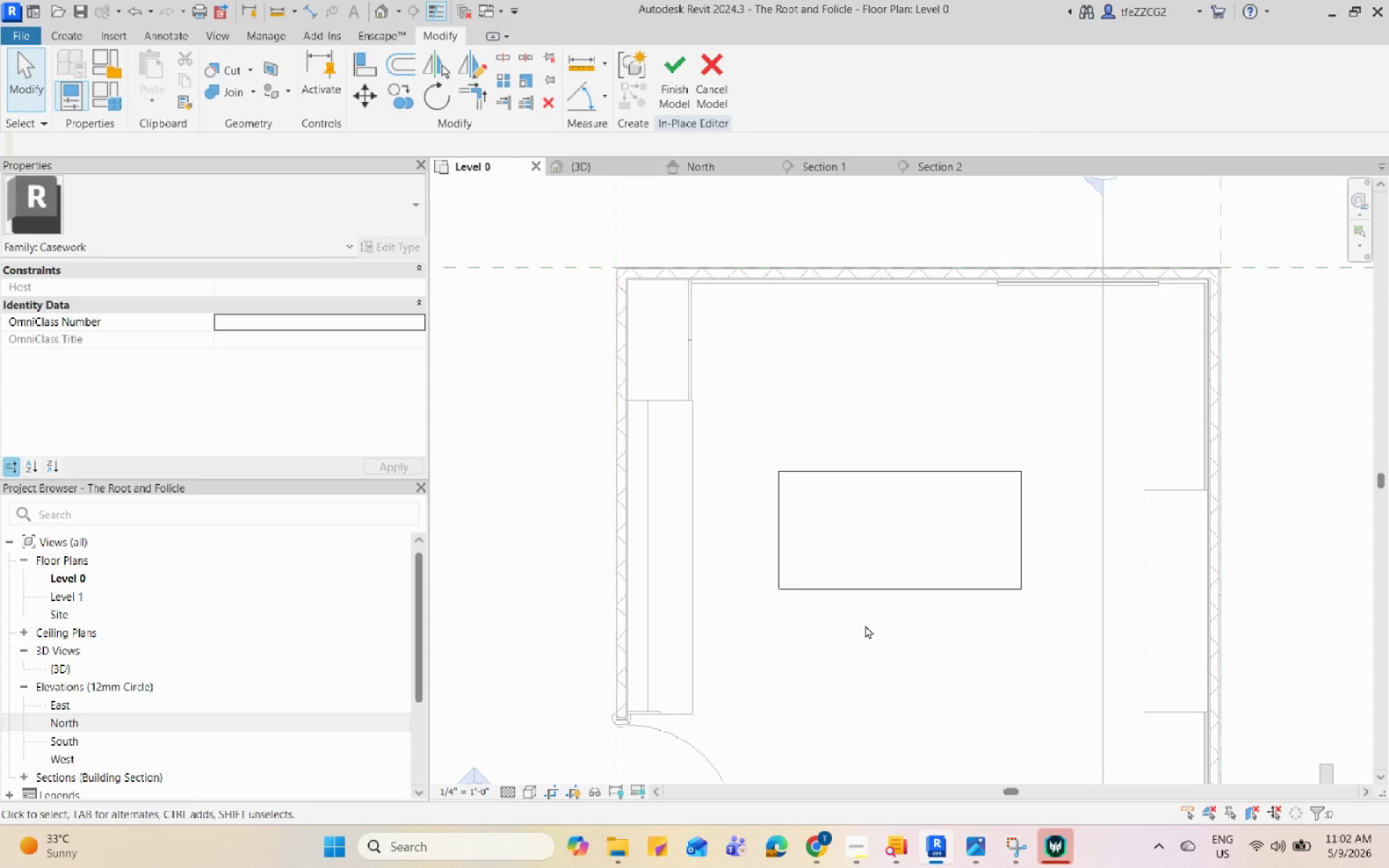 
left_click([965, 847])
 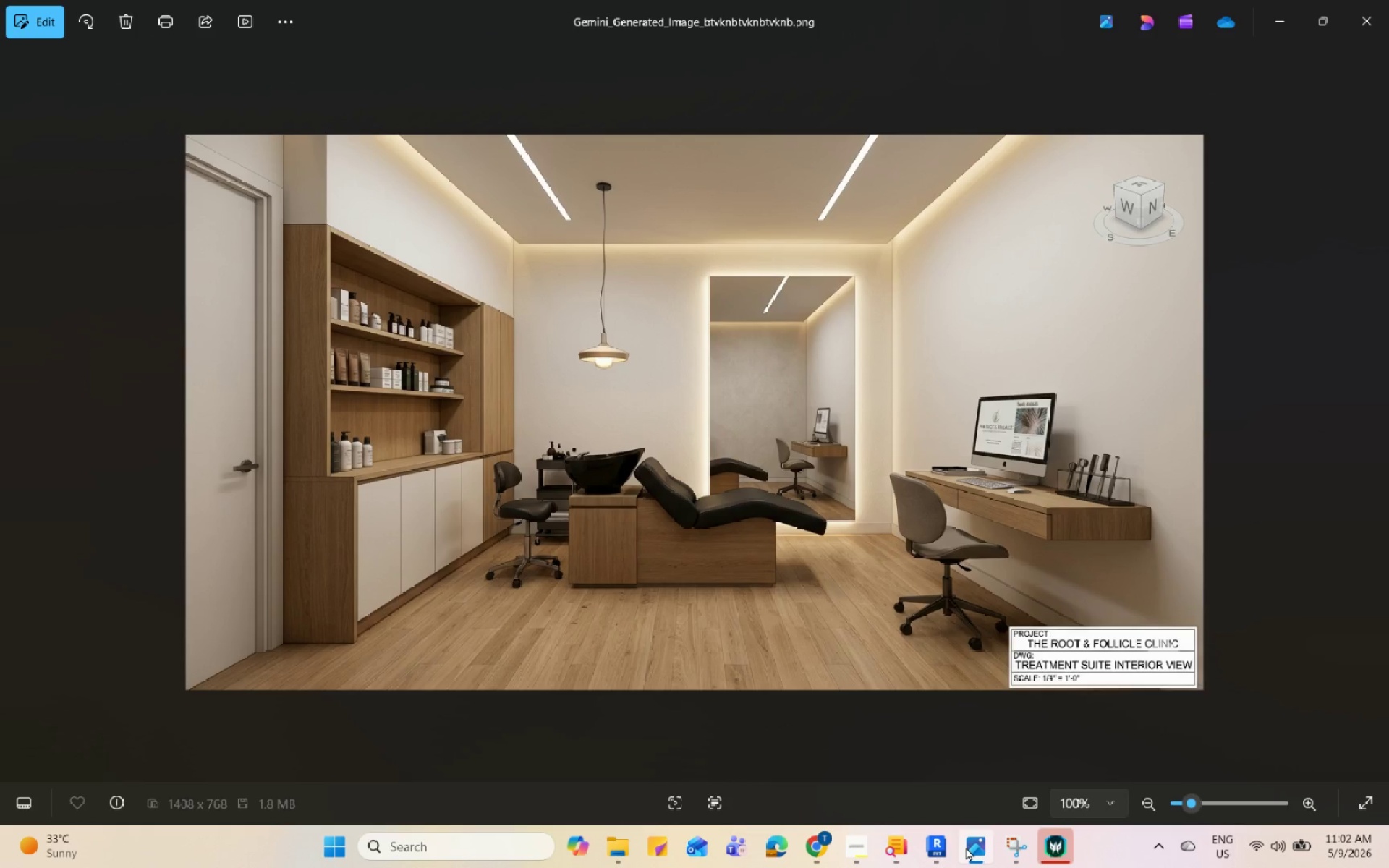 
left_click([966, 847])
 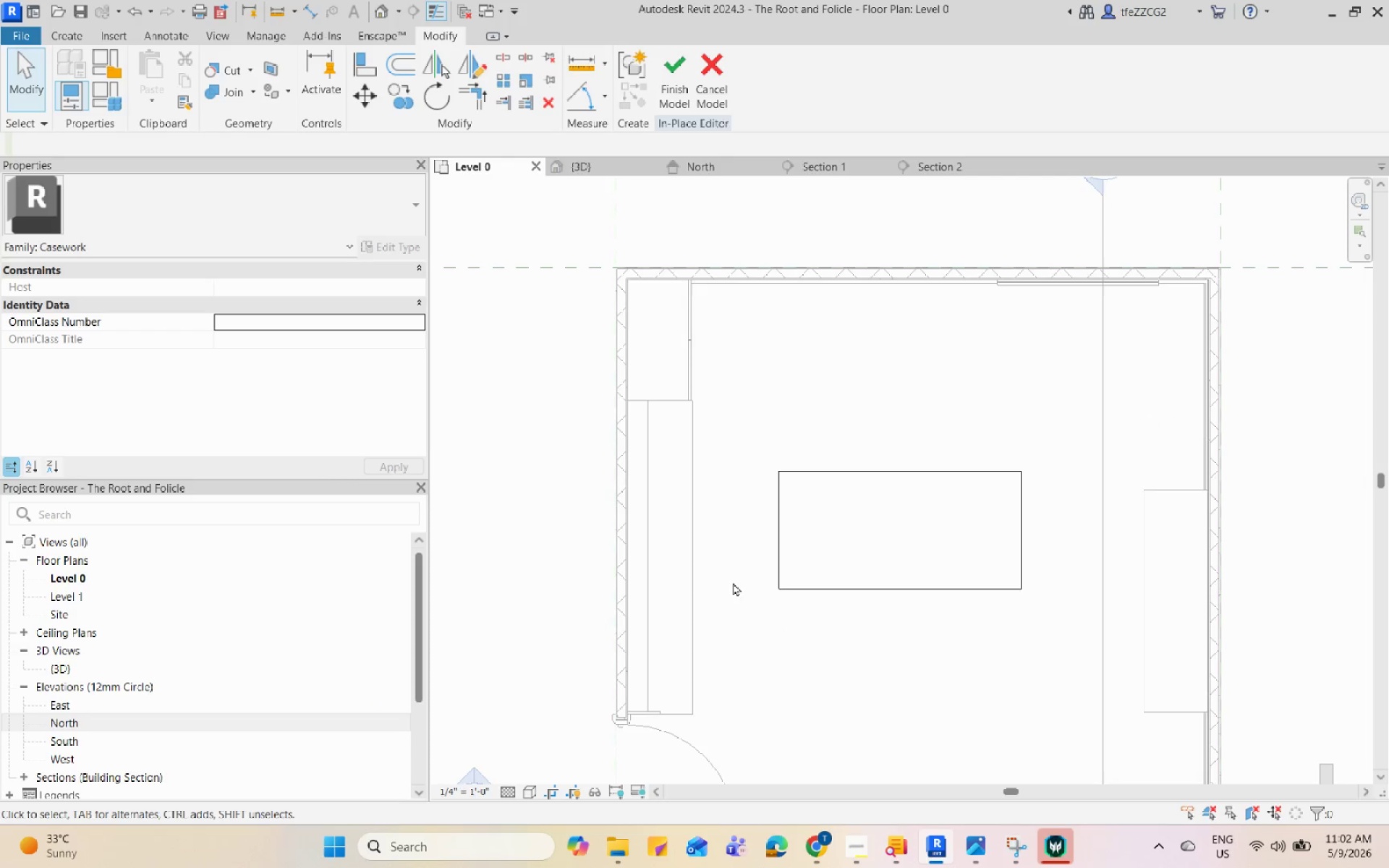 
scroll: coordinate [854, 456], scroll_direction: up, amount: 1.0
 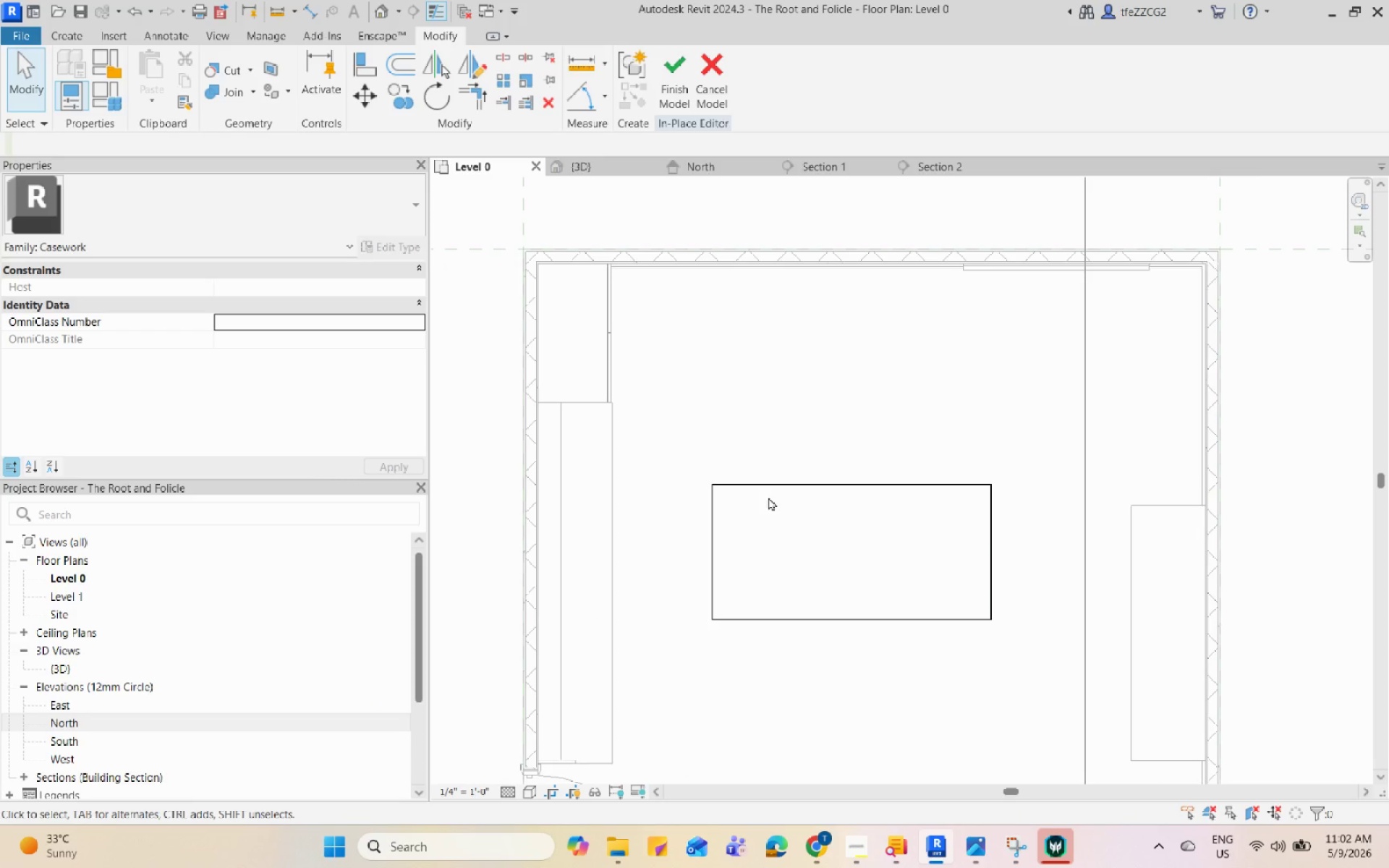 
wait(5.35)
 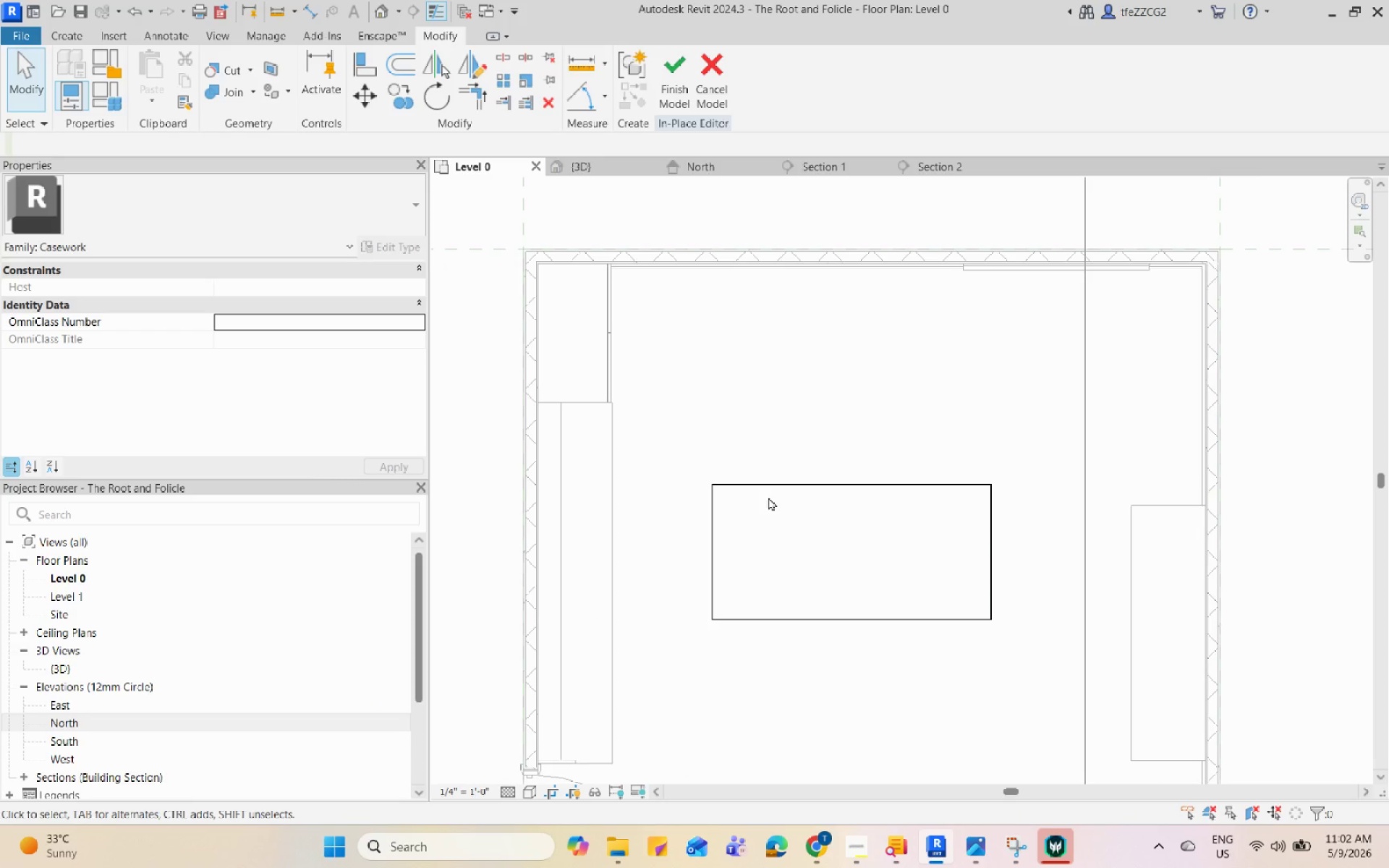 
scroll: coordinate [783, 592], scroll_direction: up, amount: 2.0
 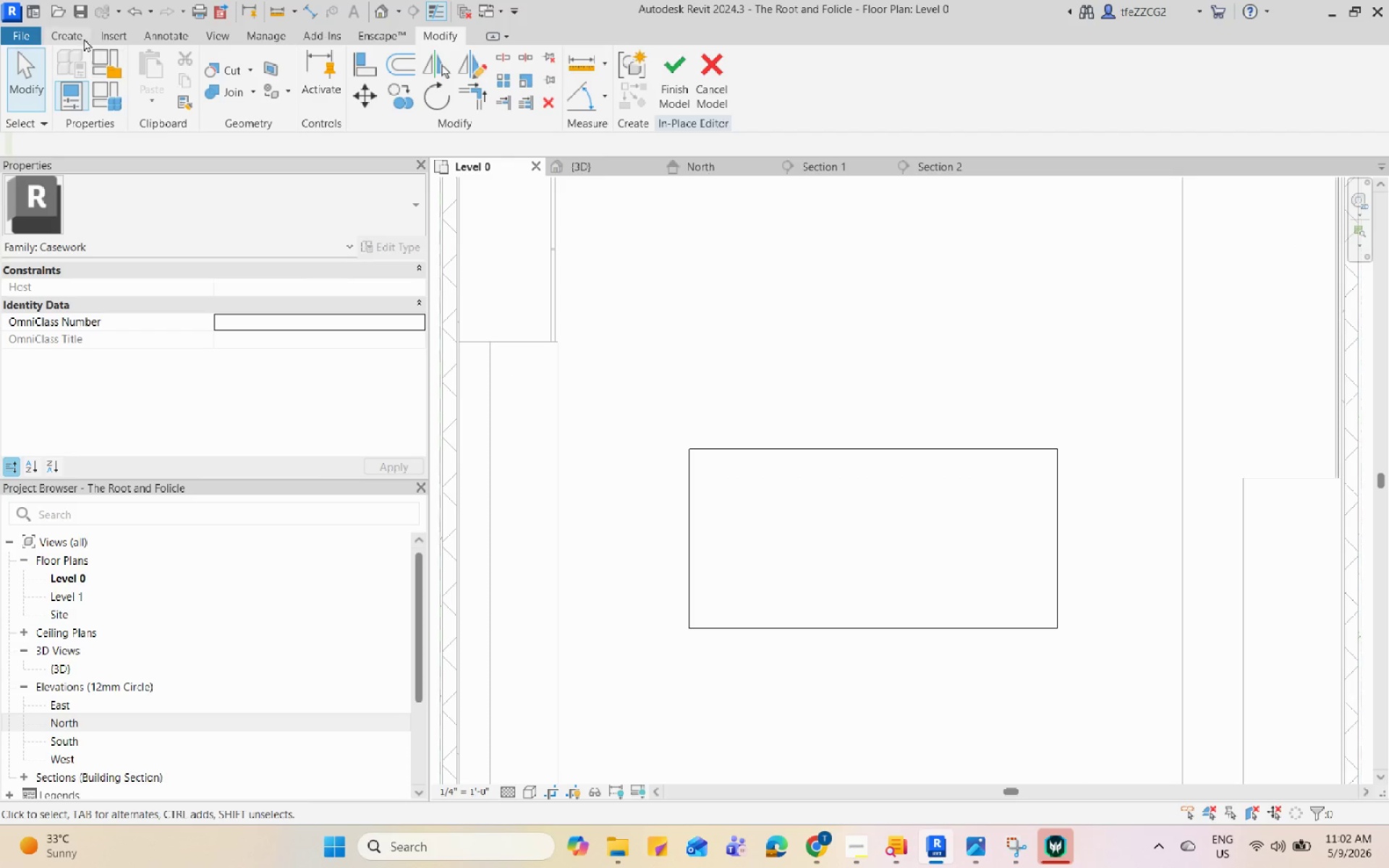 
left_click([78, 35])
 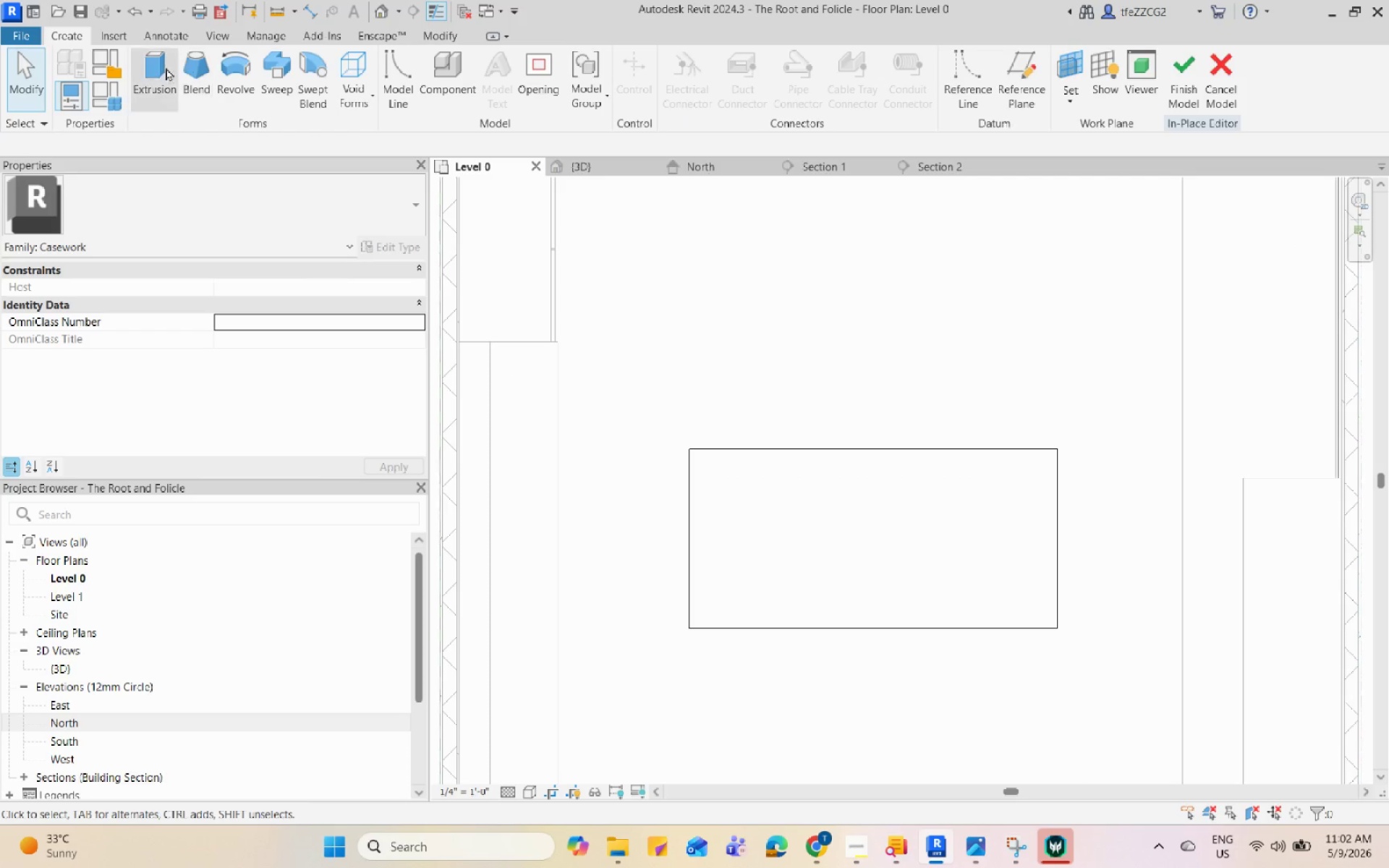 
left_click([158, 67])
 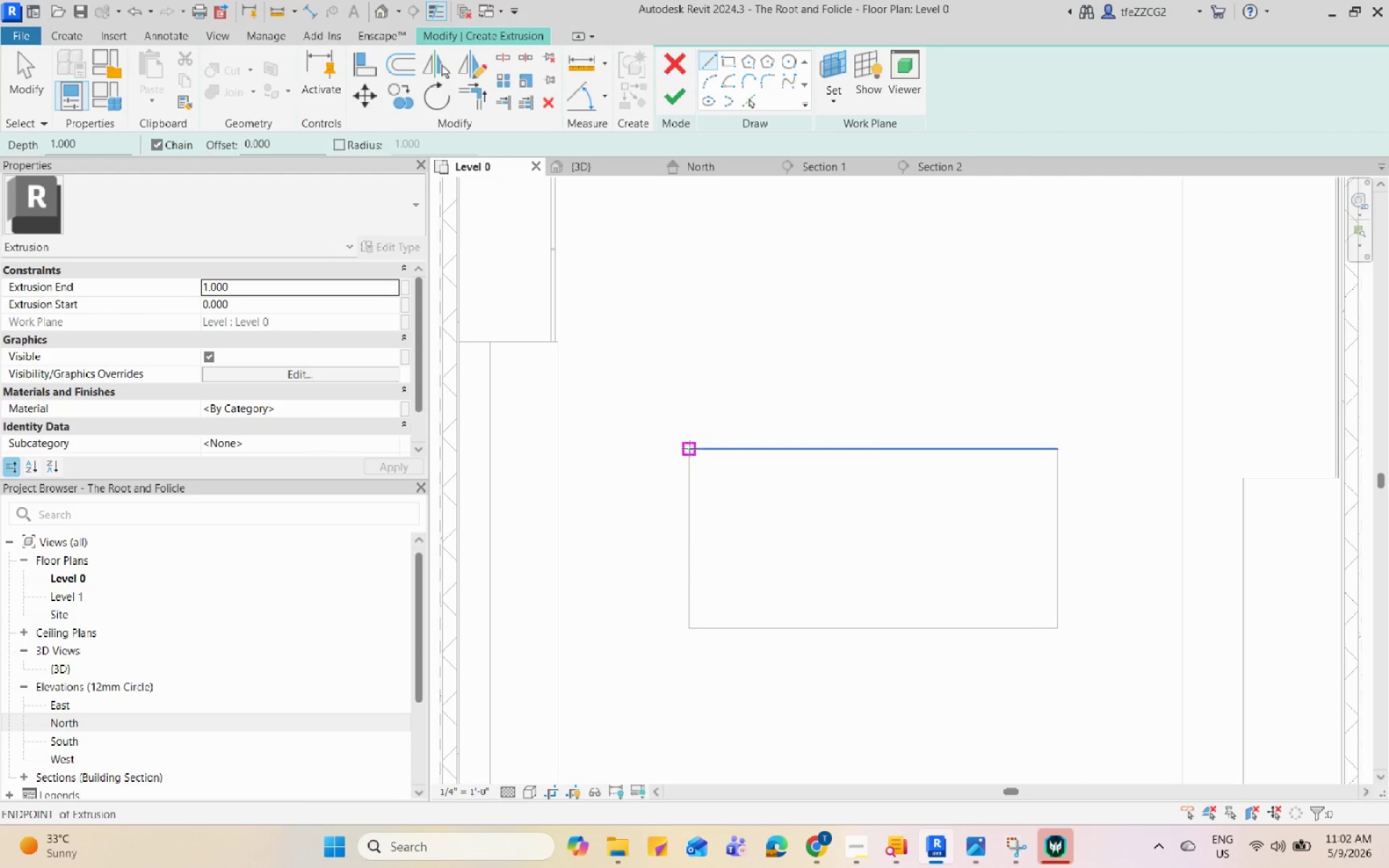 
left_click([689, 447])
 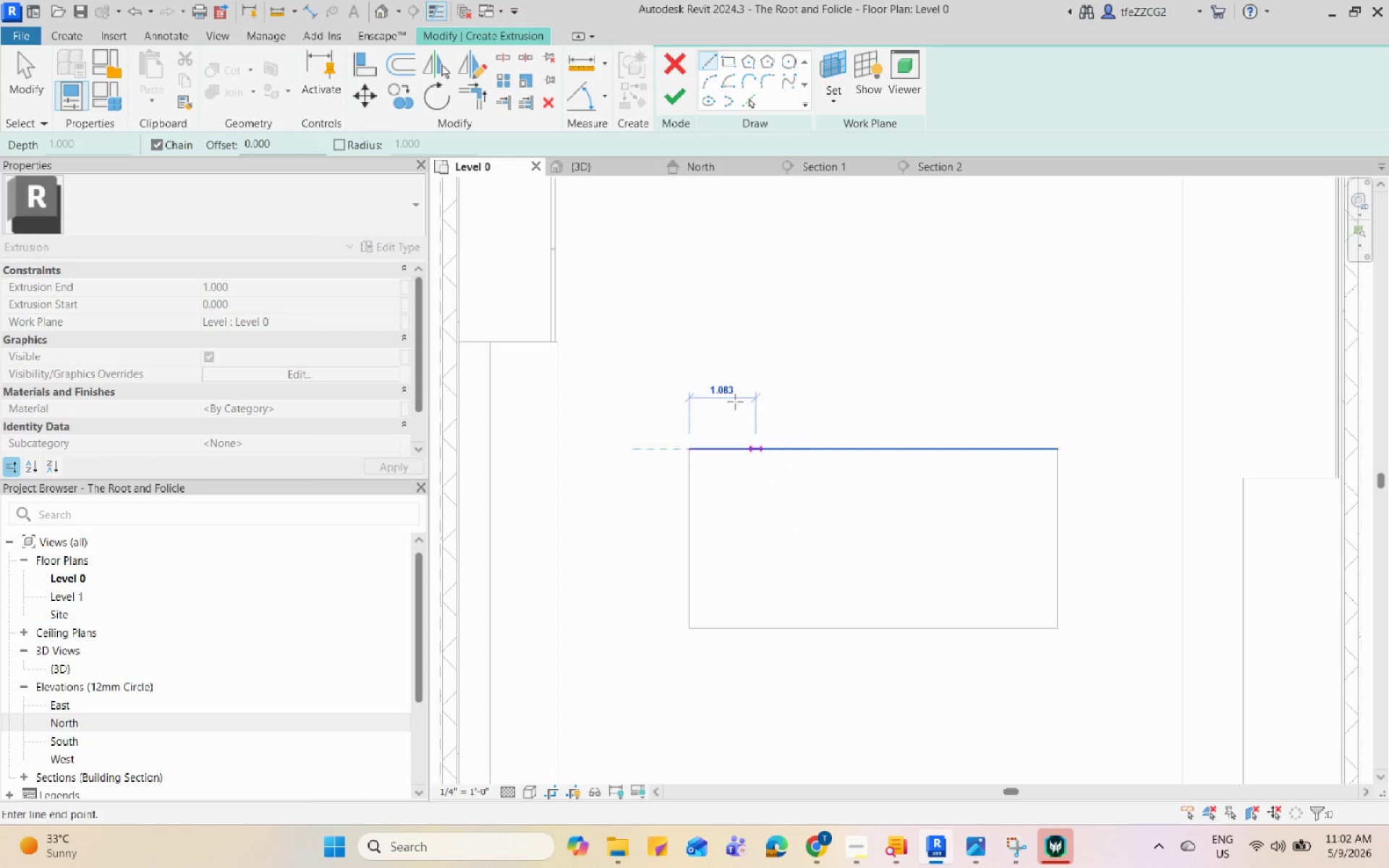 
key(Escape)
 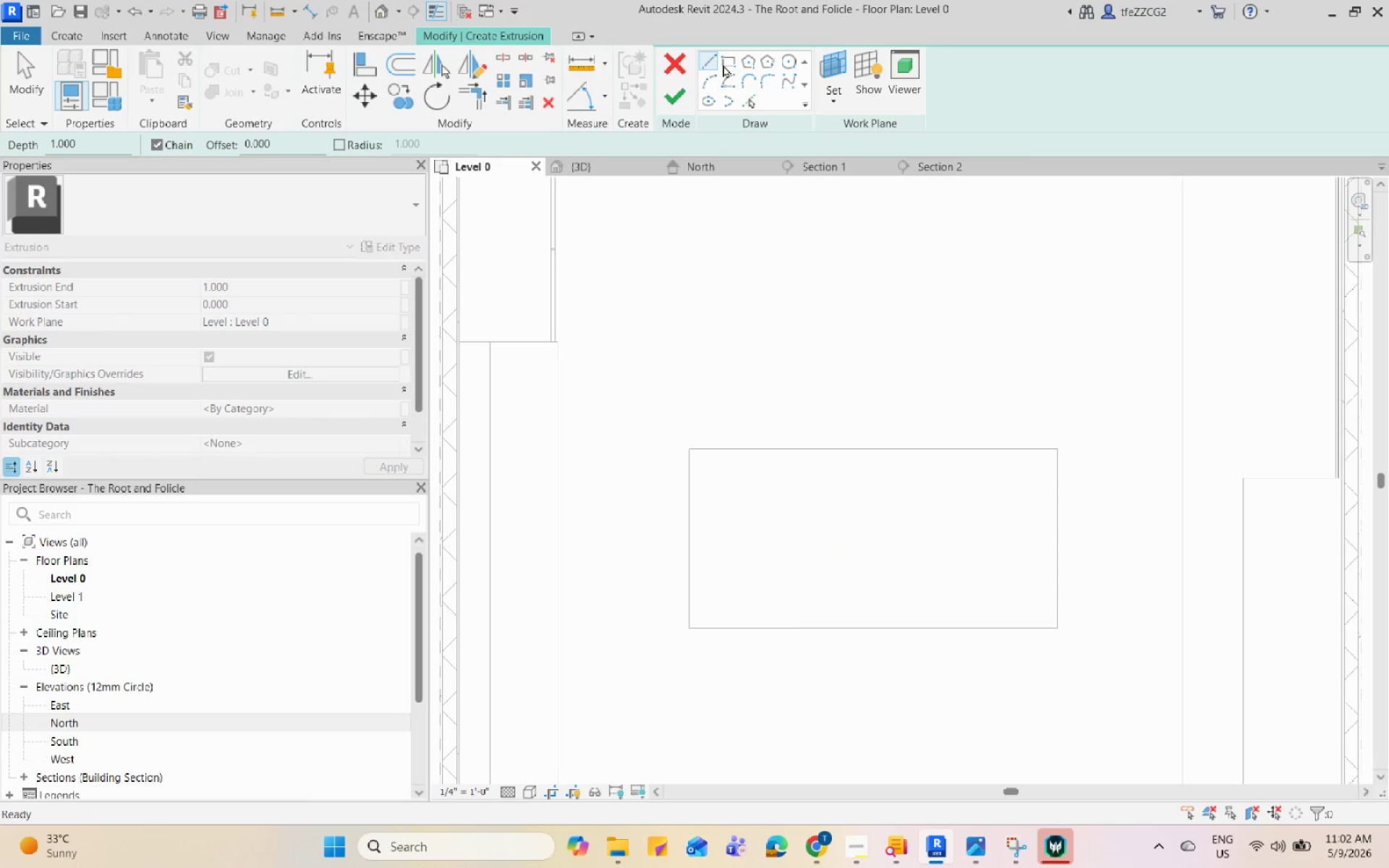 
left_click([727, 61])
 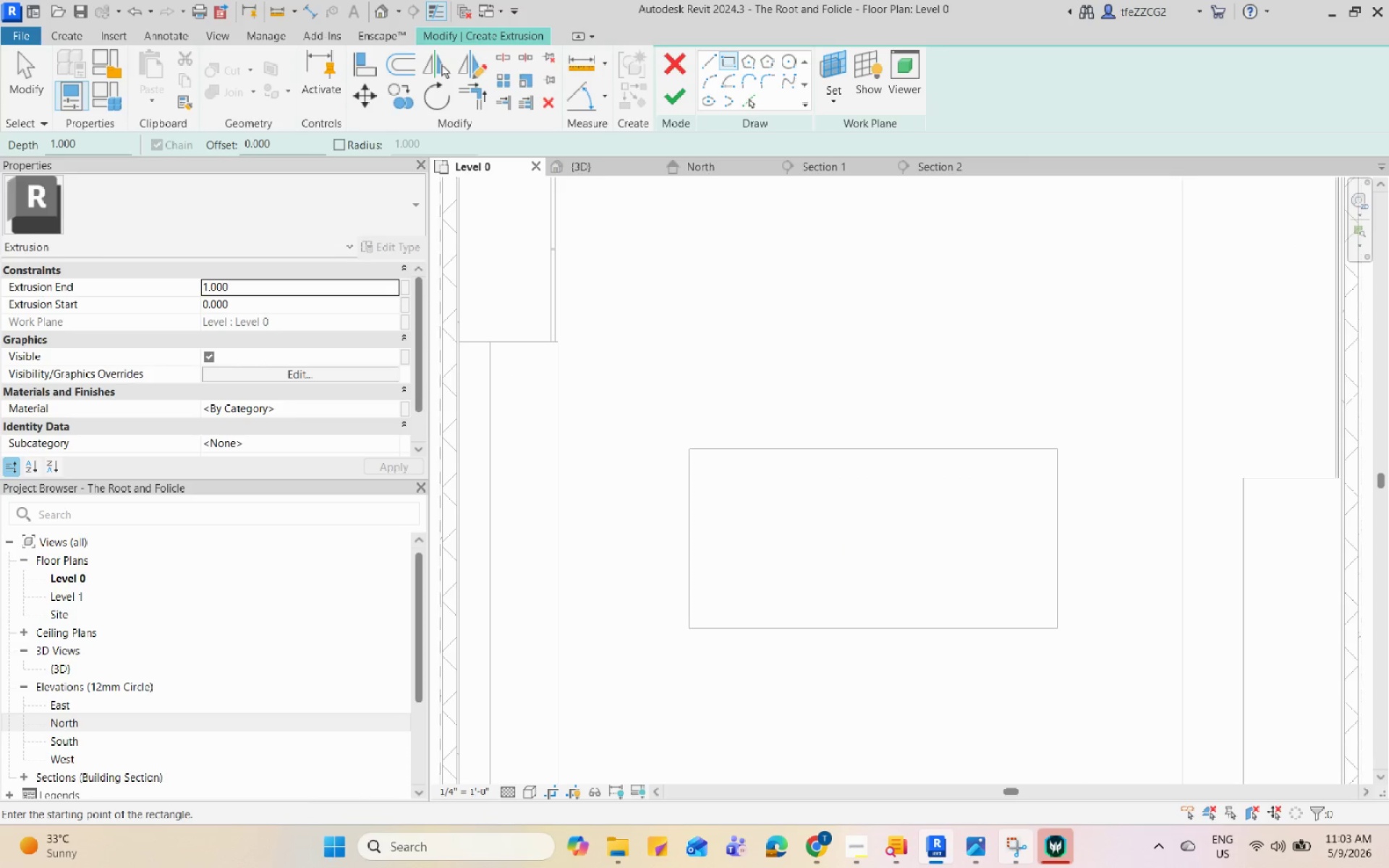 
left_click([986, 857])
 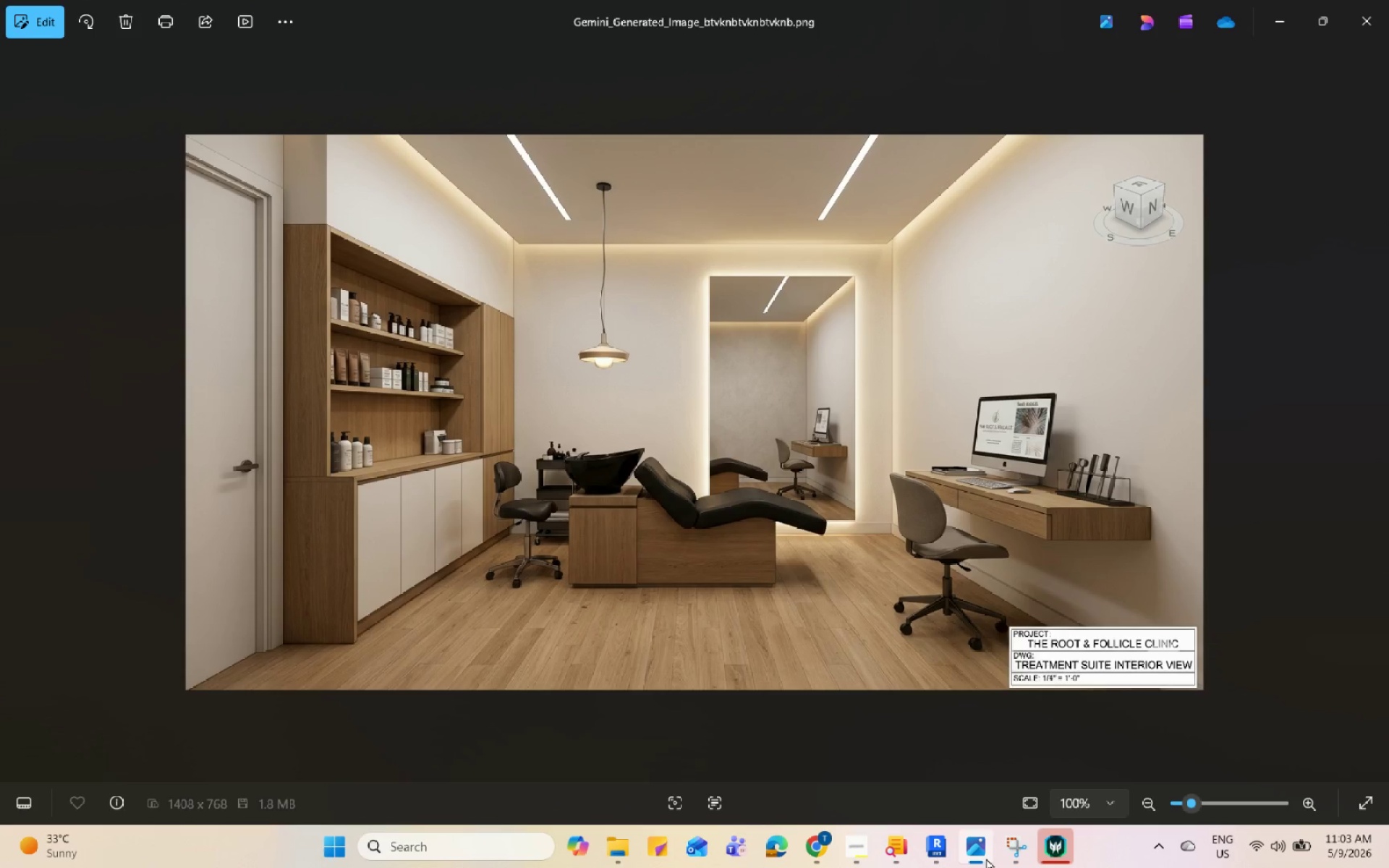 
left_click([986, 858])
 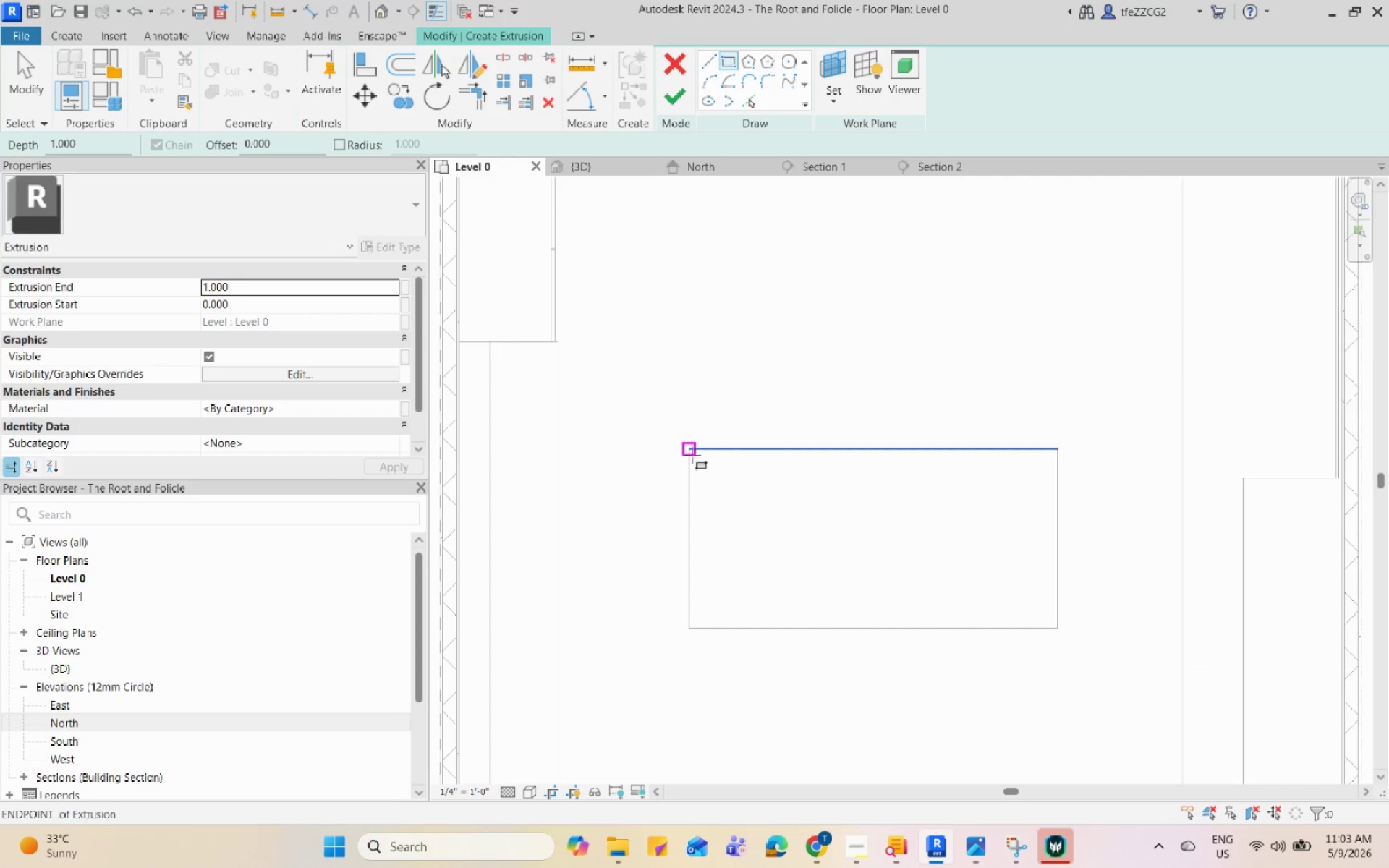 
left_click([687, 449])
 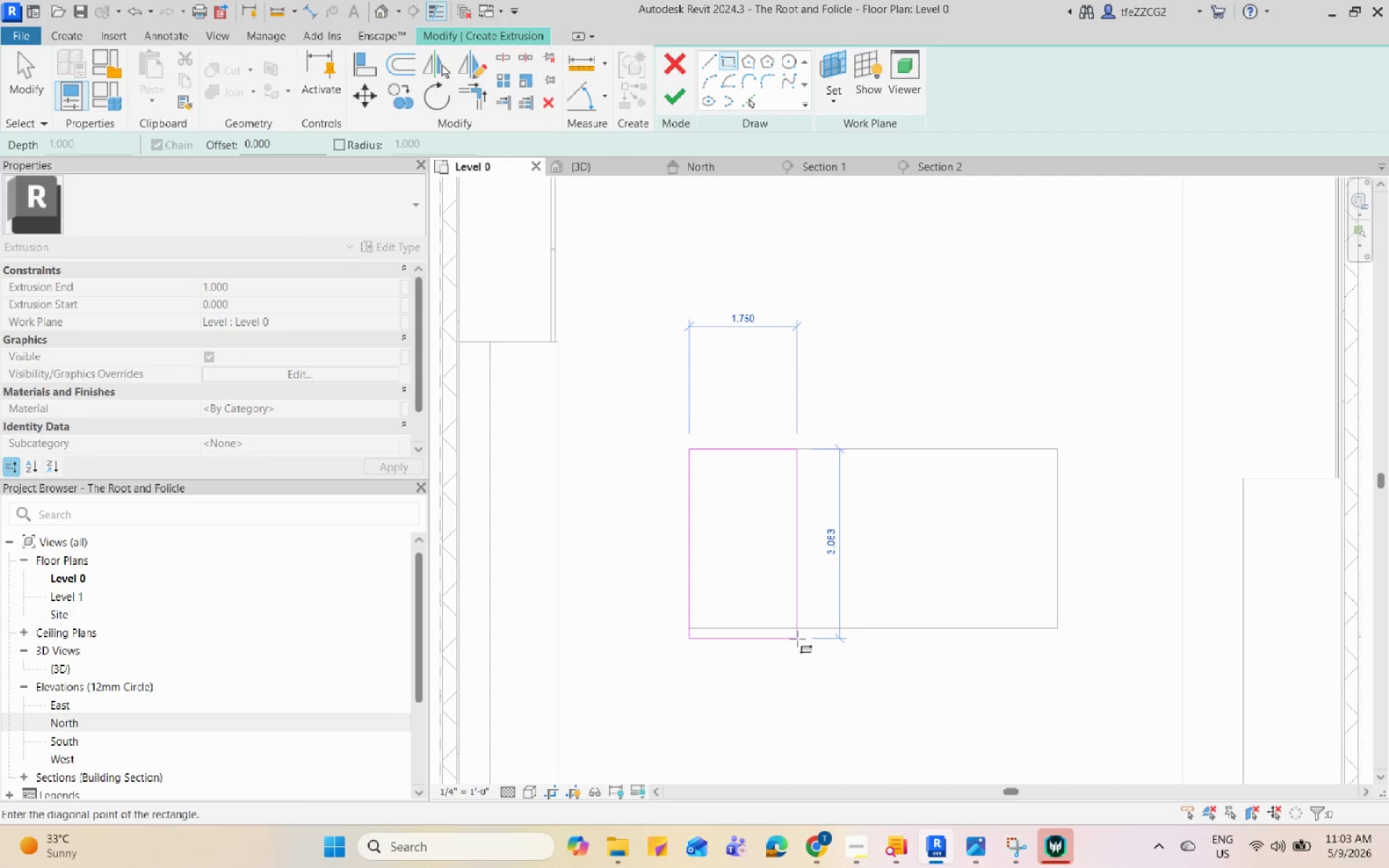 
left_click([797, 639])
 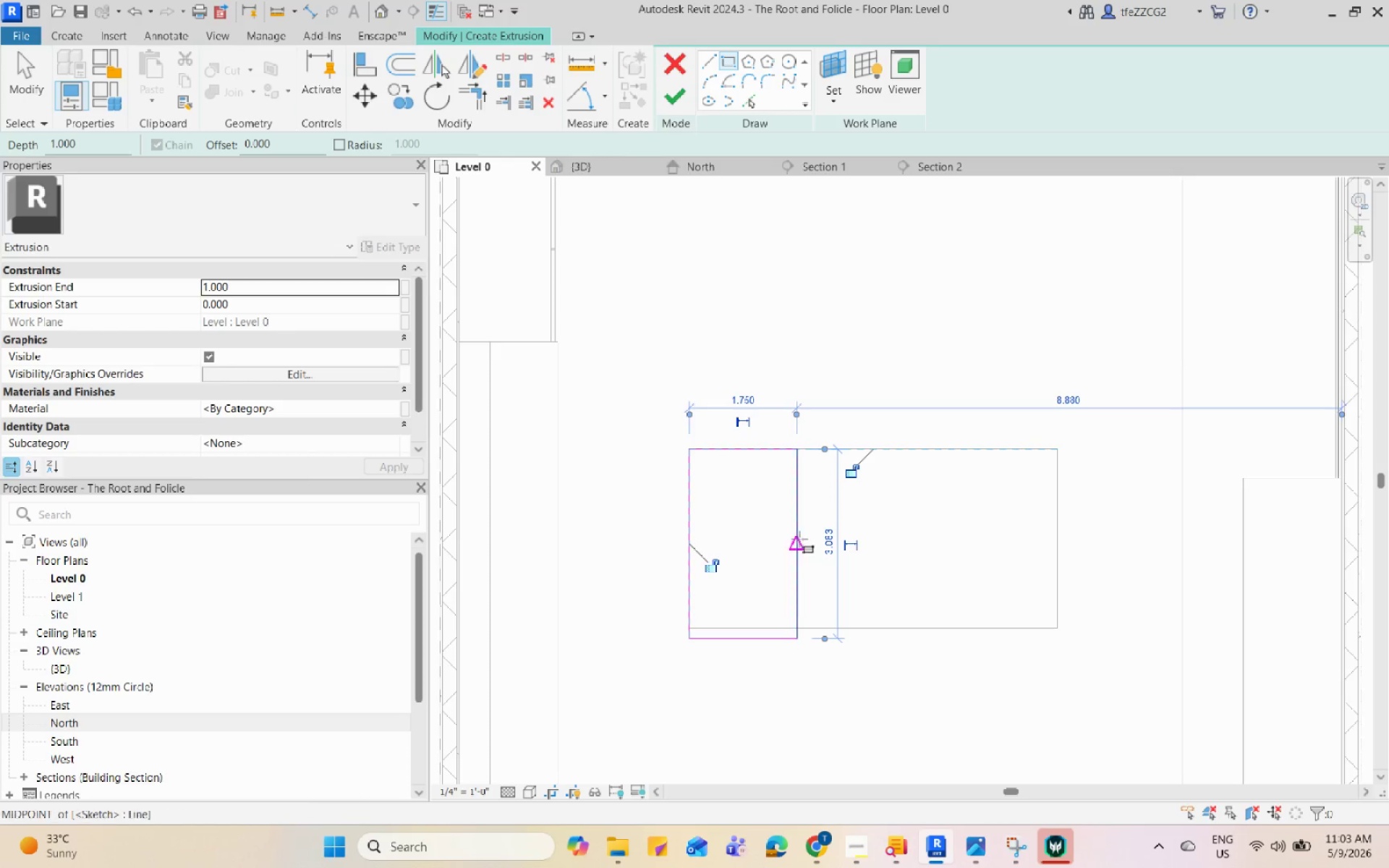 
key(Escape)
 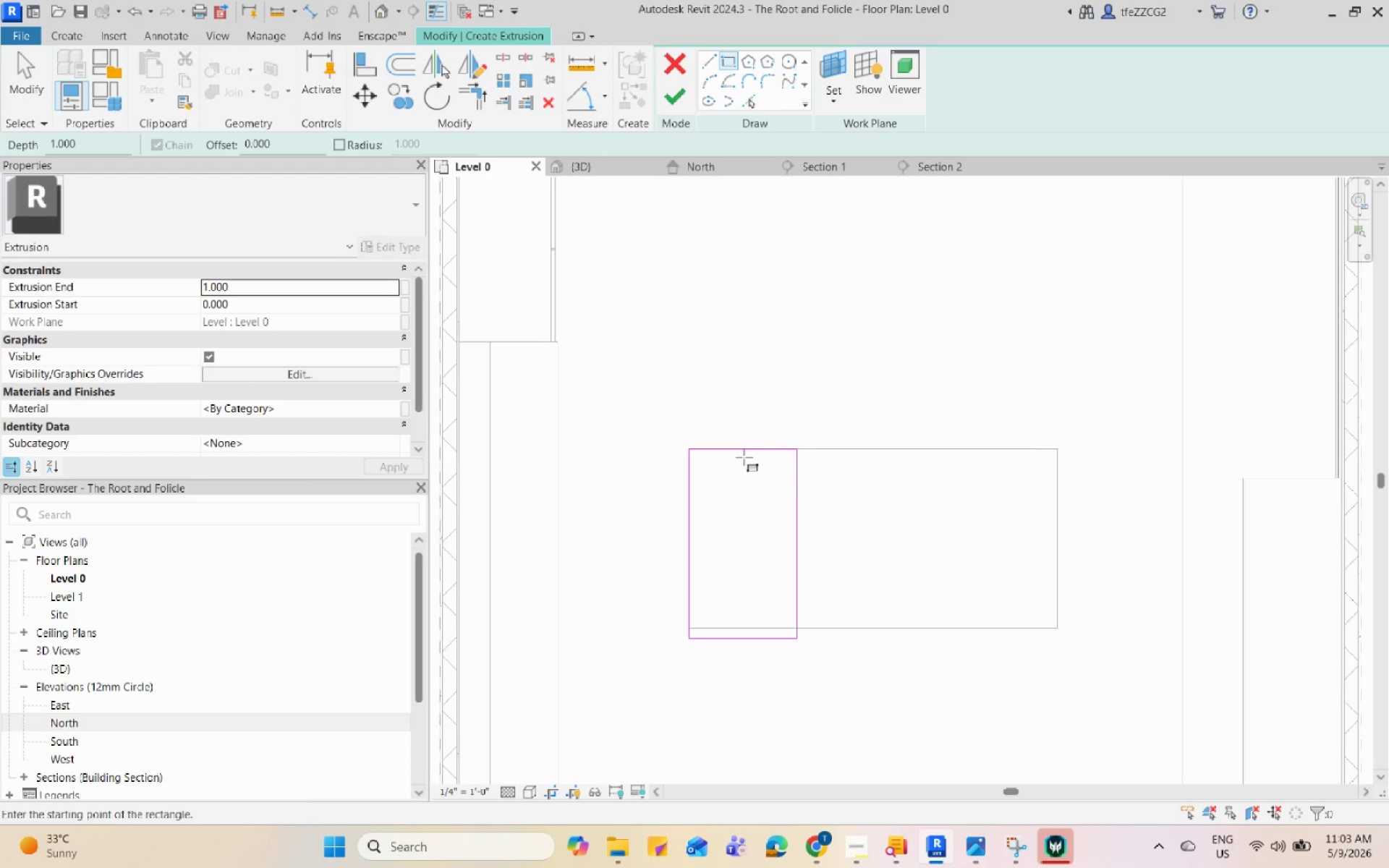 
left_click([742, 454])
 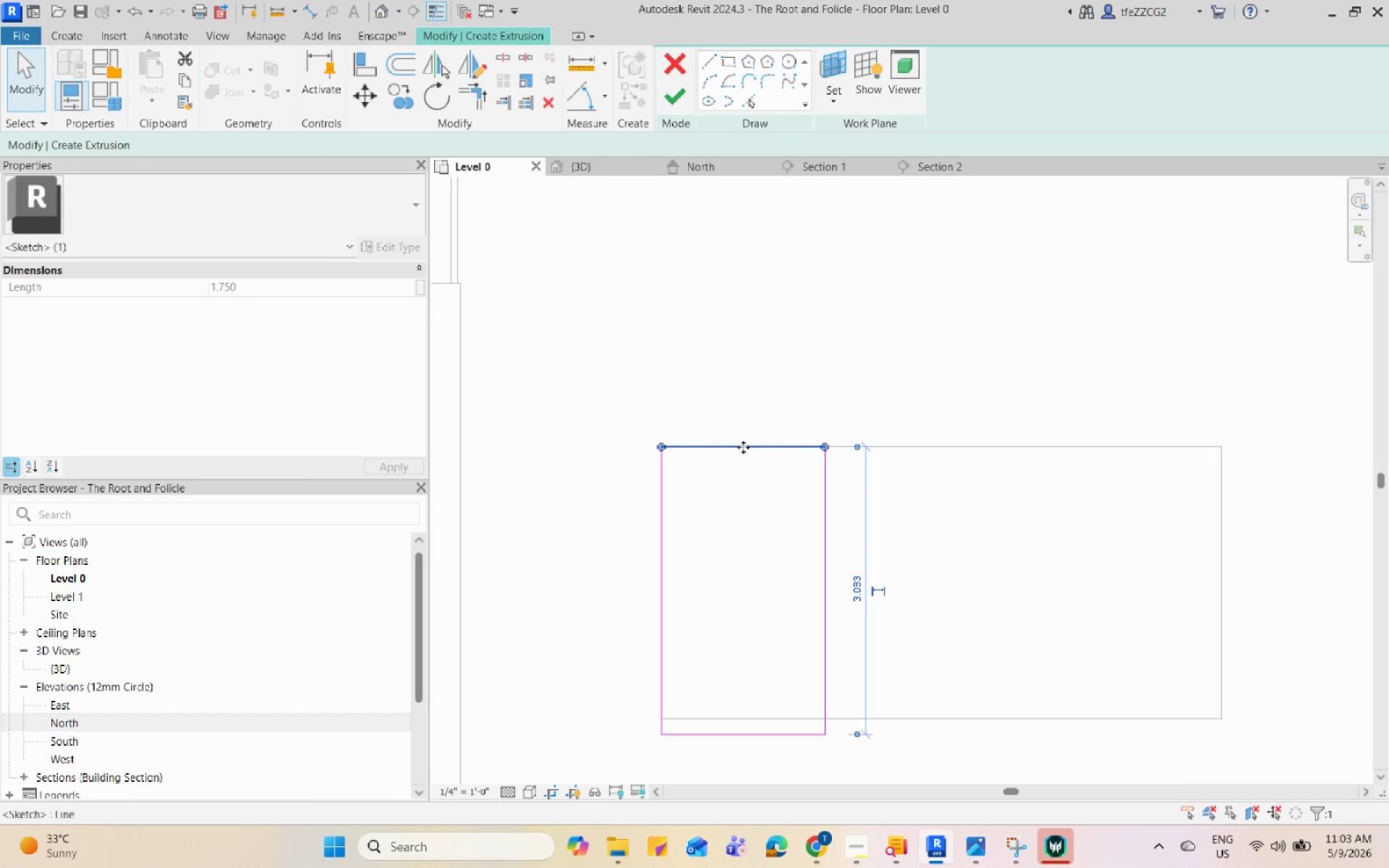 
scroll: coordinate [742, 454], scroll_direction: up, amount: 3.0
 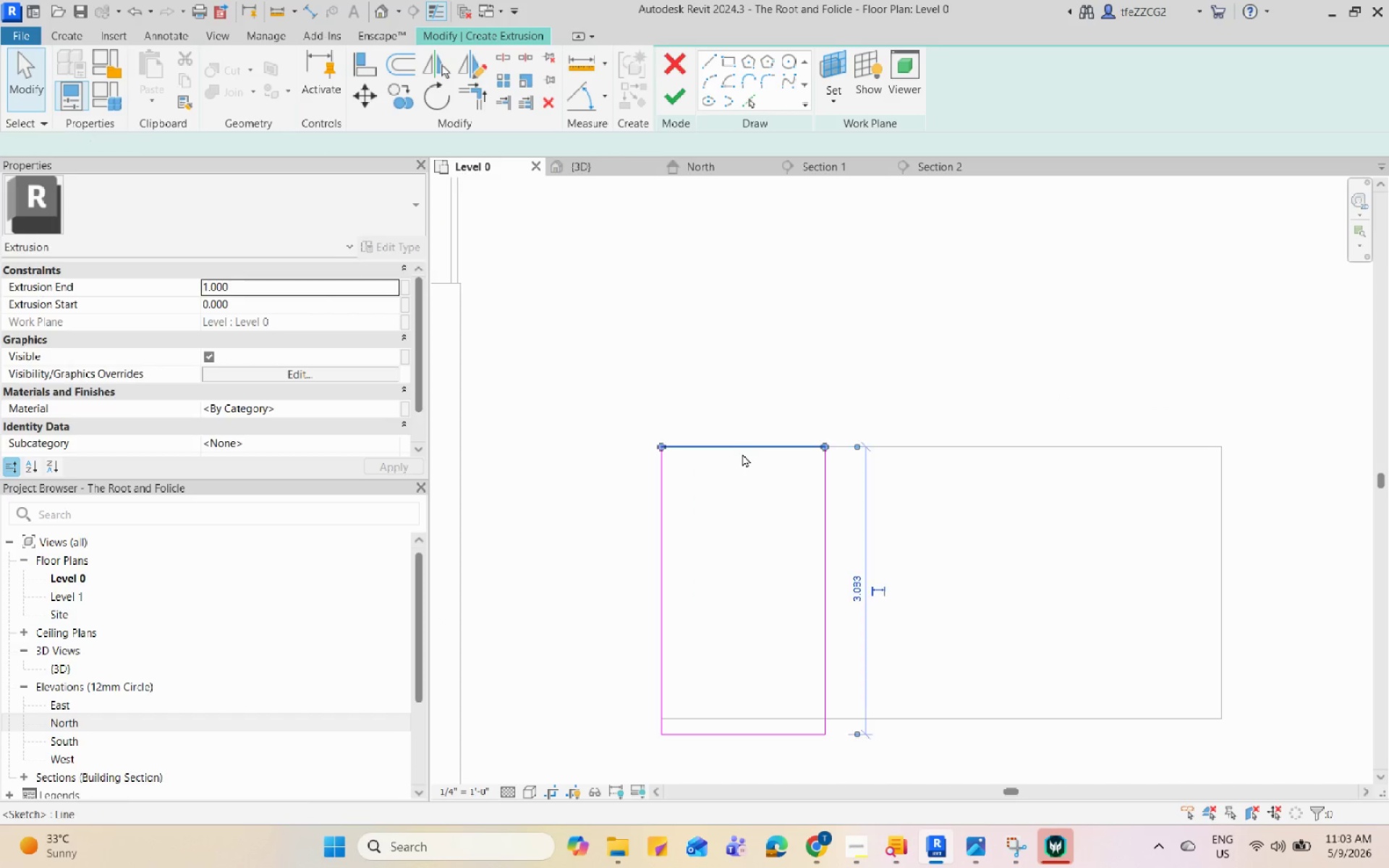 
left_click_drag(start_coordinate=[743, 447], to_coordinate=[743, 438])
 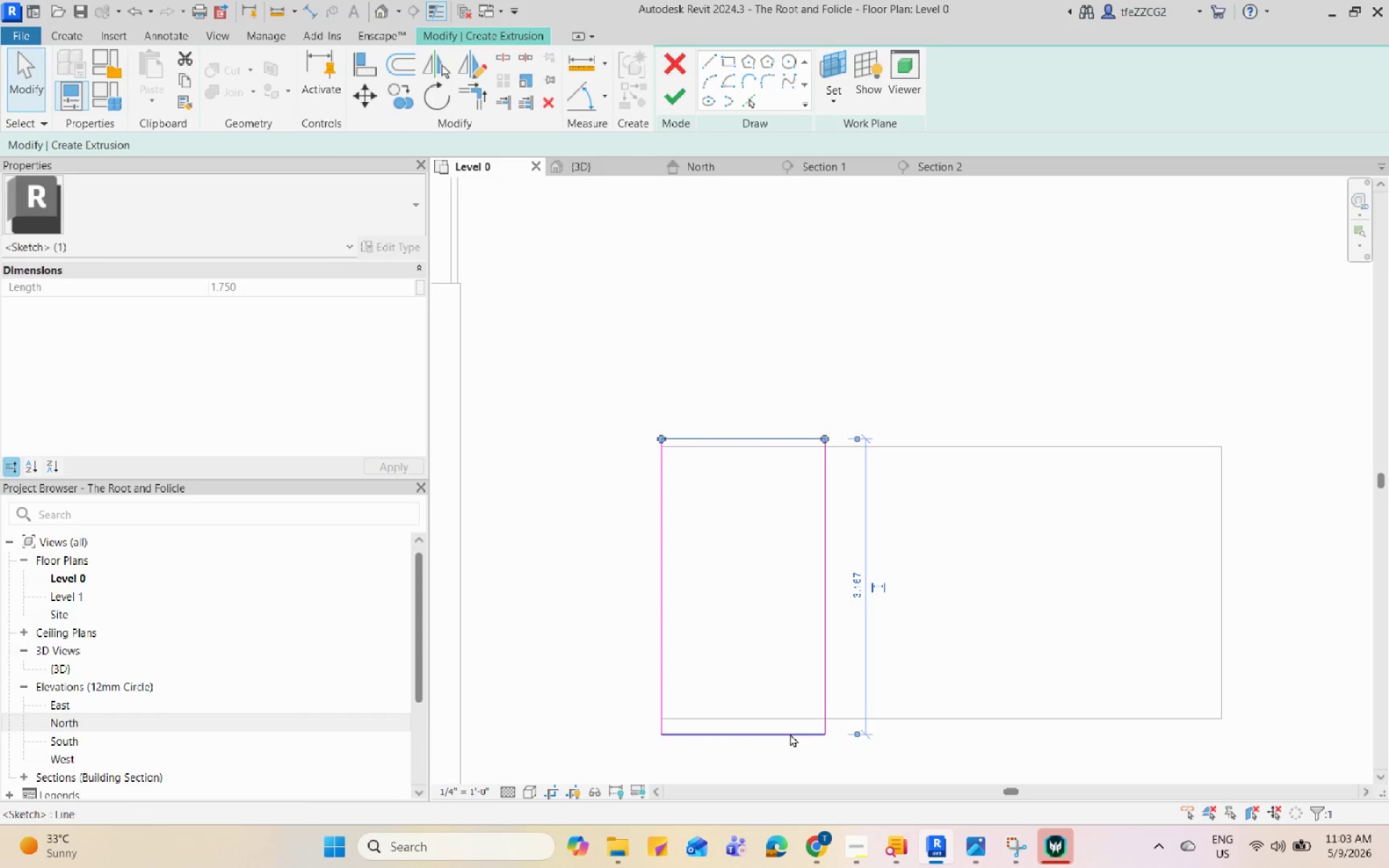 
left_click([788, 735])
 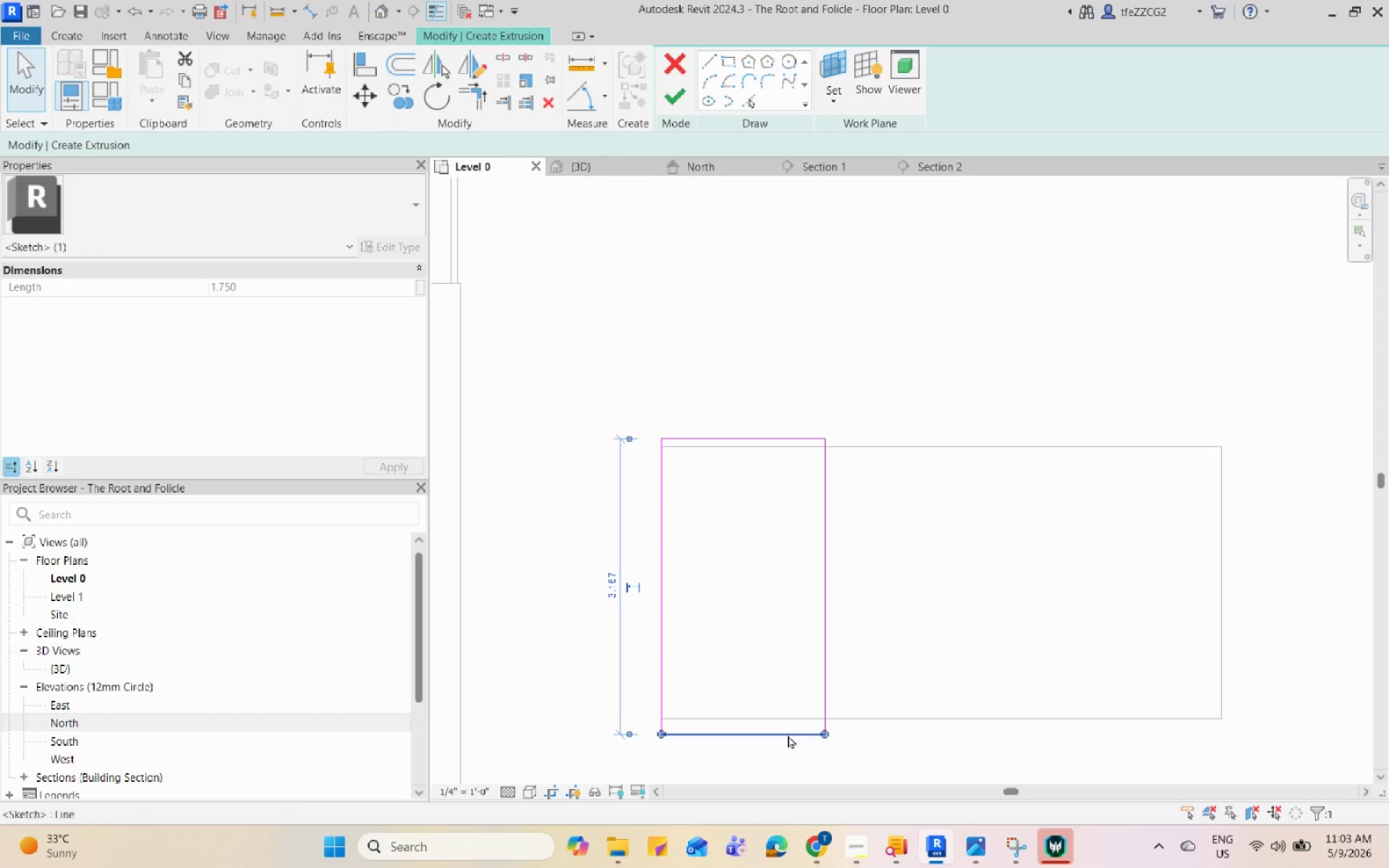 
left_click_drag(start_coordinate=[788, 735], to_coordinate=[786, 723])
 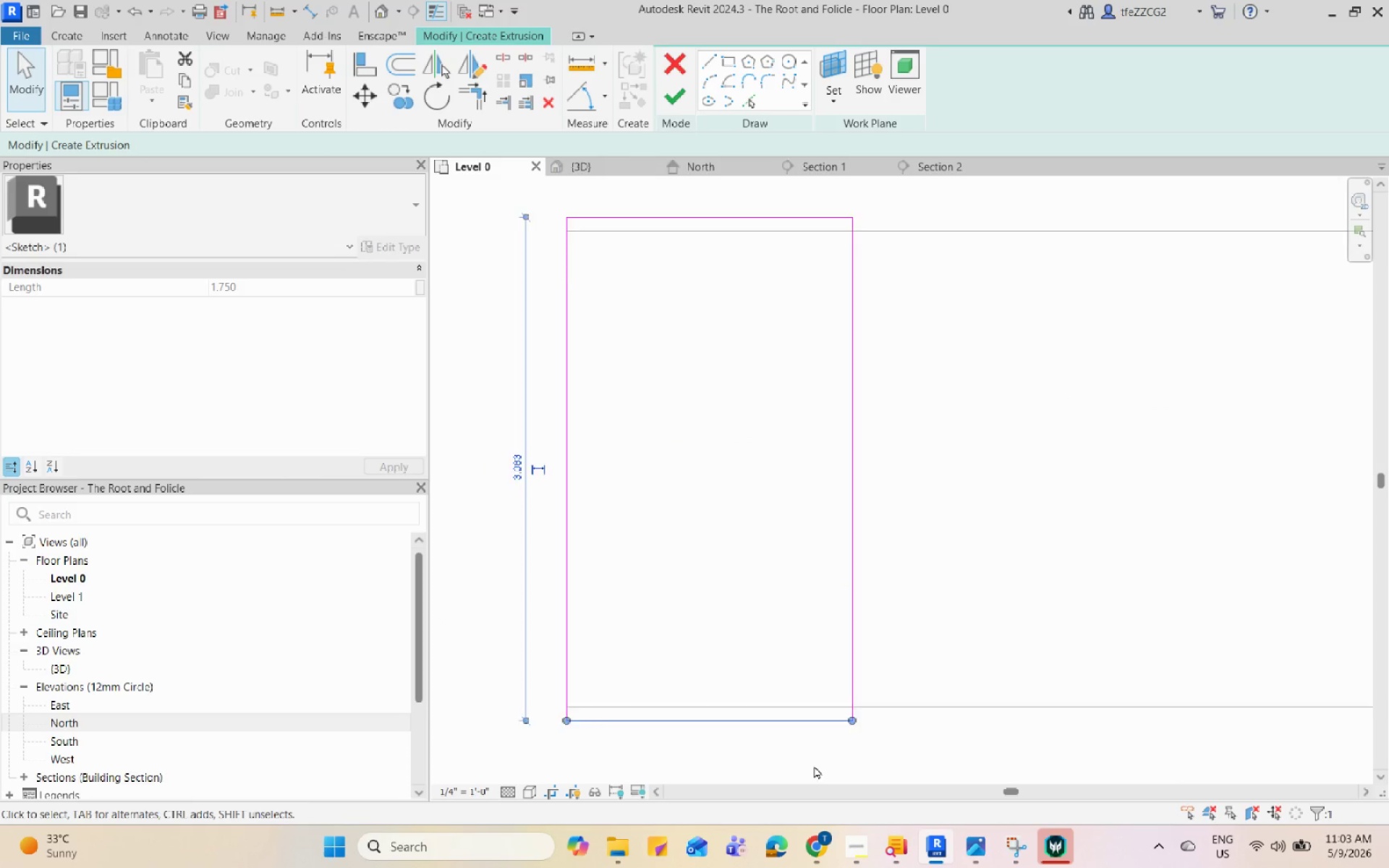 
scroll: coordinate [788, 735], scroll_direction: up, amount: 4.0
 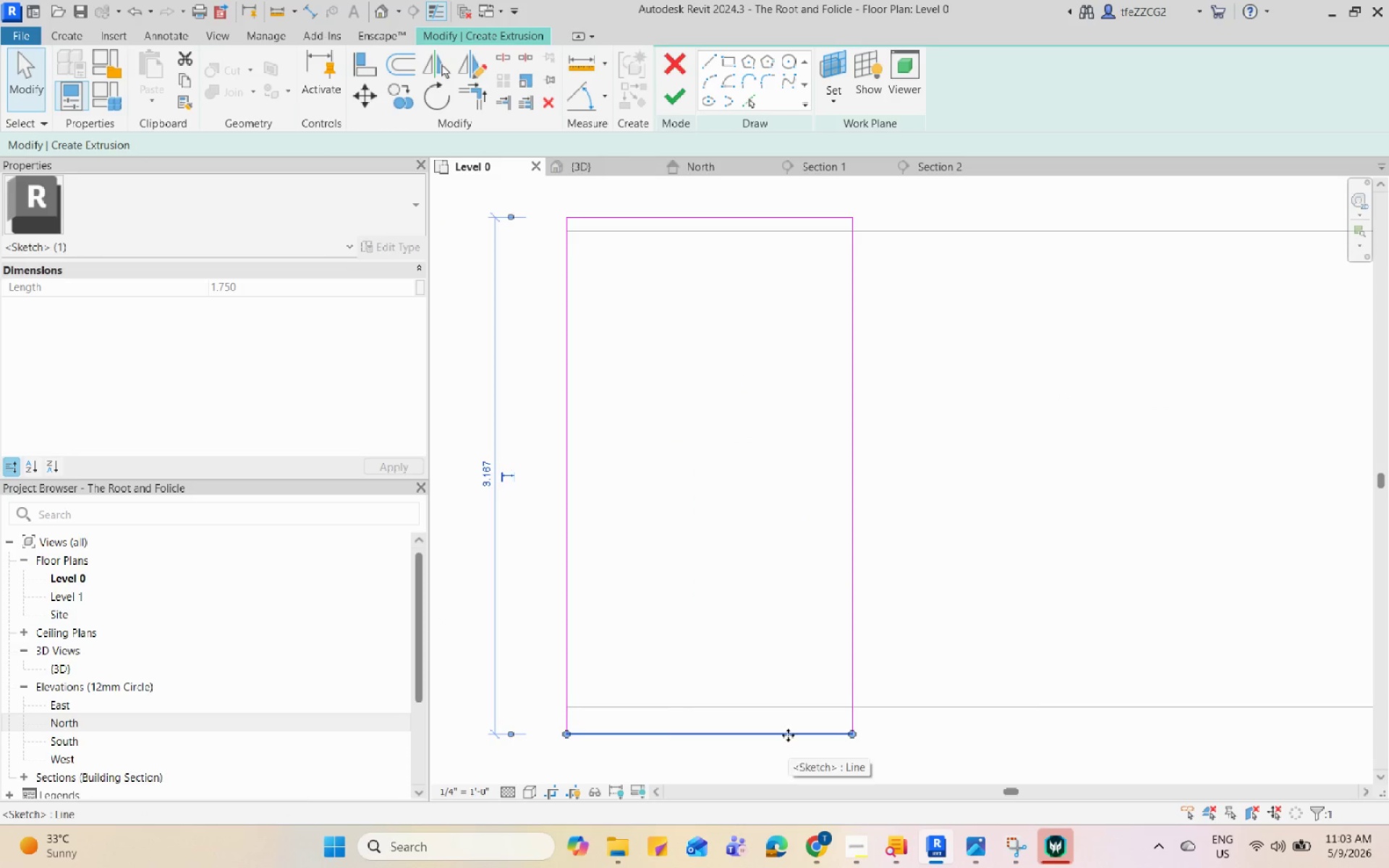 
left_click([815, 340])
 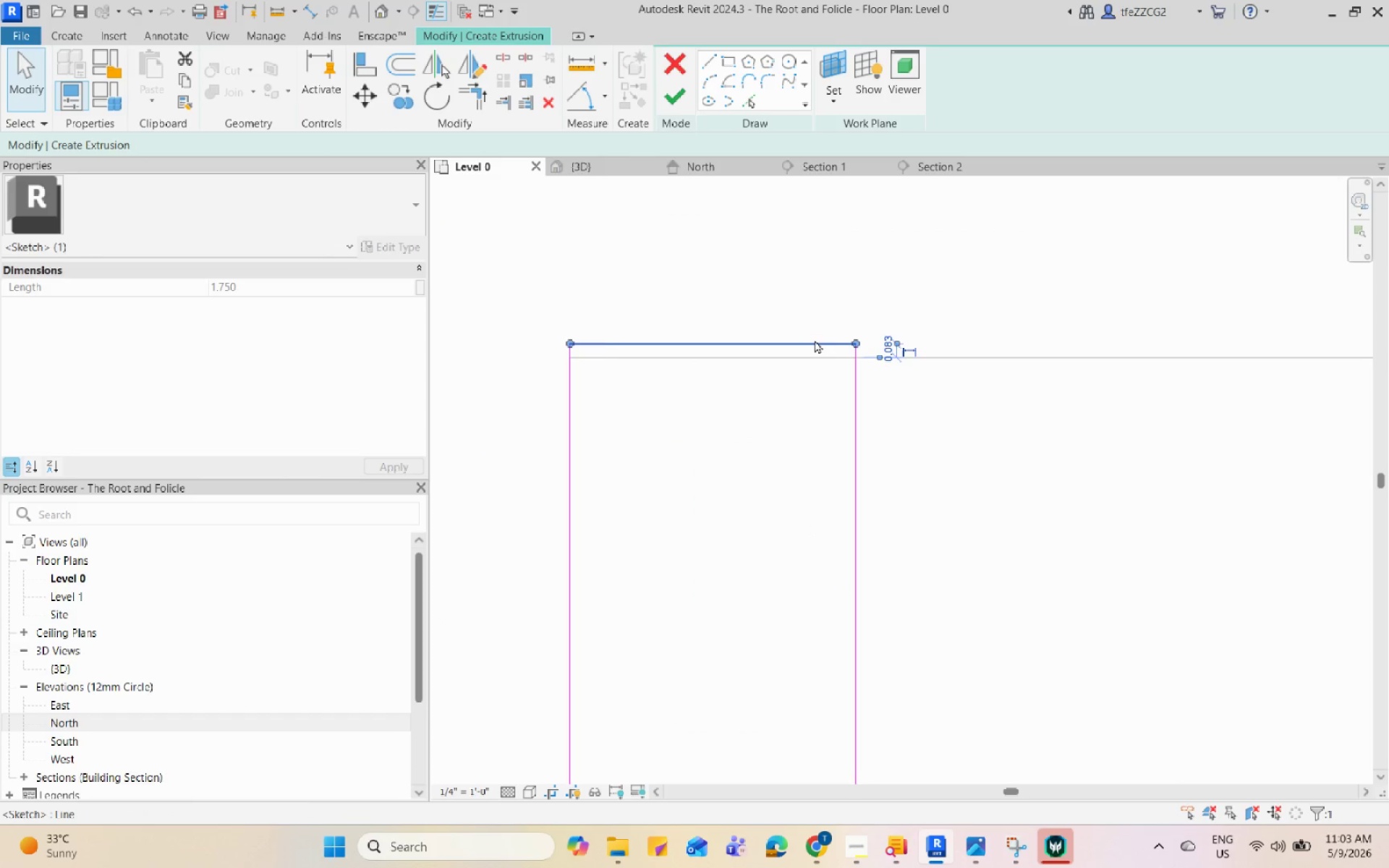 
scroll: coordinate [804, 372], scroll_direction: none, amount: 0.0
 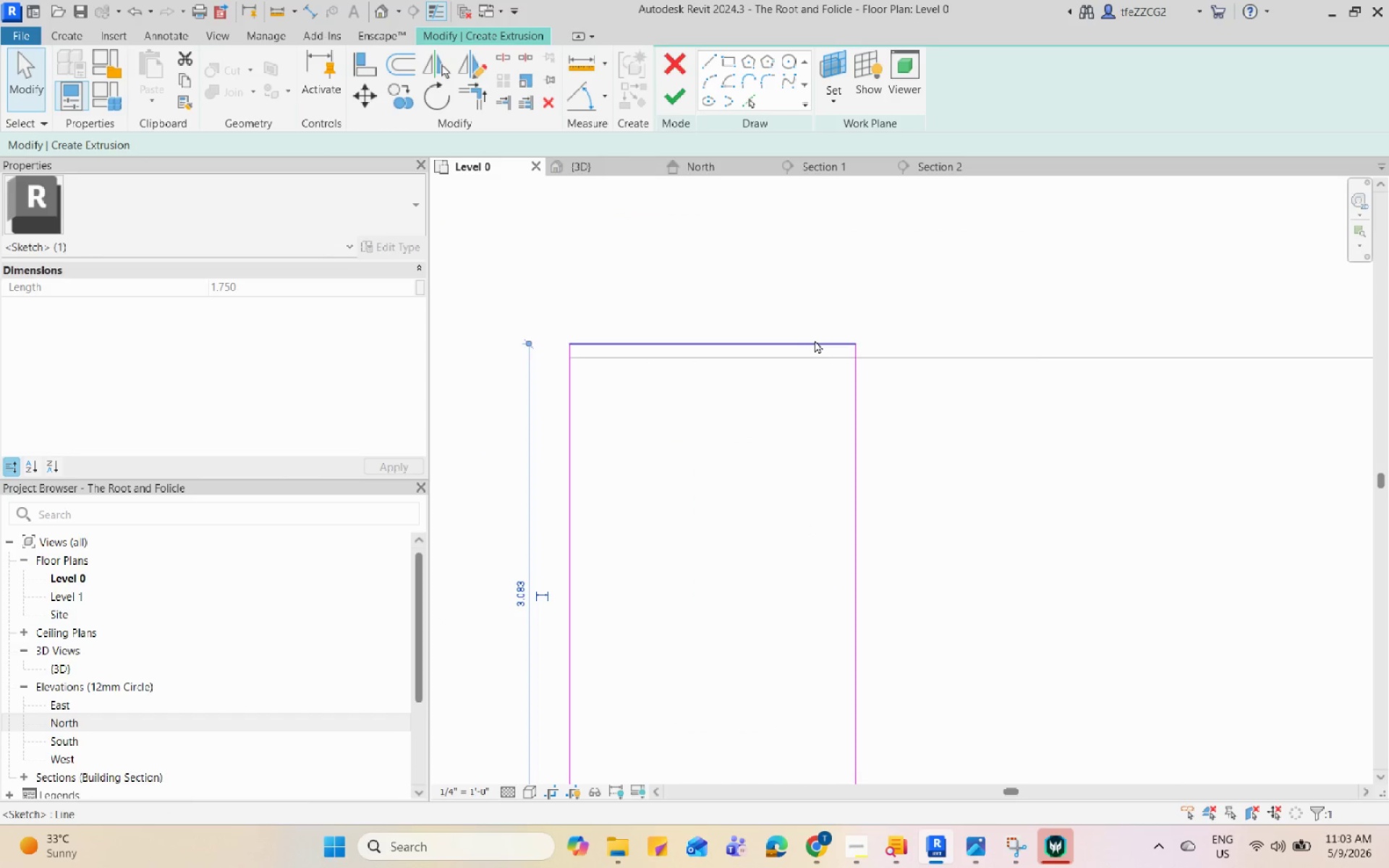 
scroll: coordinate [815, 340], scroll_direction: down, amount: 5.0
 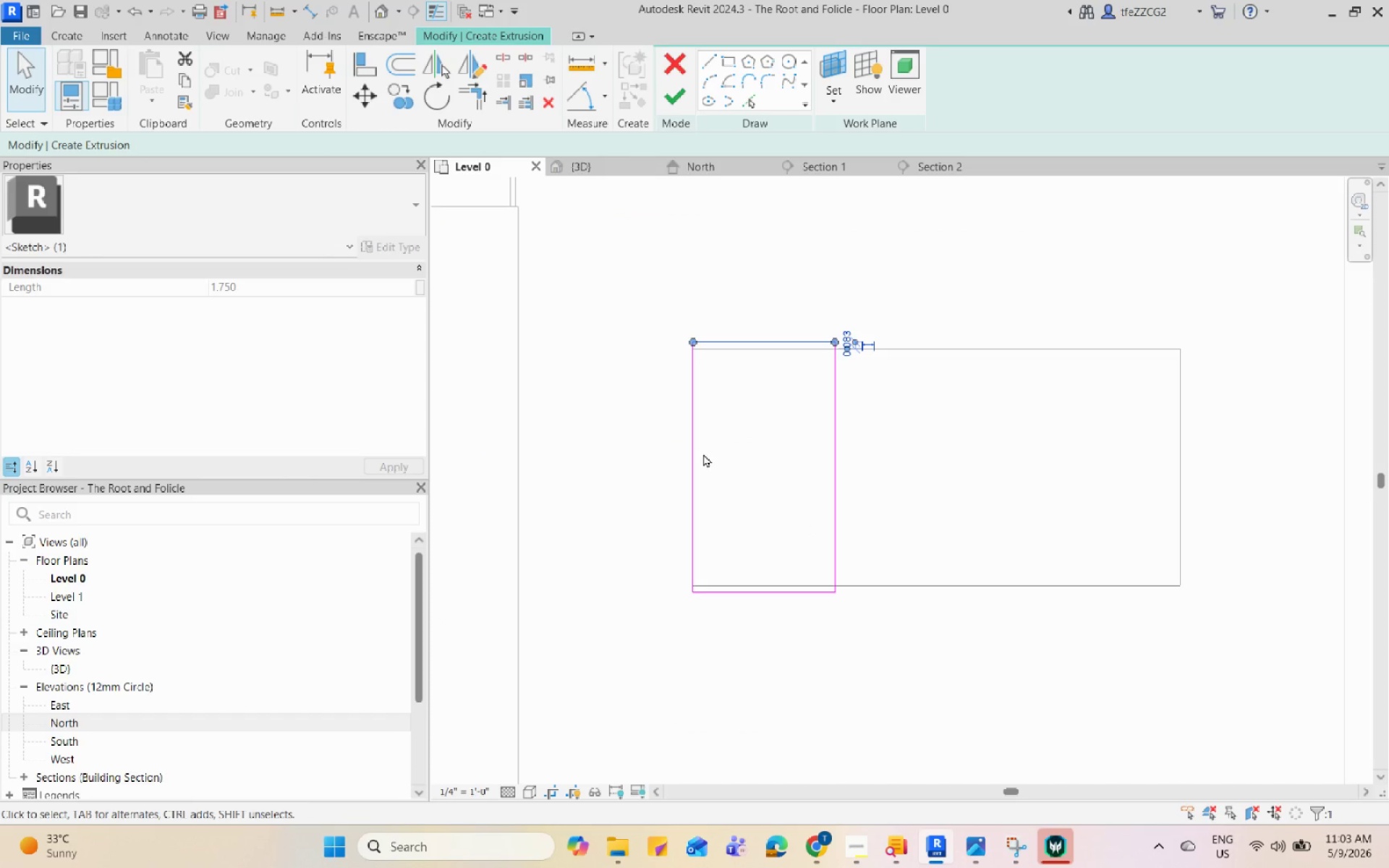 
left_click([694, 446])
 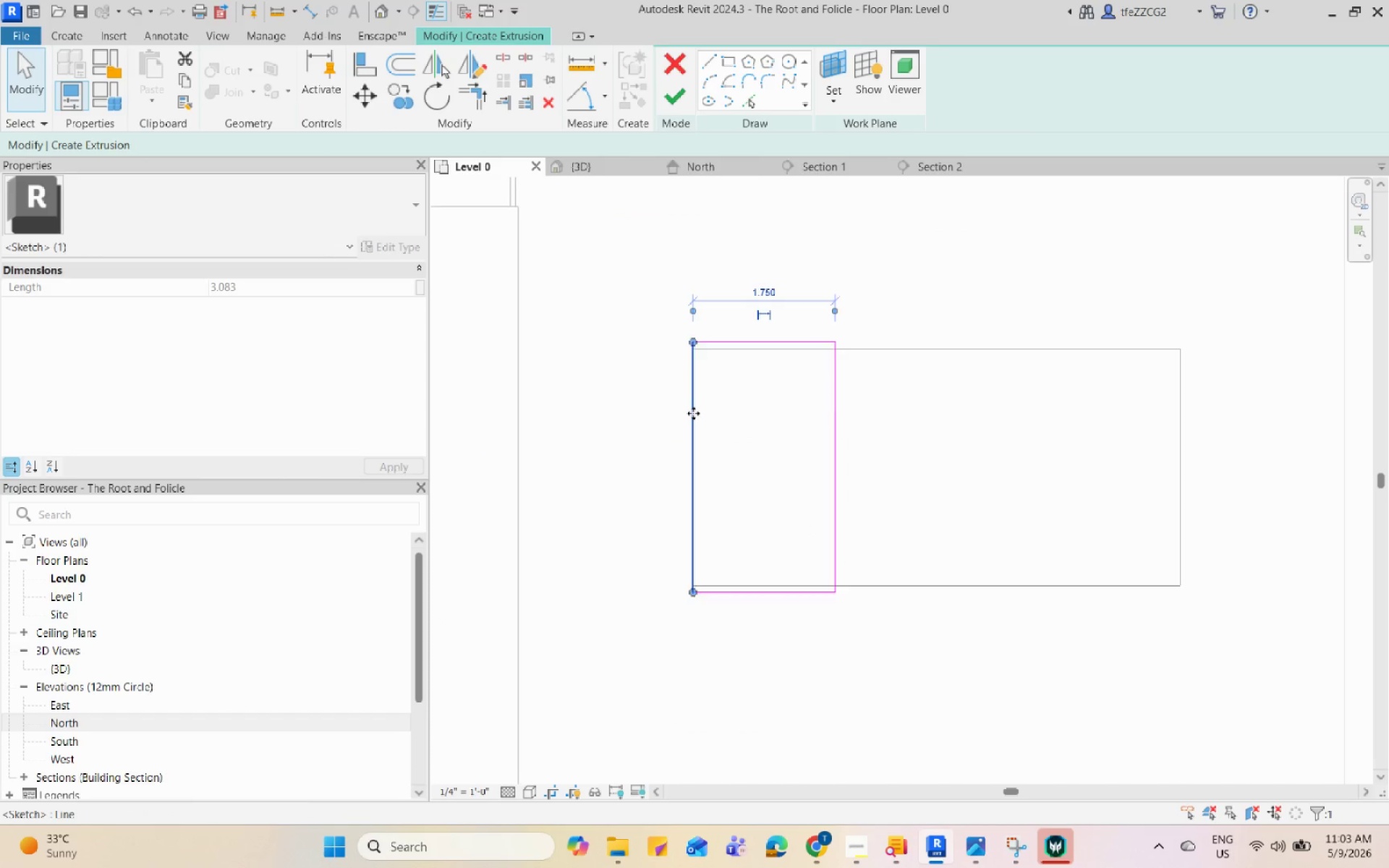 
left_click_drag(start_coordinate=[693, 413], to_coordinate=[684, 416])
 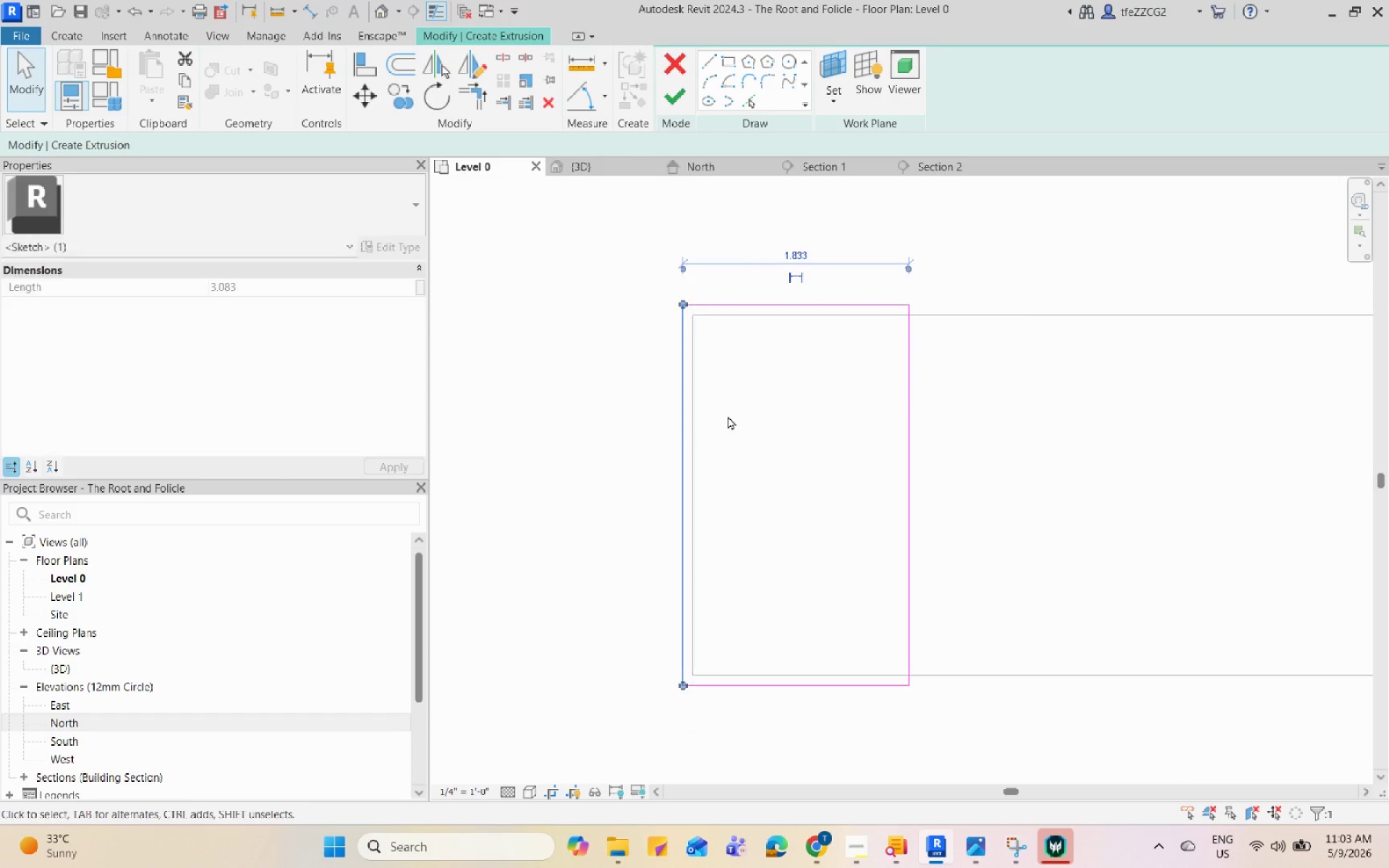 
scroll: coordinate [693, 413], scroll_direction: up, amount: 3.0
 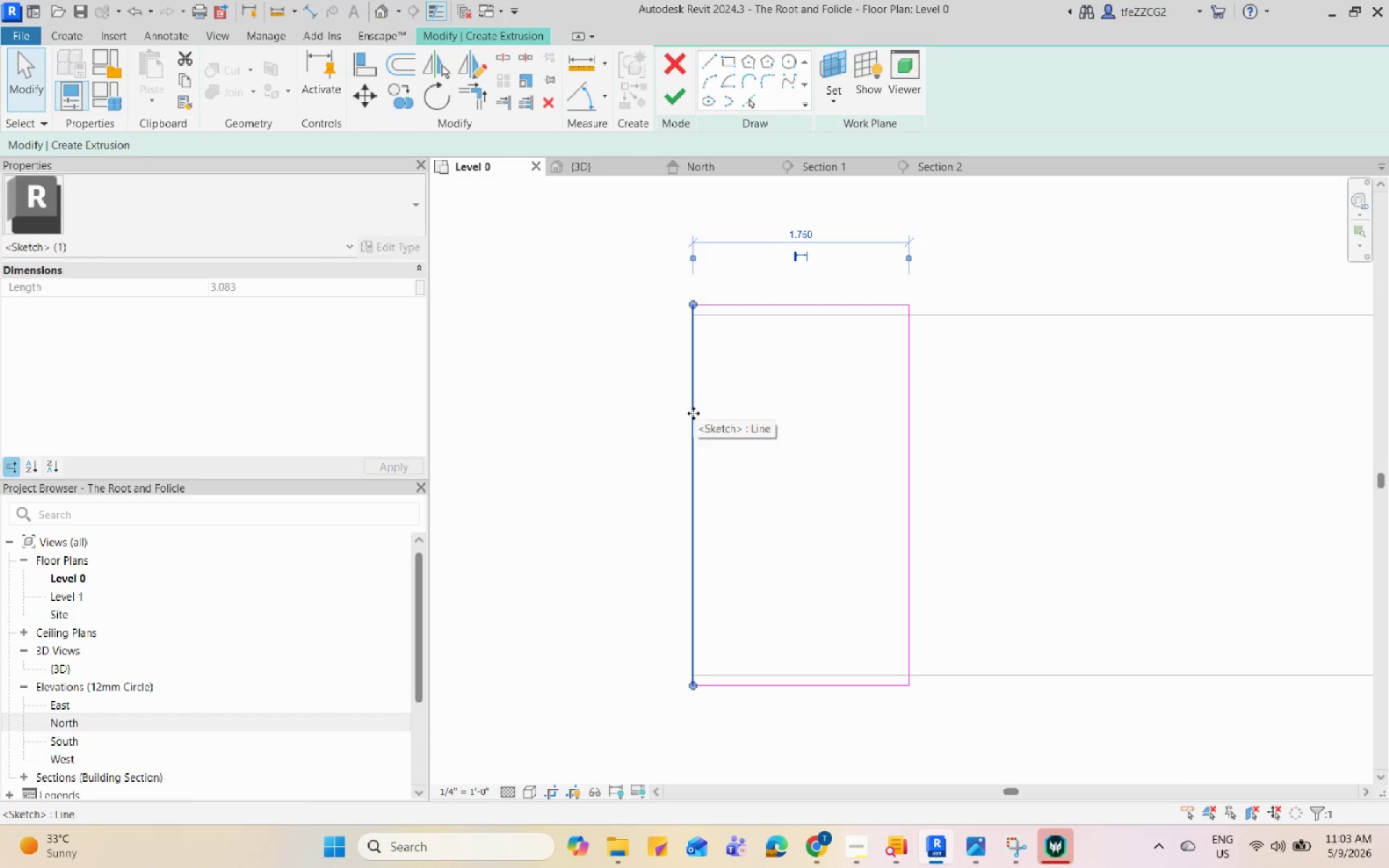 
scroll: coordinate [725, 444], scroll_direction: down, amount: 4.0
 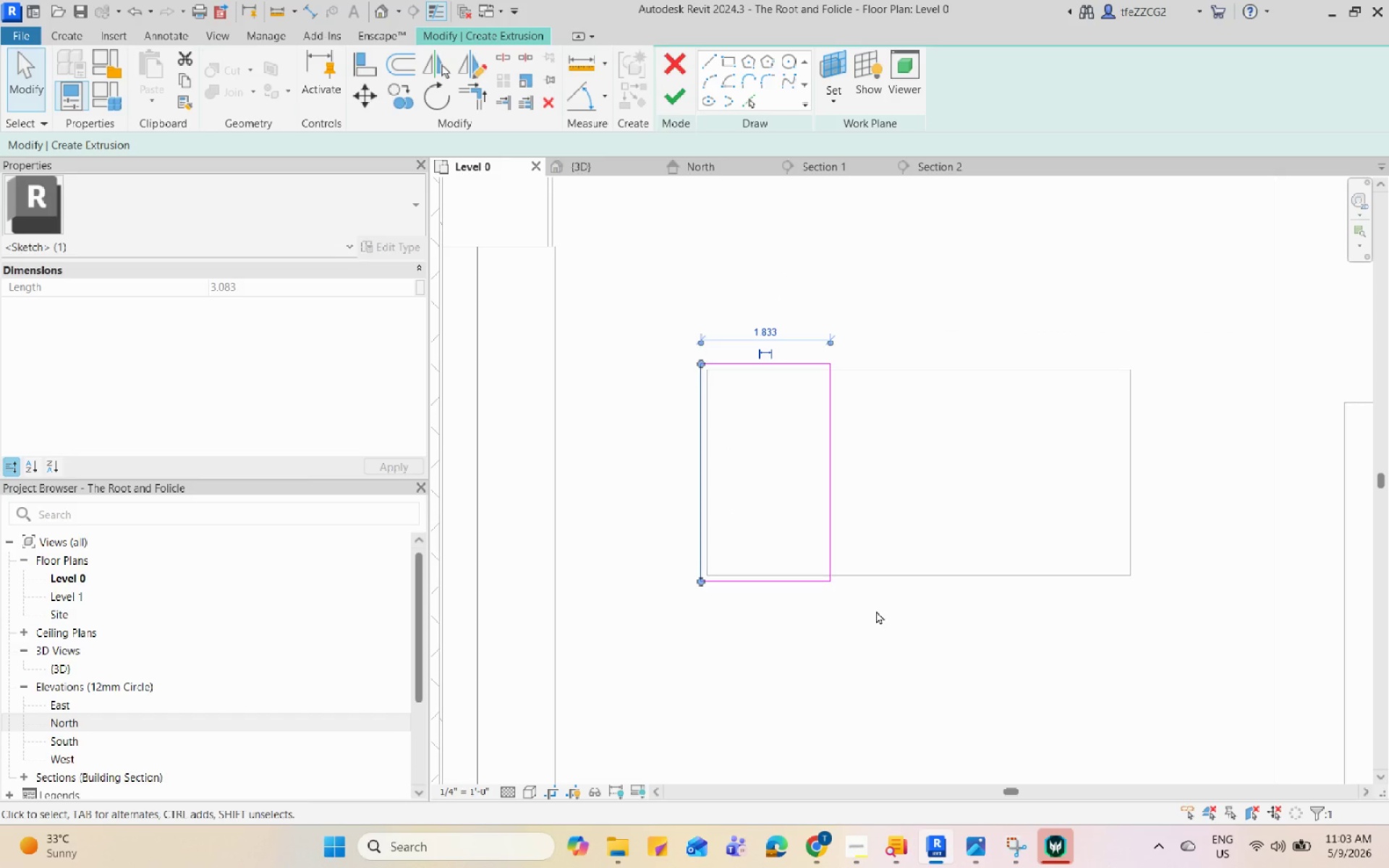 
left_click([876, 610])
 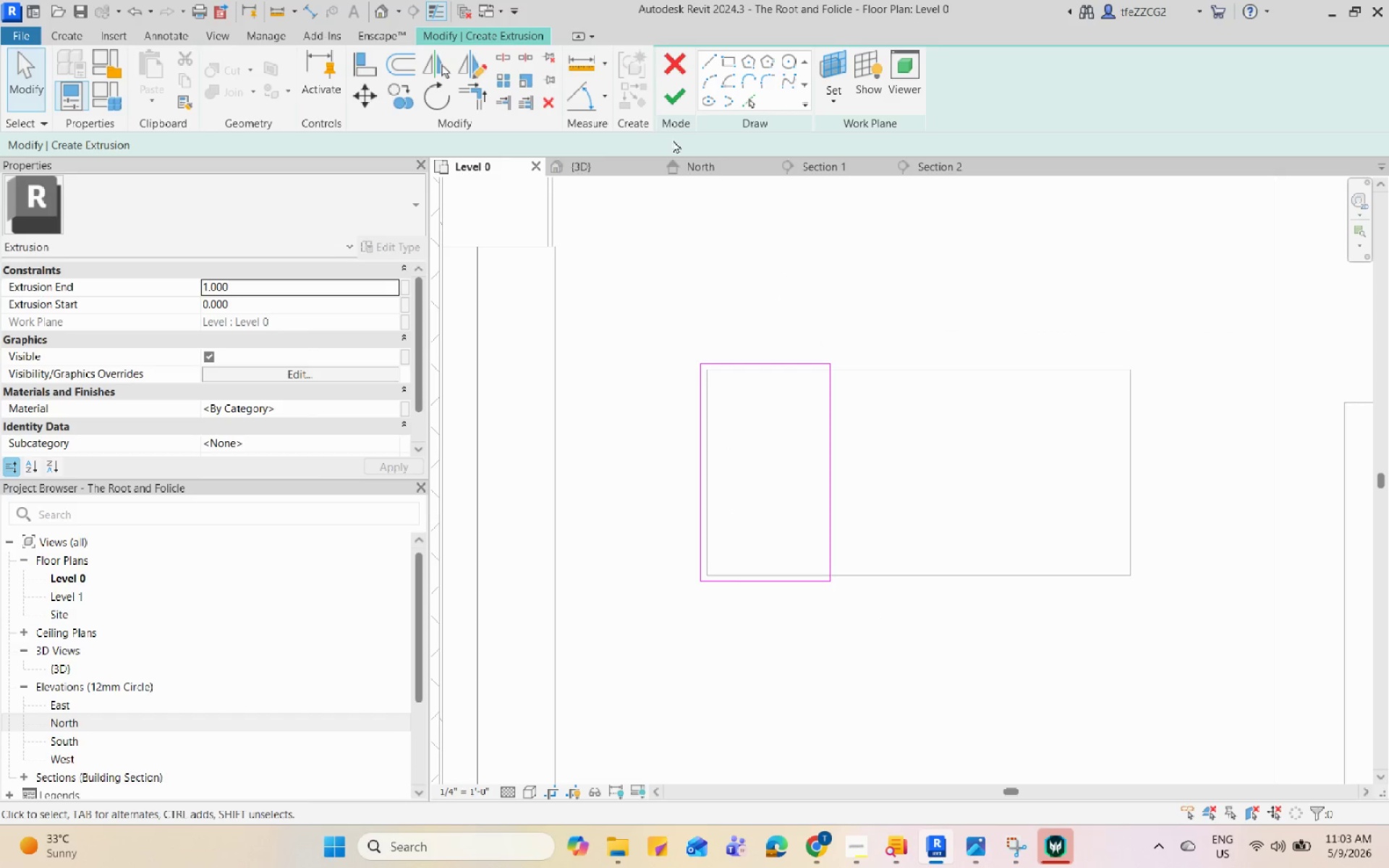 
left_click([679, 108])
 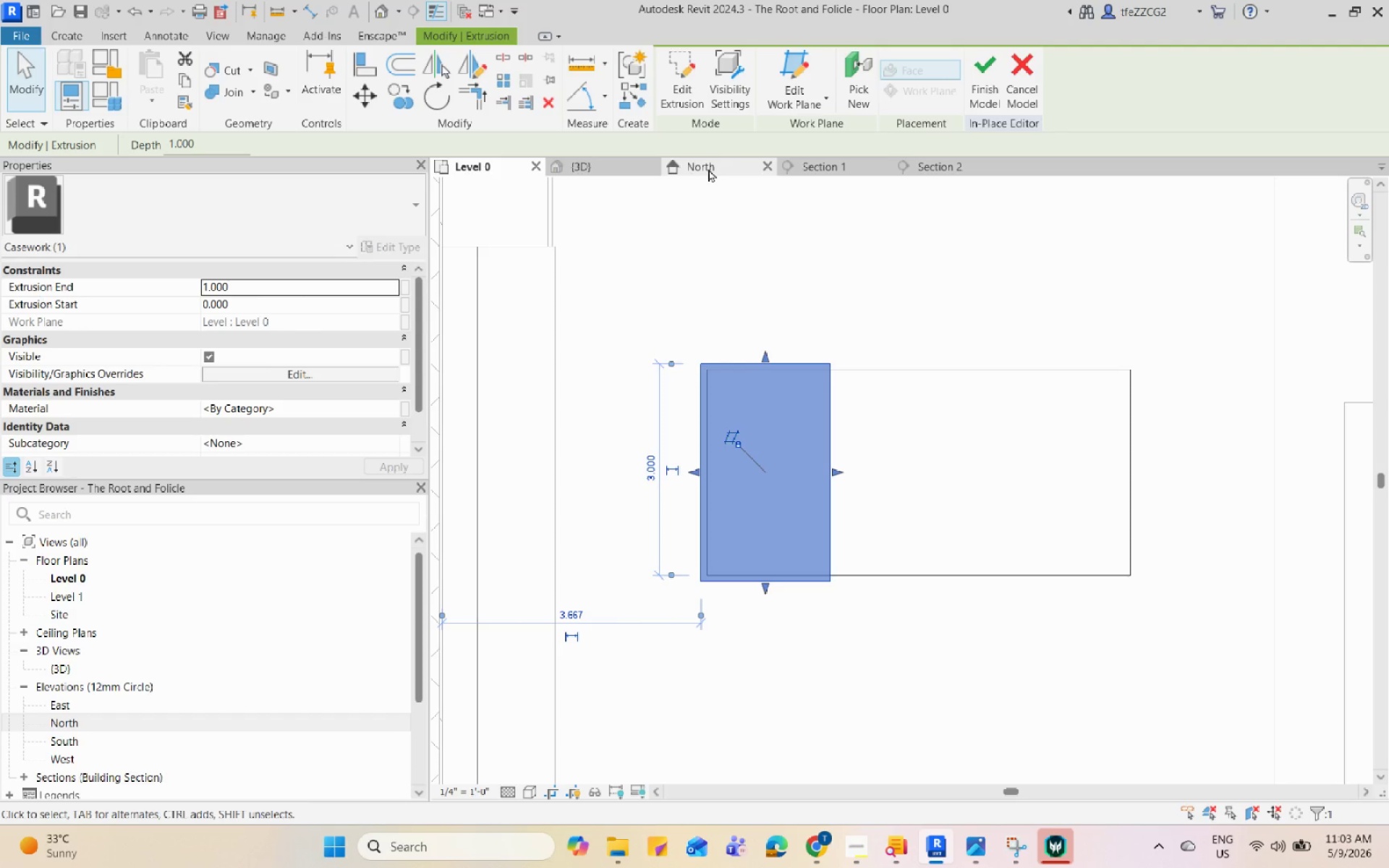 
wait(22.39)
 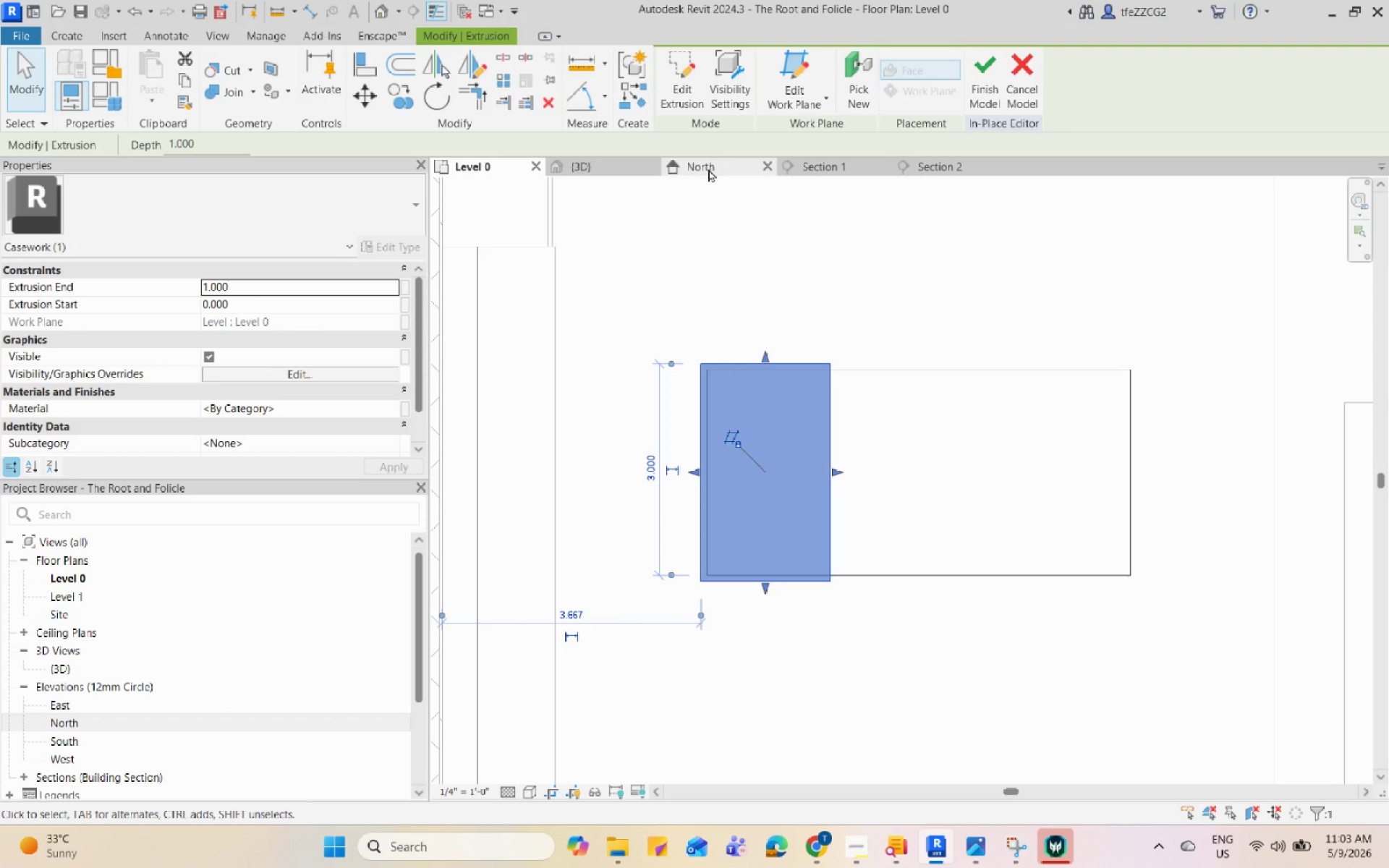 
left_click([917, 172])
 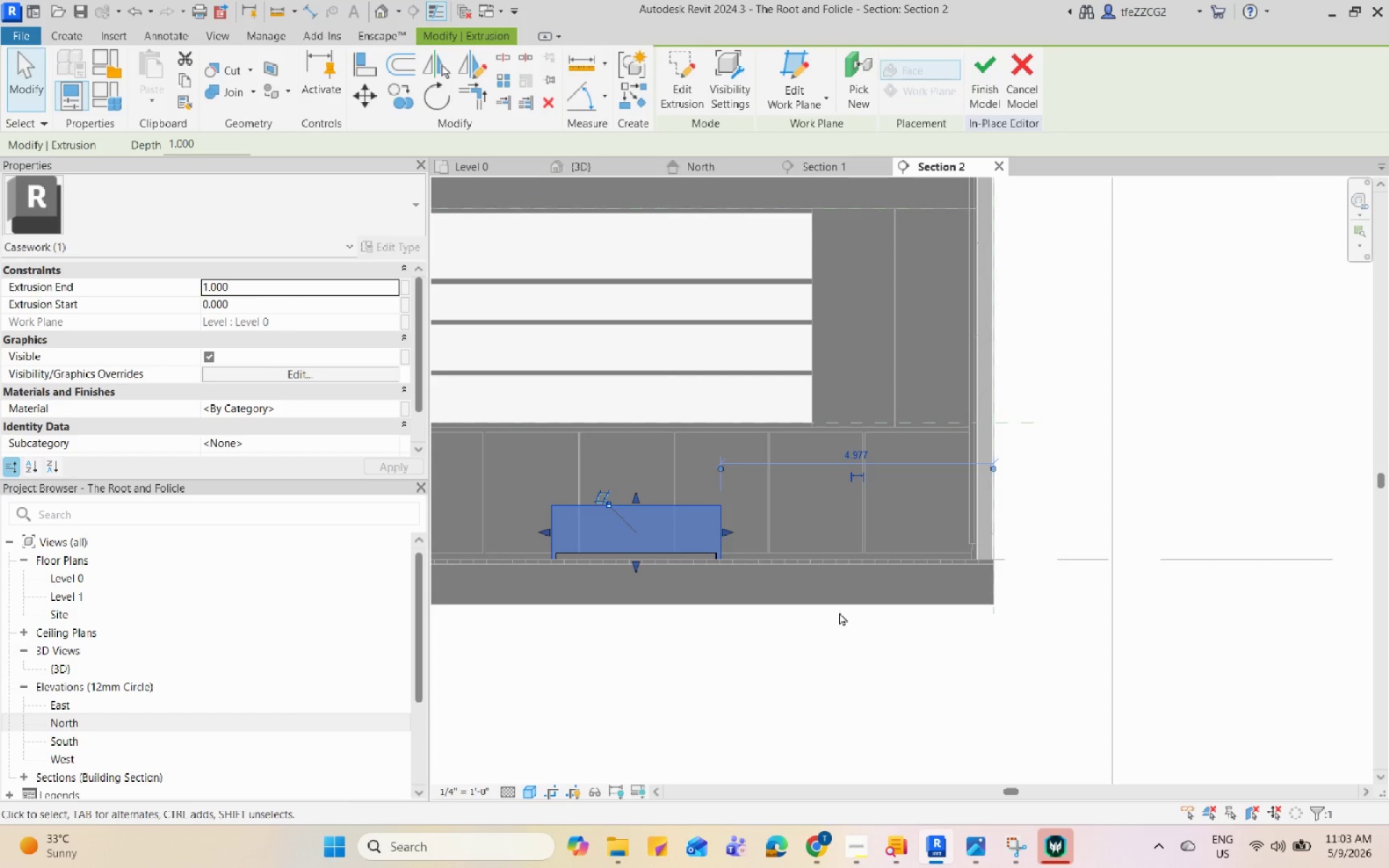 
scroll: coordinate [836, 627], scroll_direction: down, amount: 1.0
 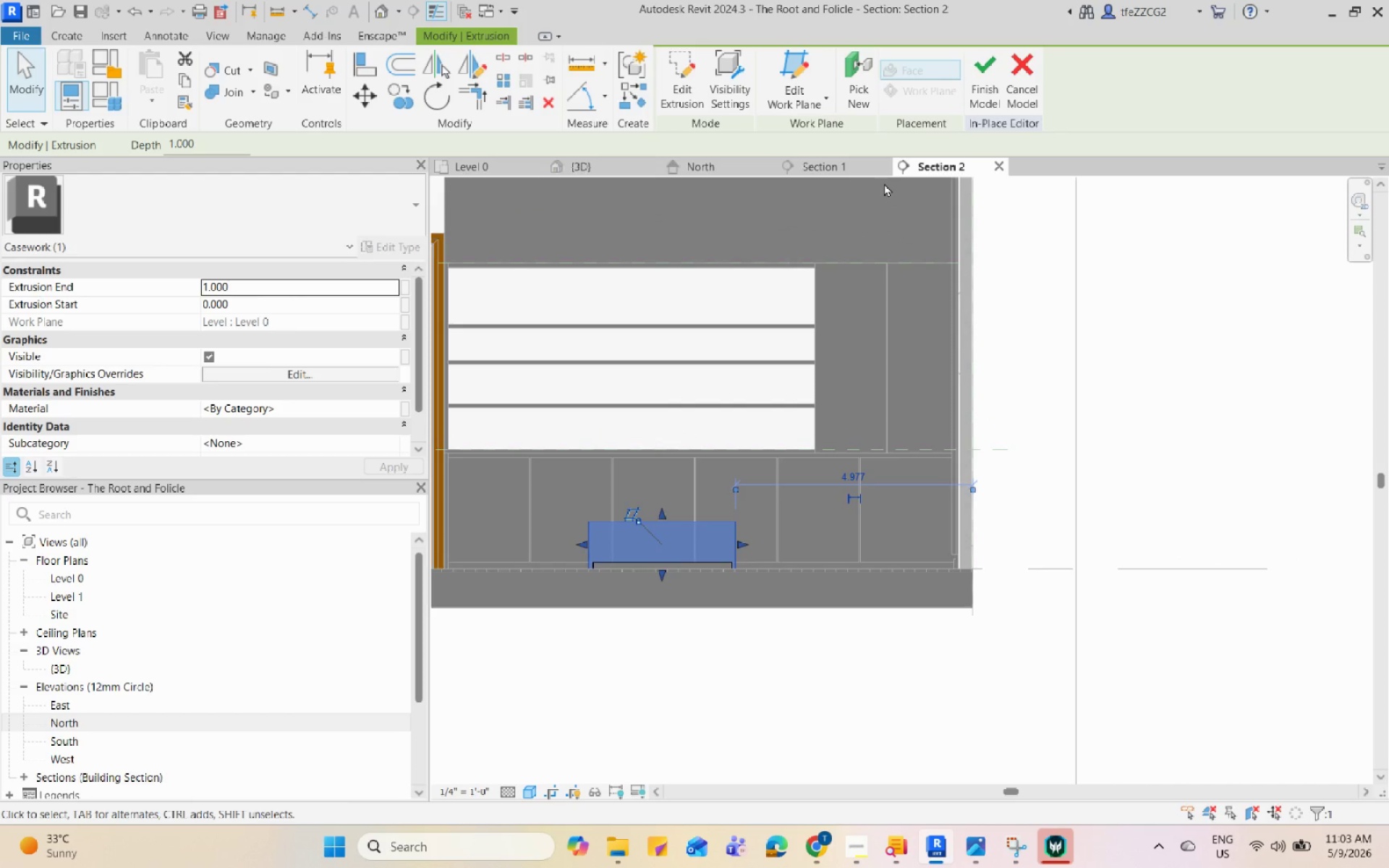 
key(Escape)
 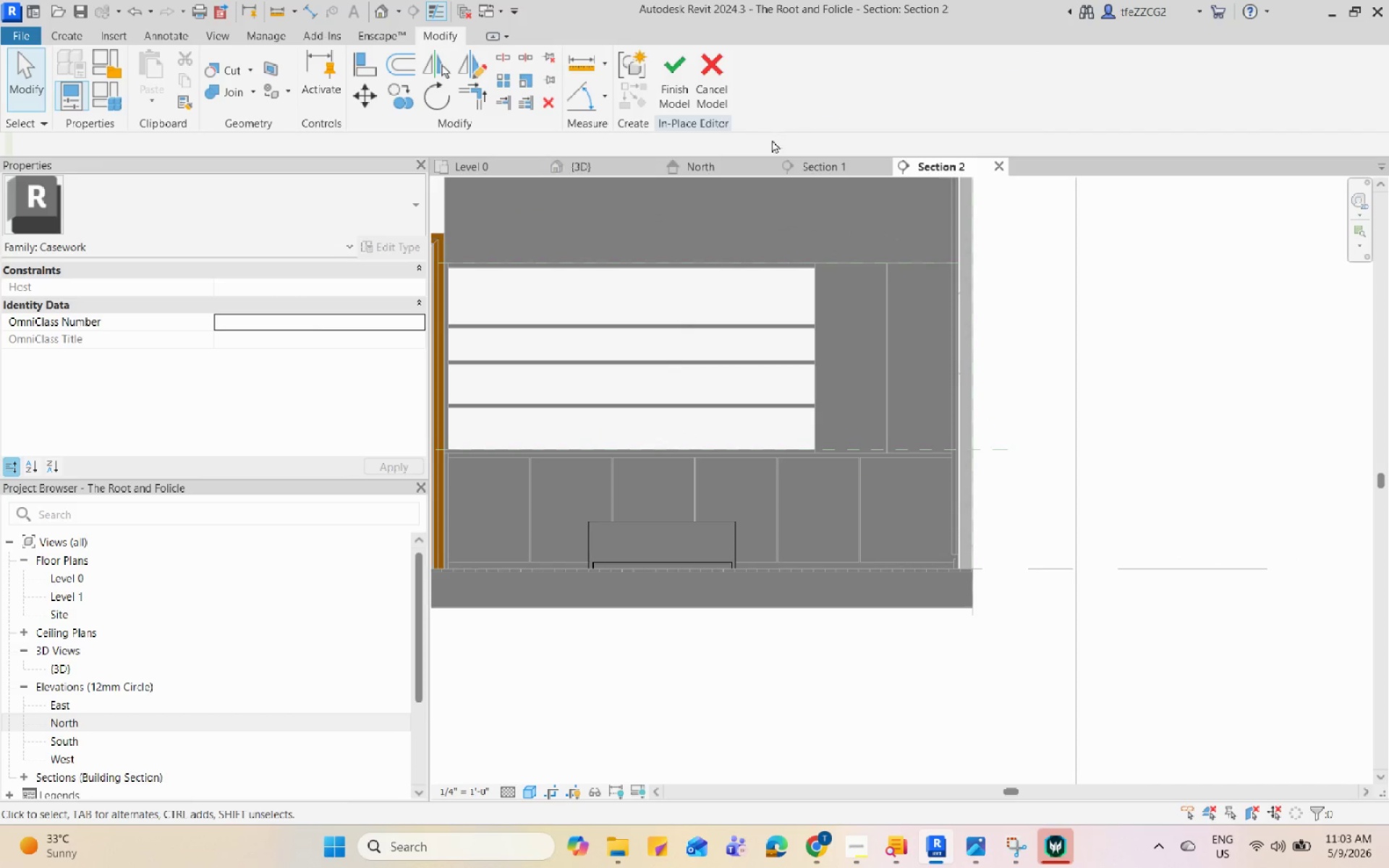 
left_click([817, 161])
 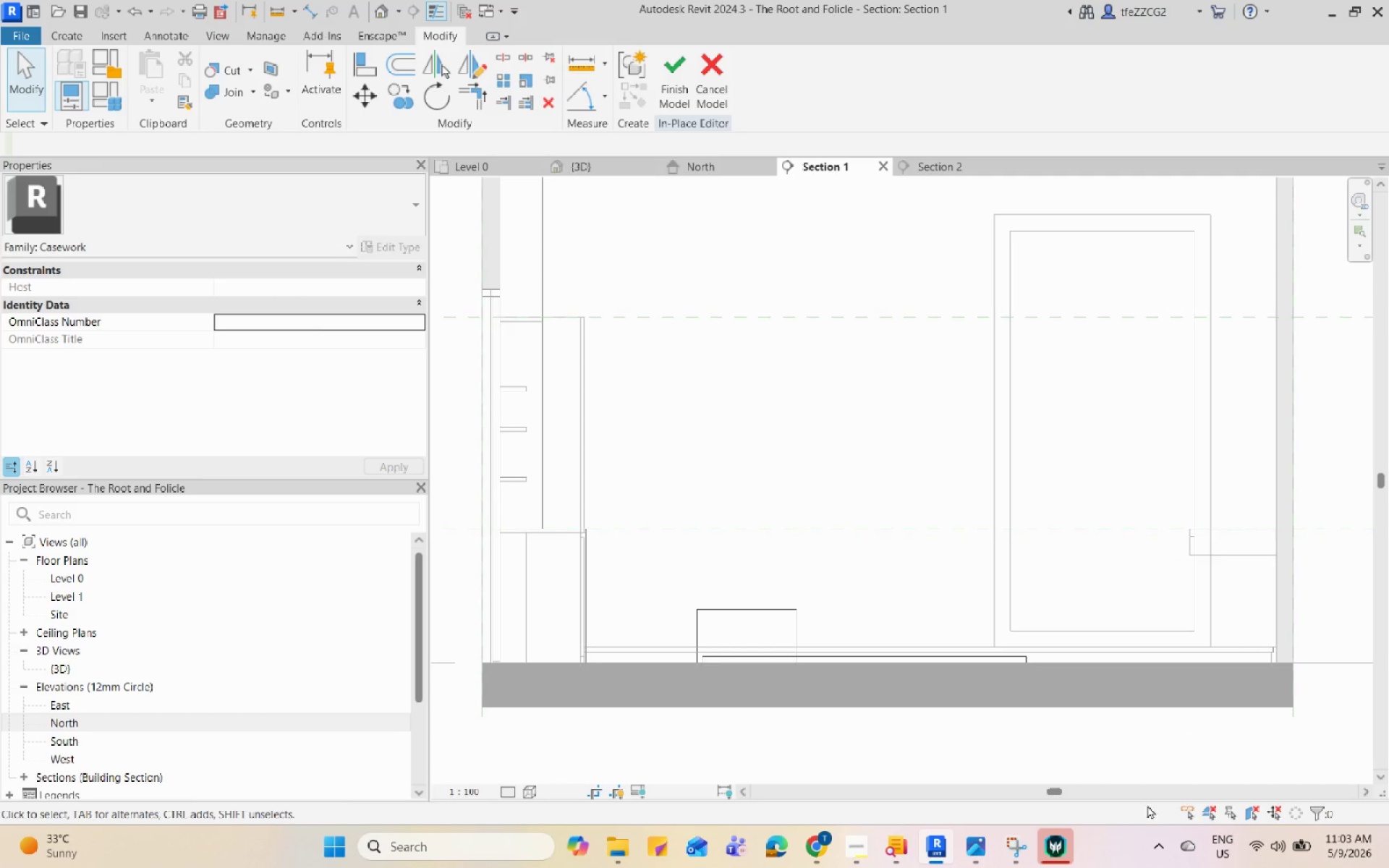 
left_click([973, 851])
 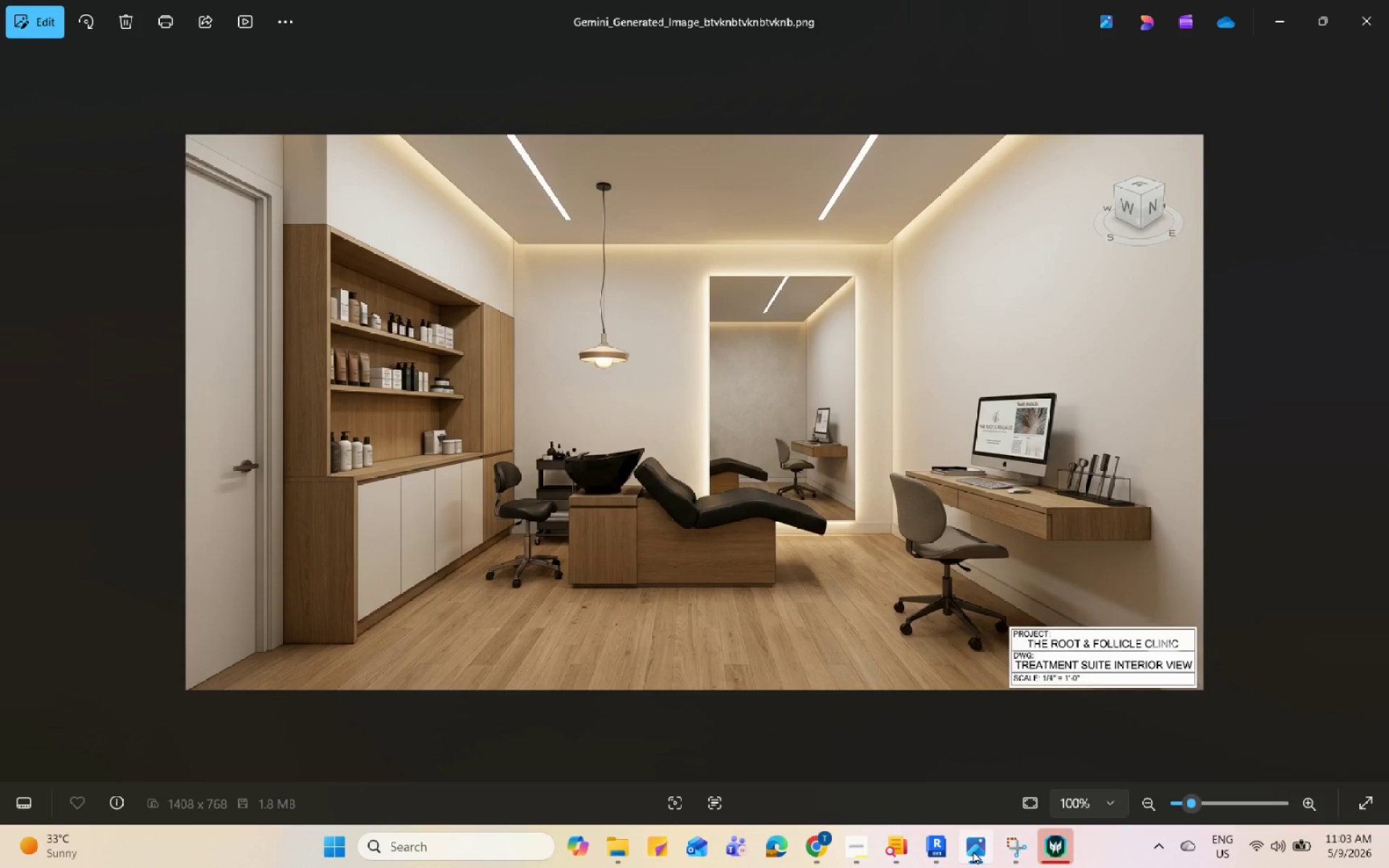 
left_click([973, 851])
 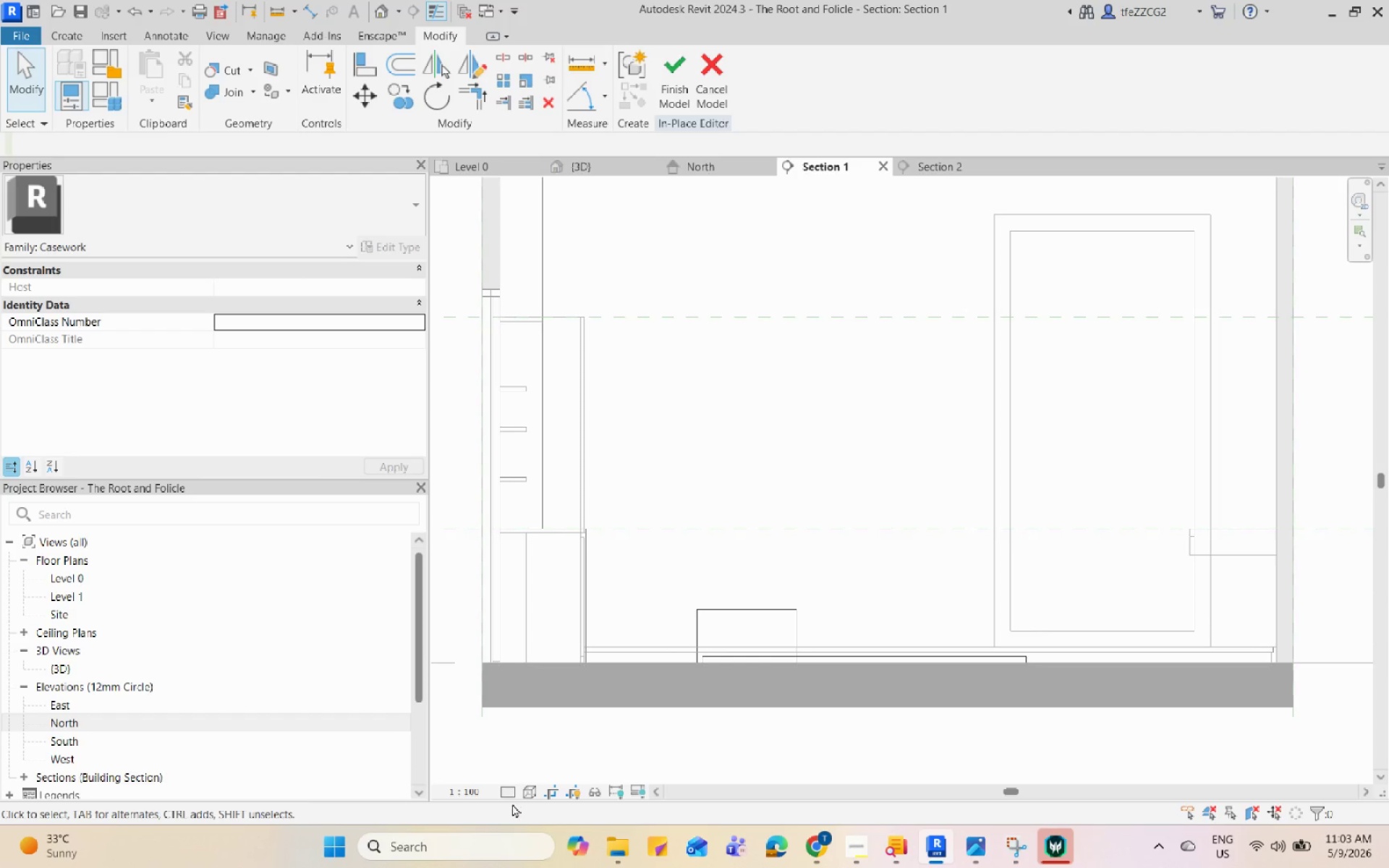 
double_click([526, 793])
 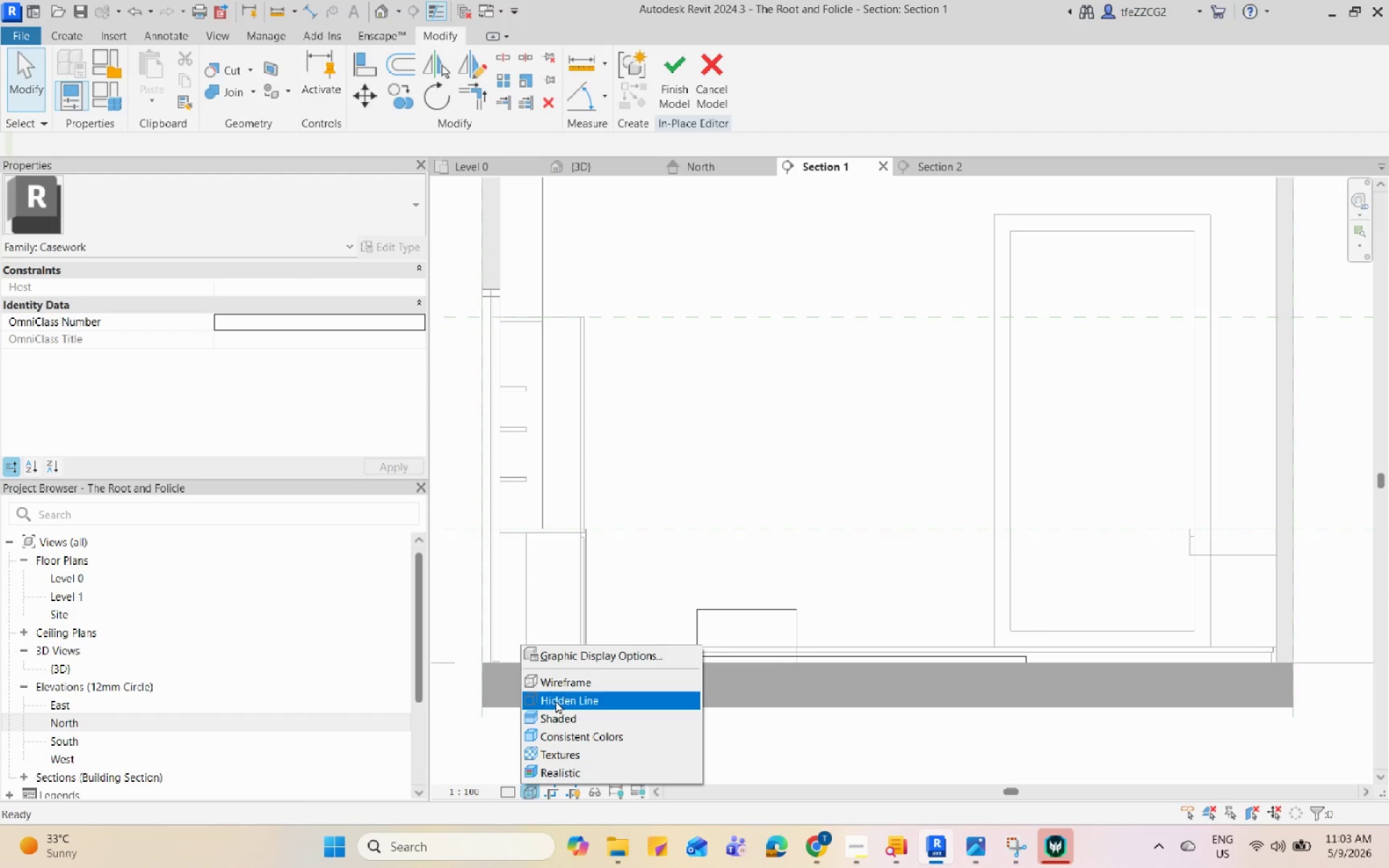 
left_click([557, 704])
 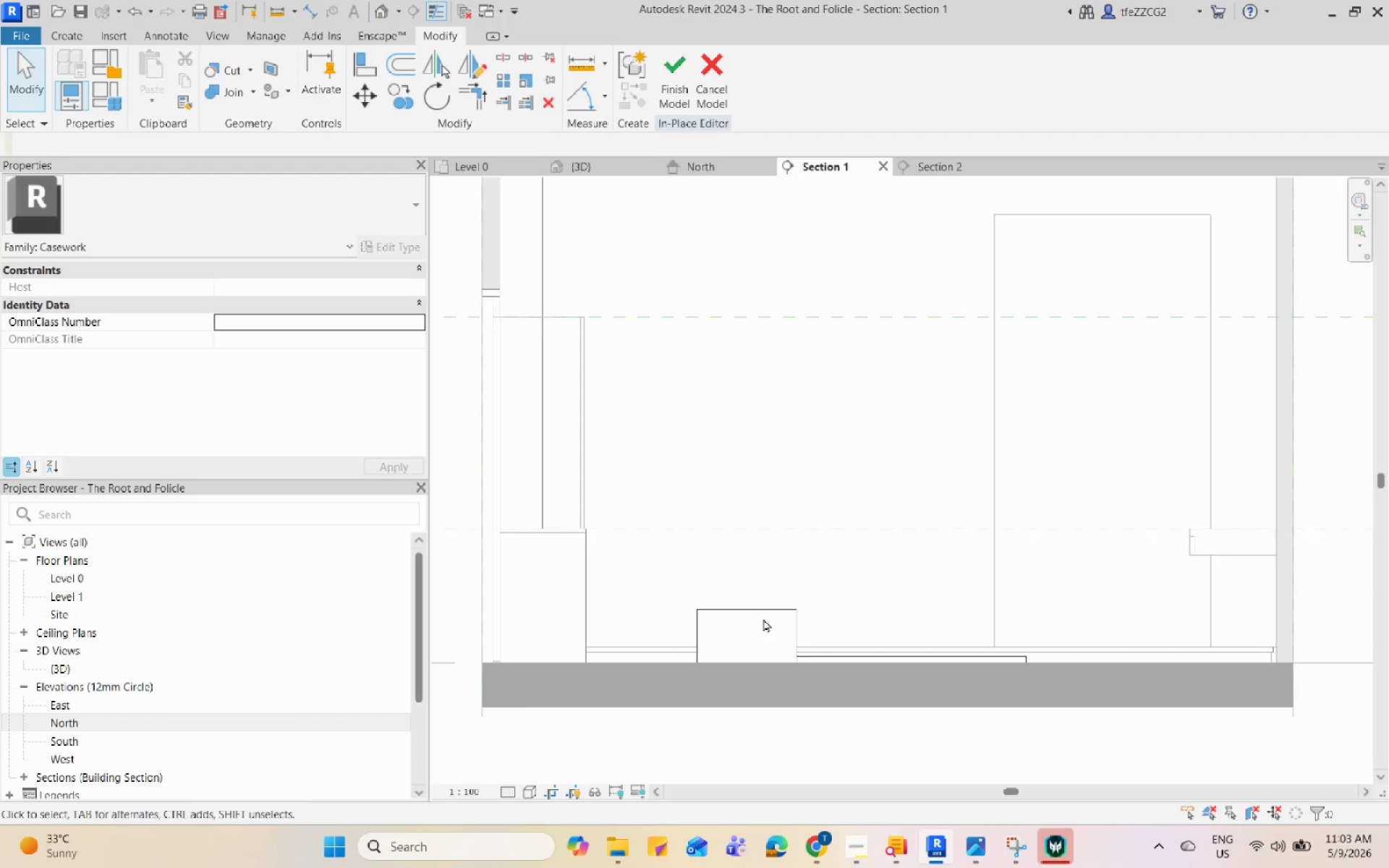 
scroll: coordinate [771, 659], scroll_direction: up, amount: 3.0
 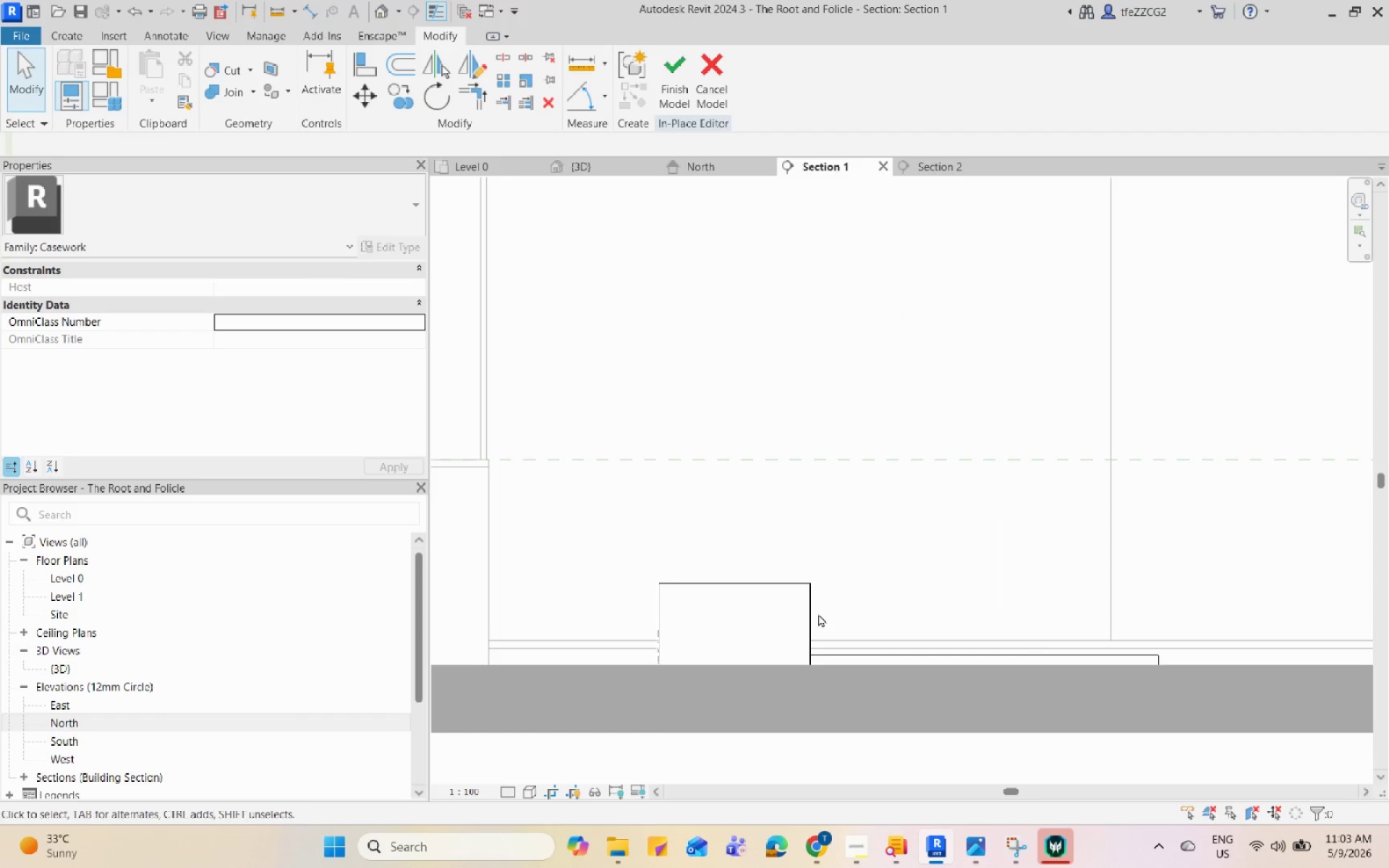 
left_click([802, 616])
 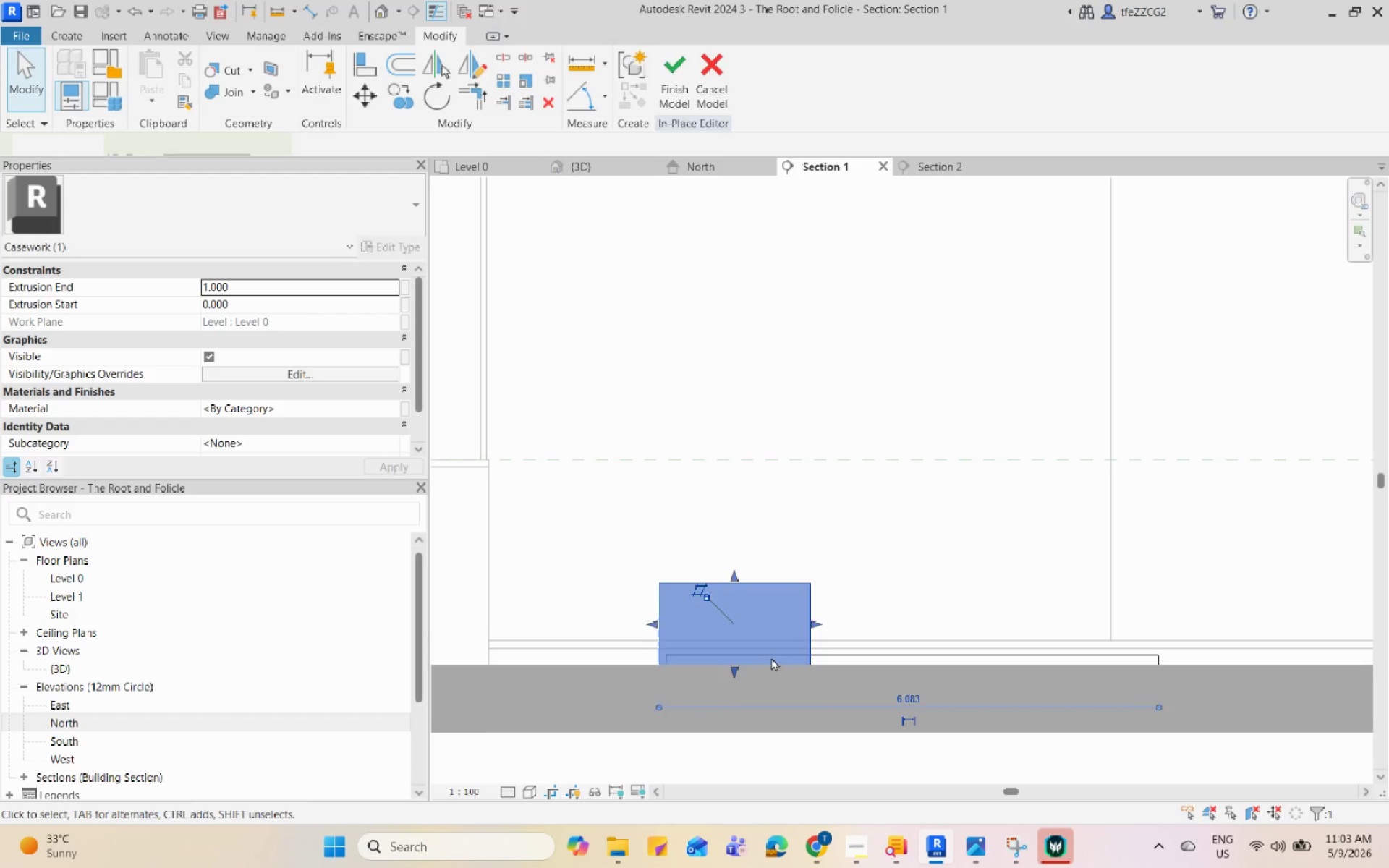 
scroll: coordinate [749, 672], scroll_direction: up, amount: 5.0
 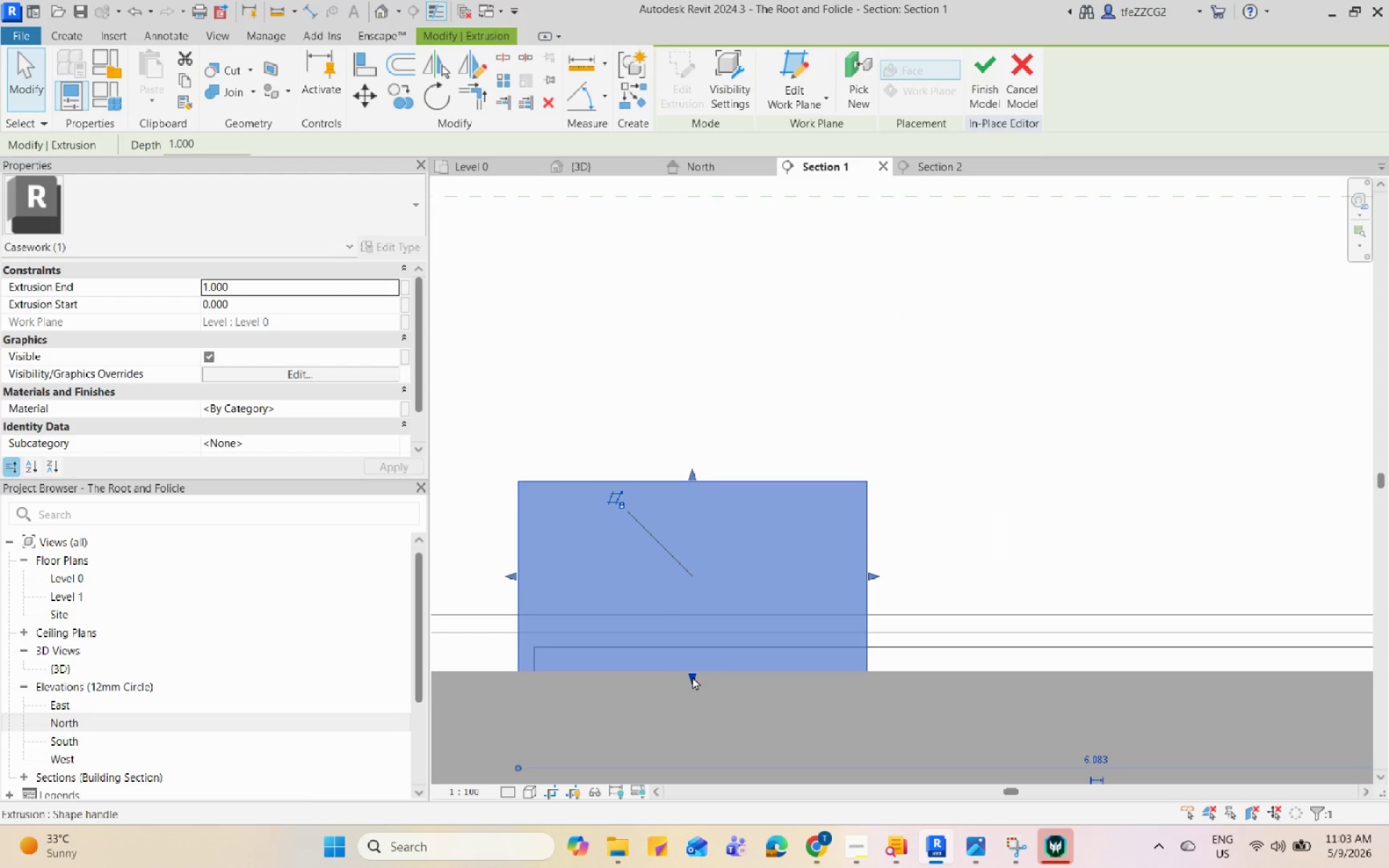 
left_click_drag(start_coordinate=[692, 675], to_coordinate=[698, 647])
 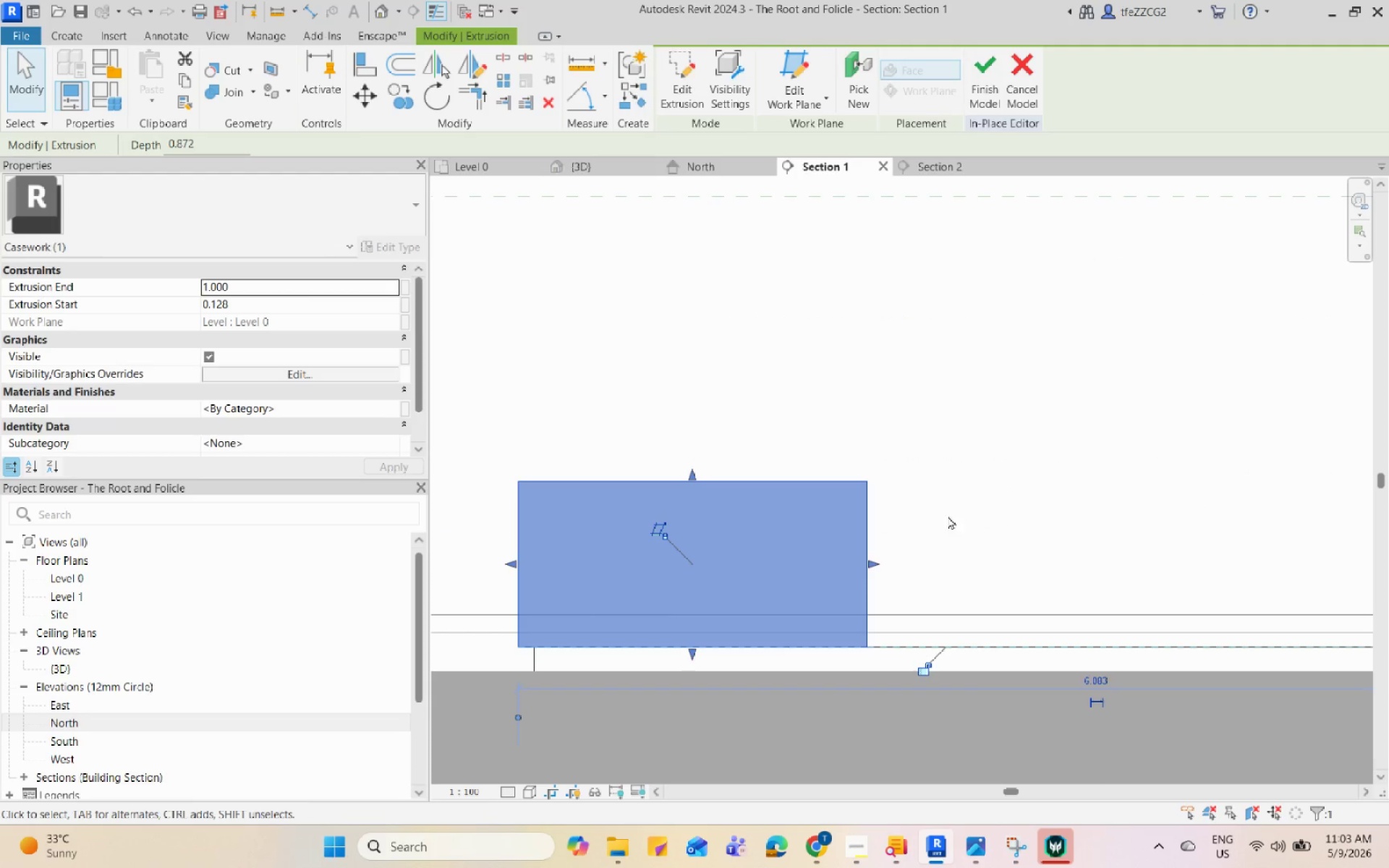 
left_click([965, 510])
 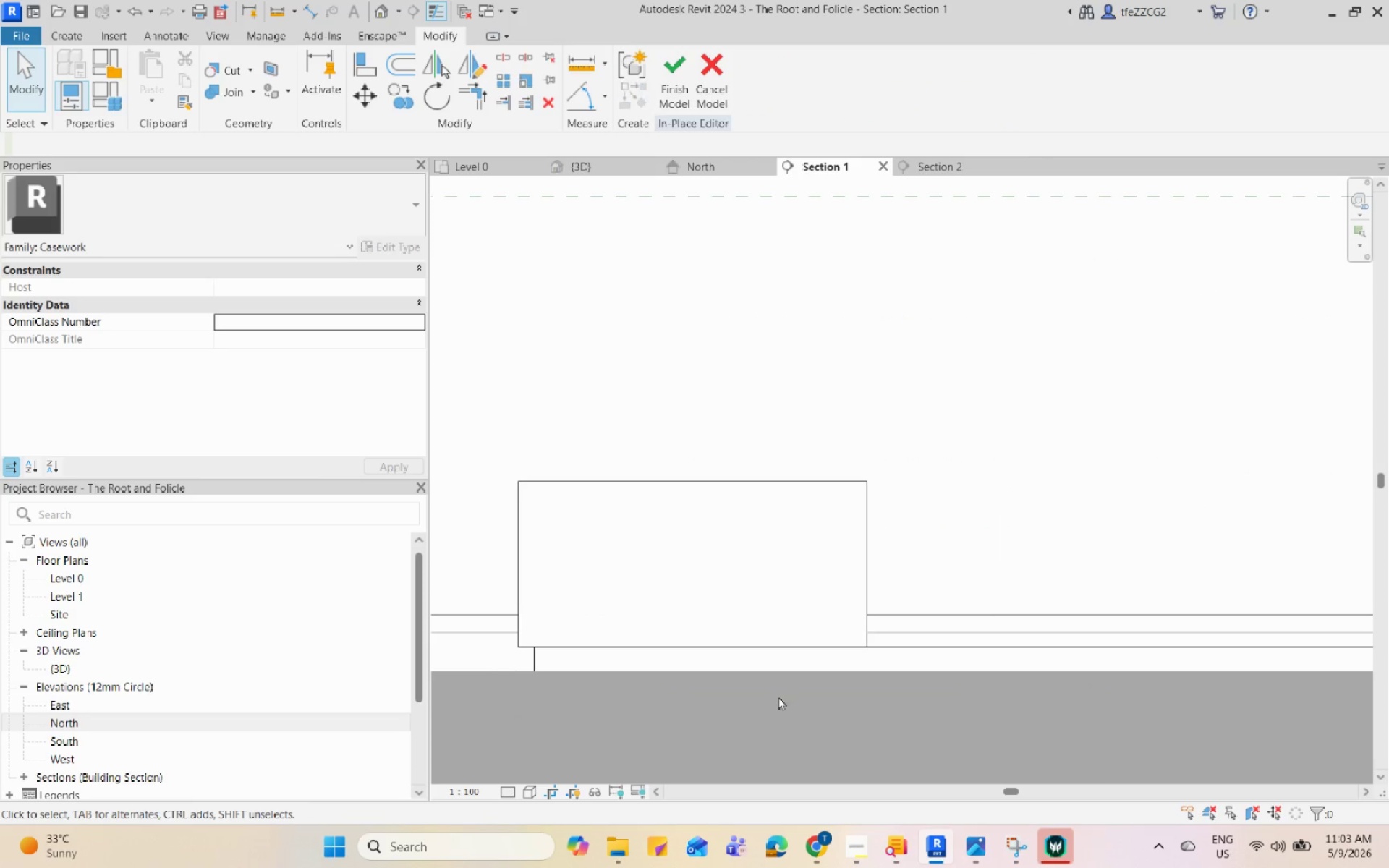 
scroll: coordinate [769, 717], scroll_direction: down, amount: 6.0
 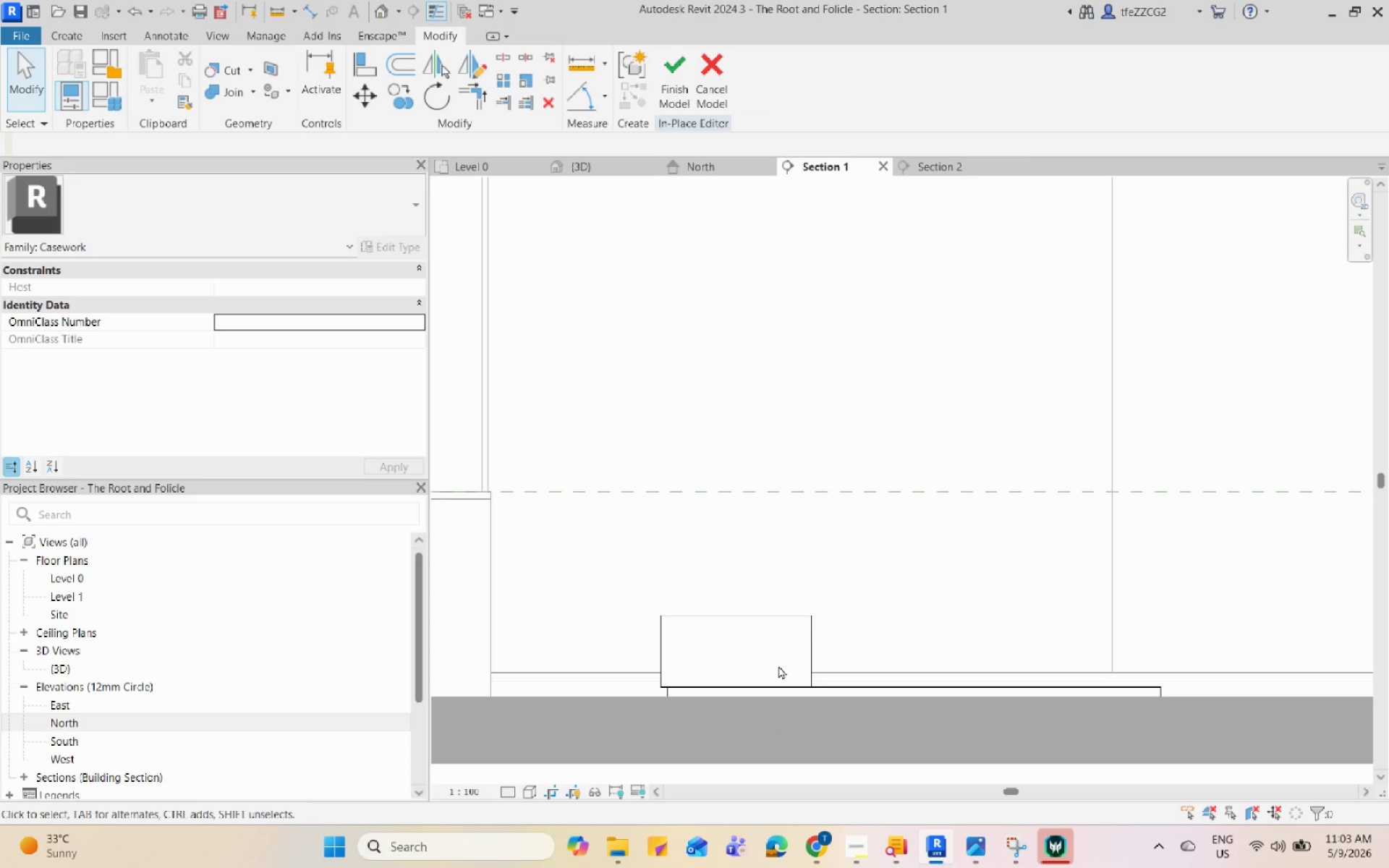 
double_click([793, 619])
 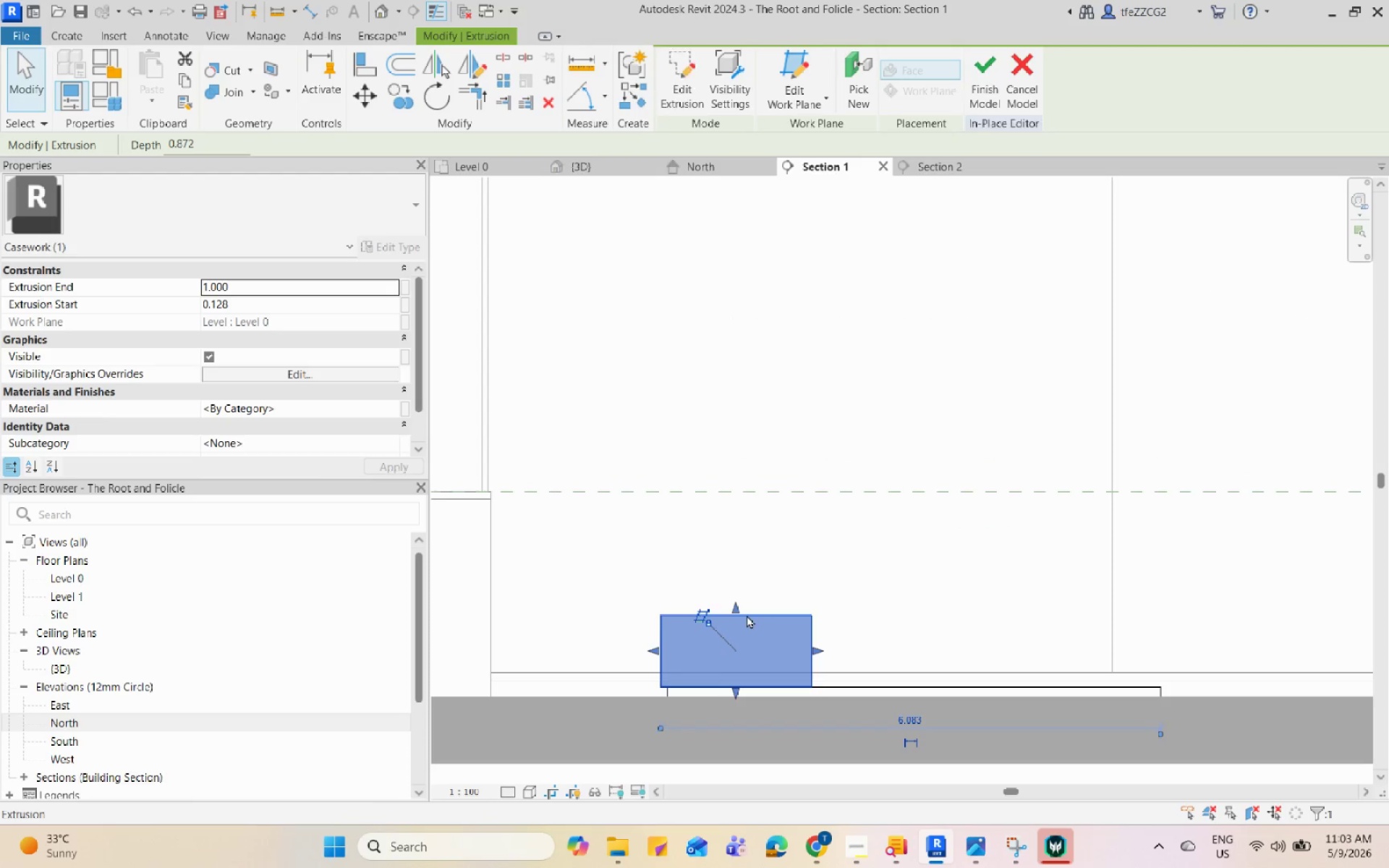 
left_click_drag(start_coordinate=[744, 610], to_coordinate=[749, 566])
 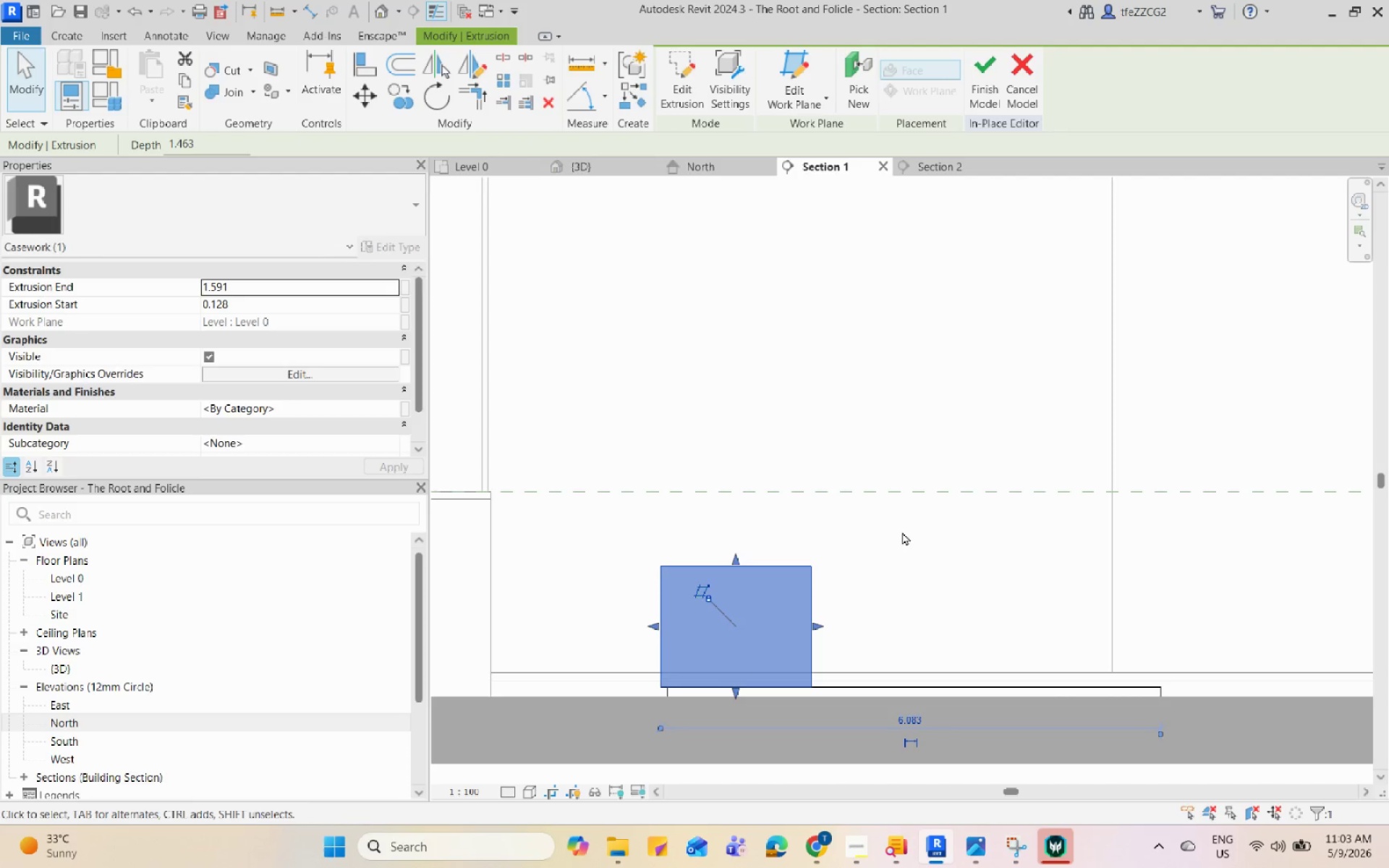 
left_click([923, 527])
 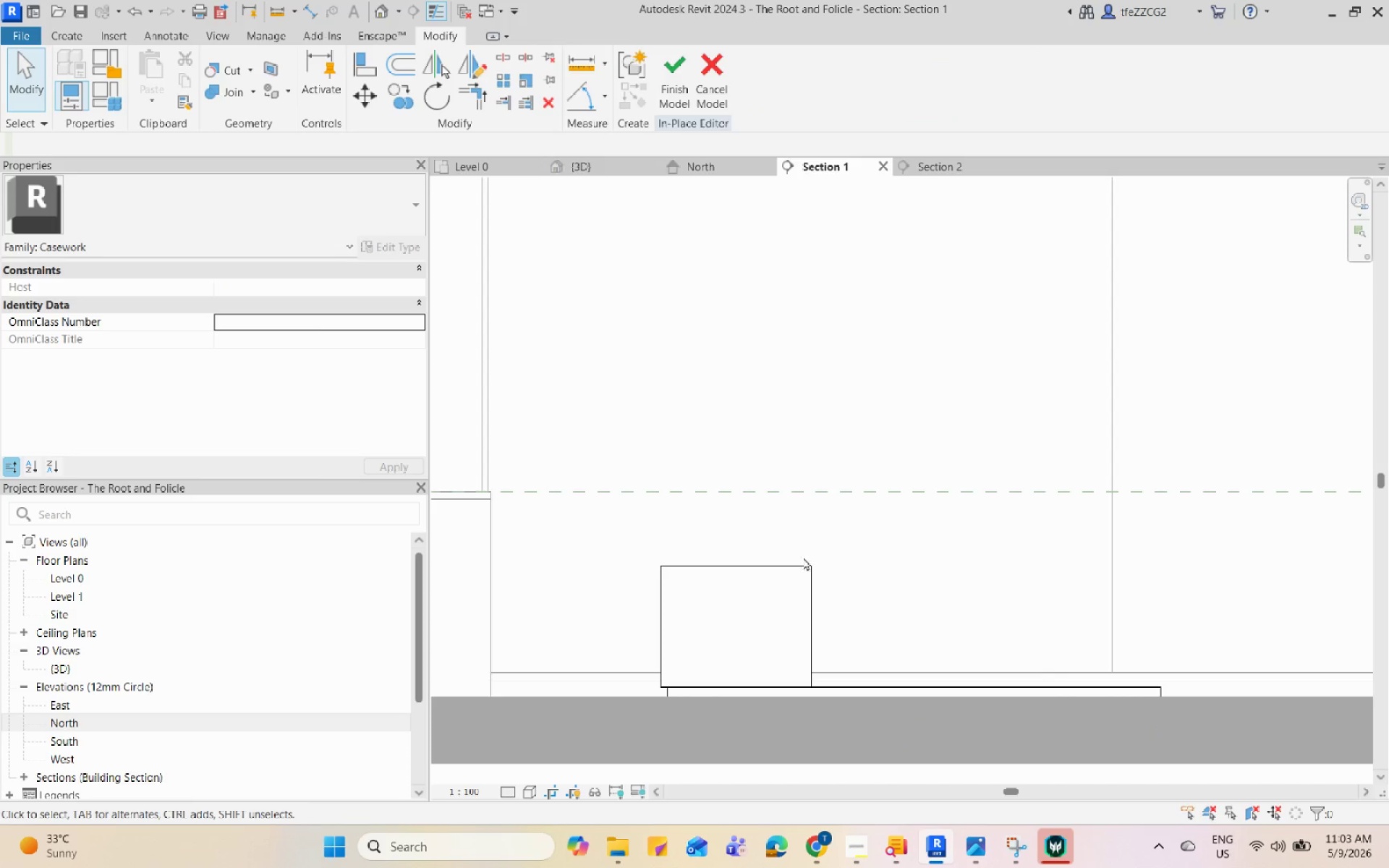 
left_click([776, 573])
 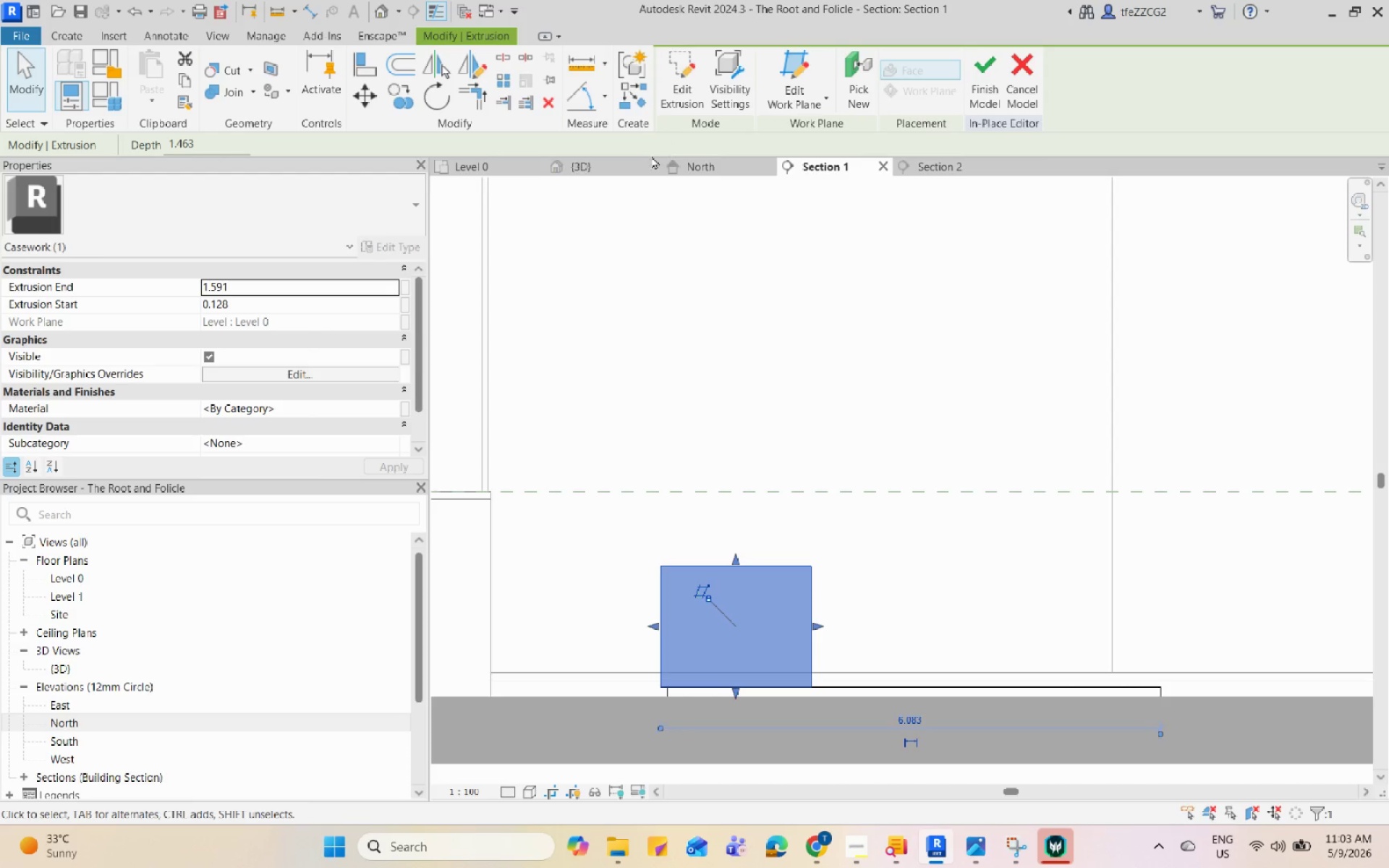 
left_click([616, 159])
 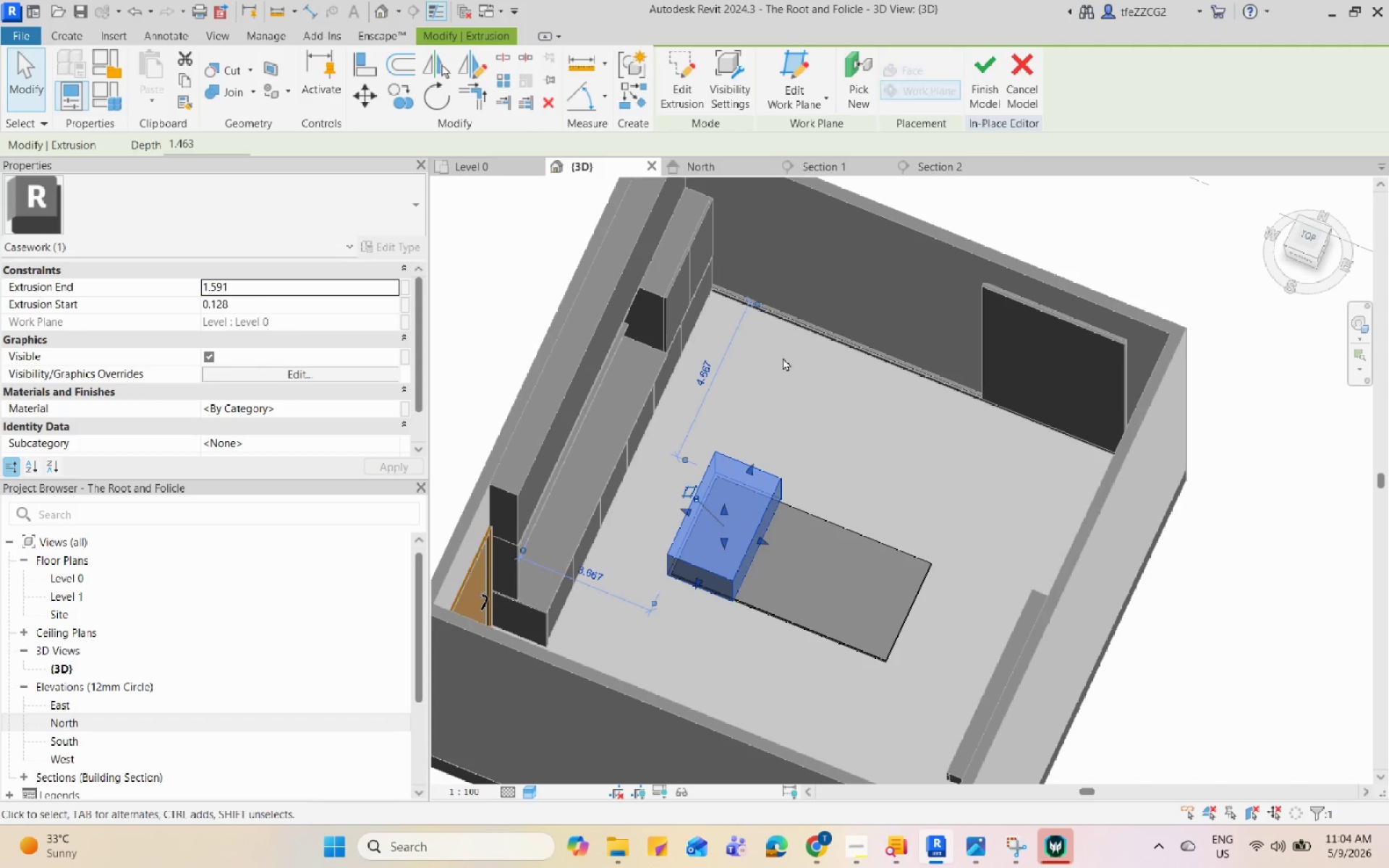 
hold_key(key=ShiftLeft, duration=0.55)
 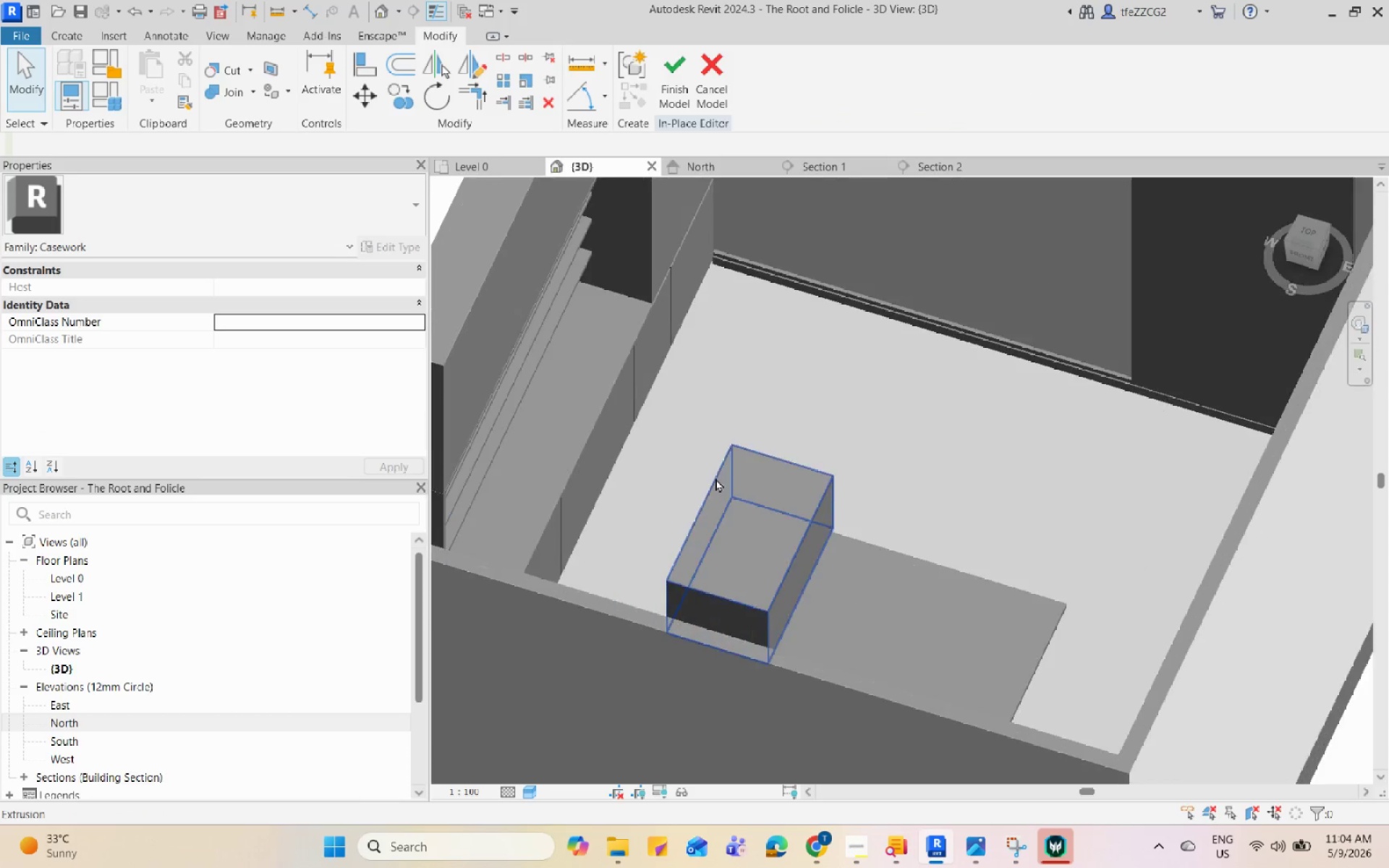 
scroll: coordinate [809, 488], scroll_direction: down, amount: 1.0
 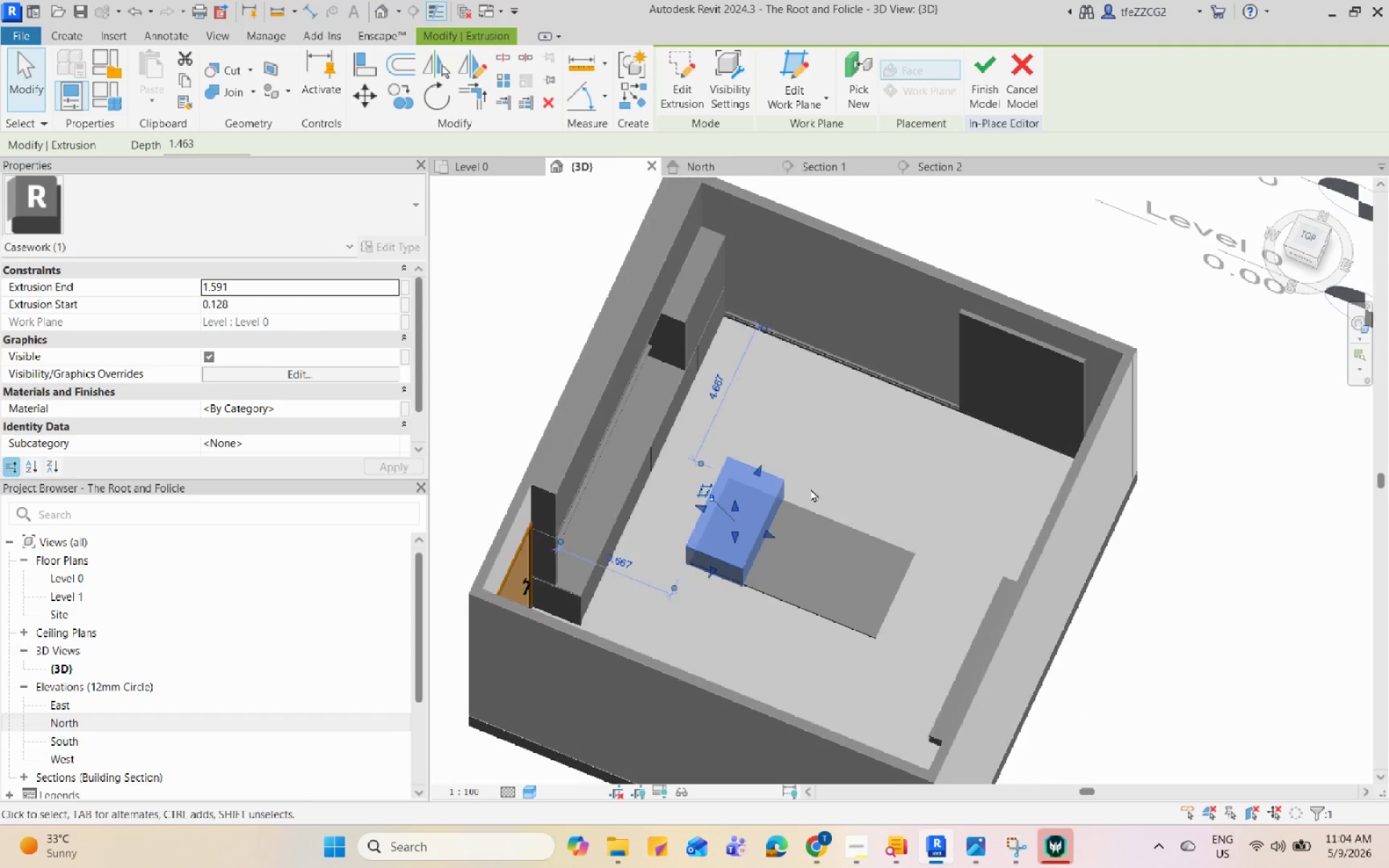 
left_click([843, 435])
 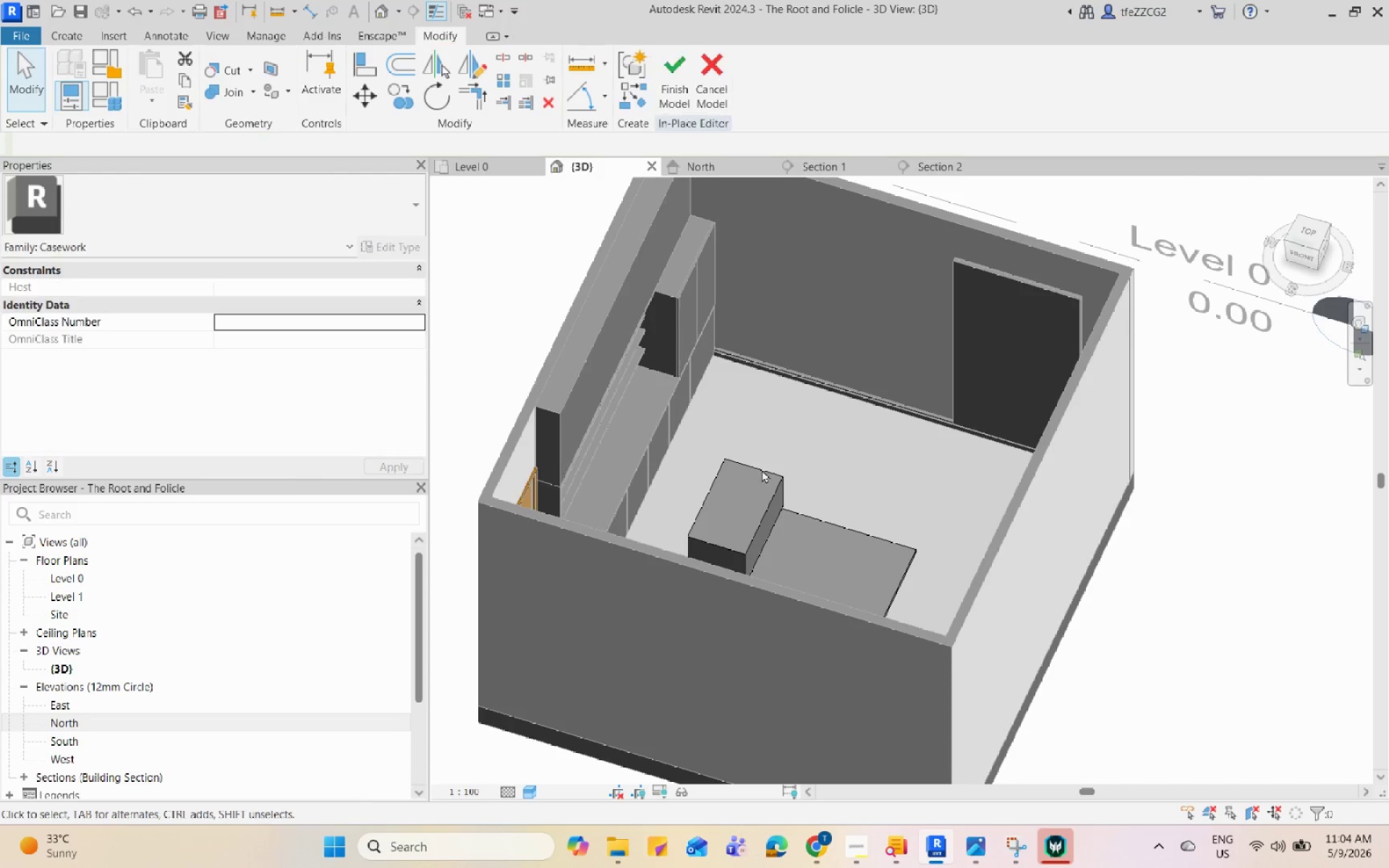 
hold_key(key=ShiftLeft, duration=0.56)
 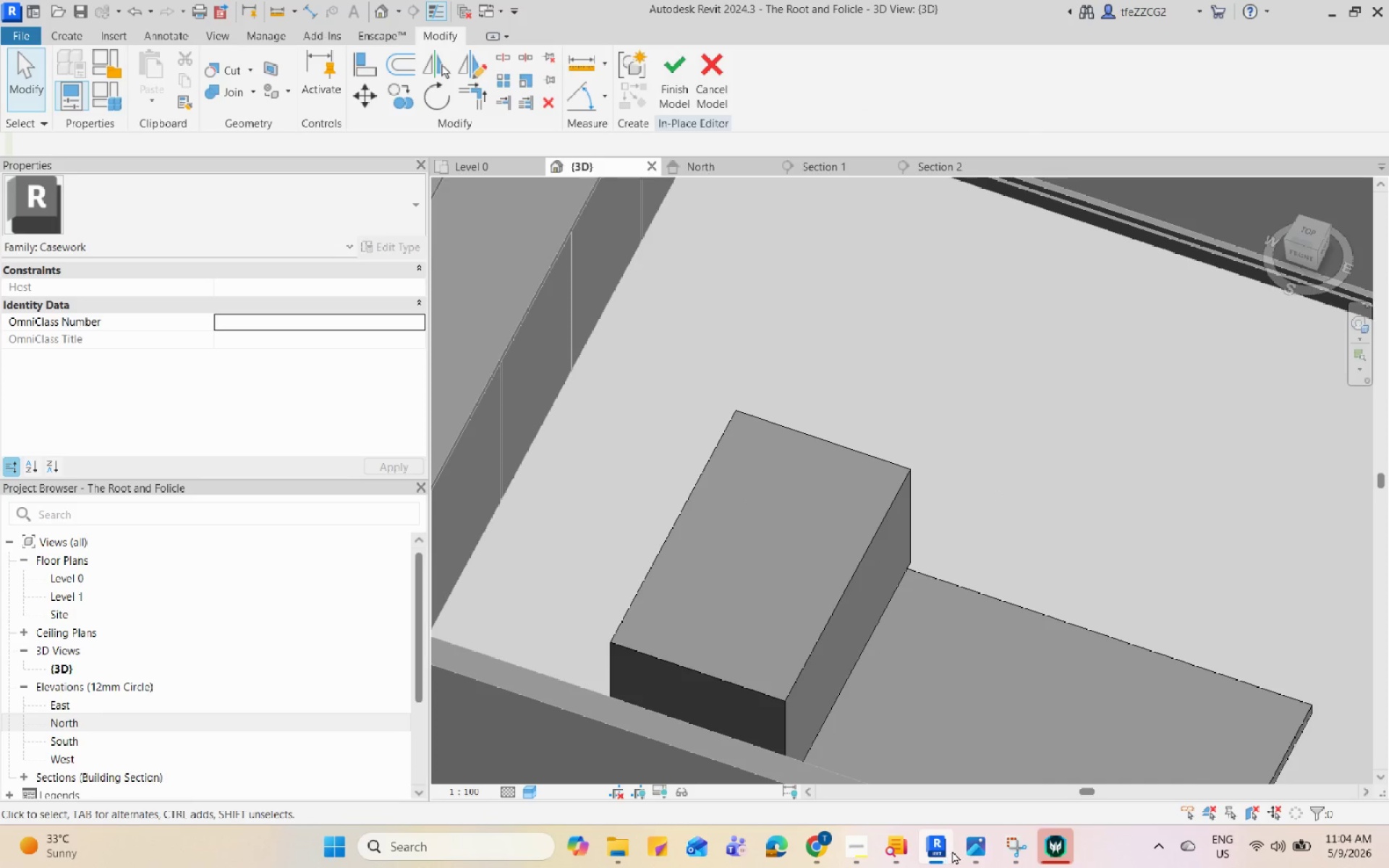 
scroll: coordinate [742, 495], scroll_direction: up, amount: 8.0
 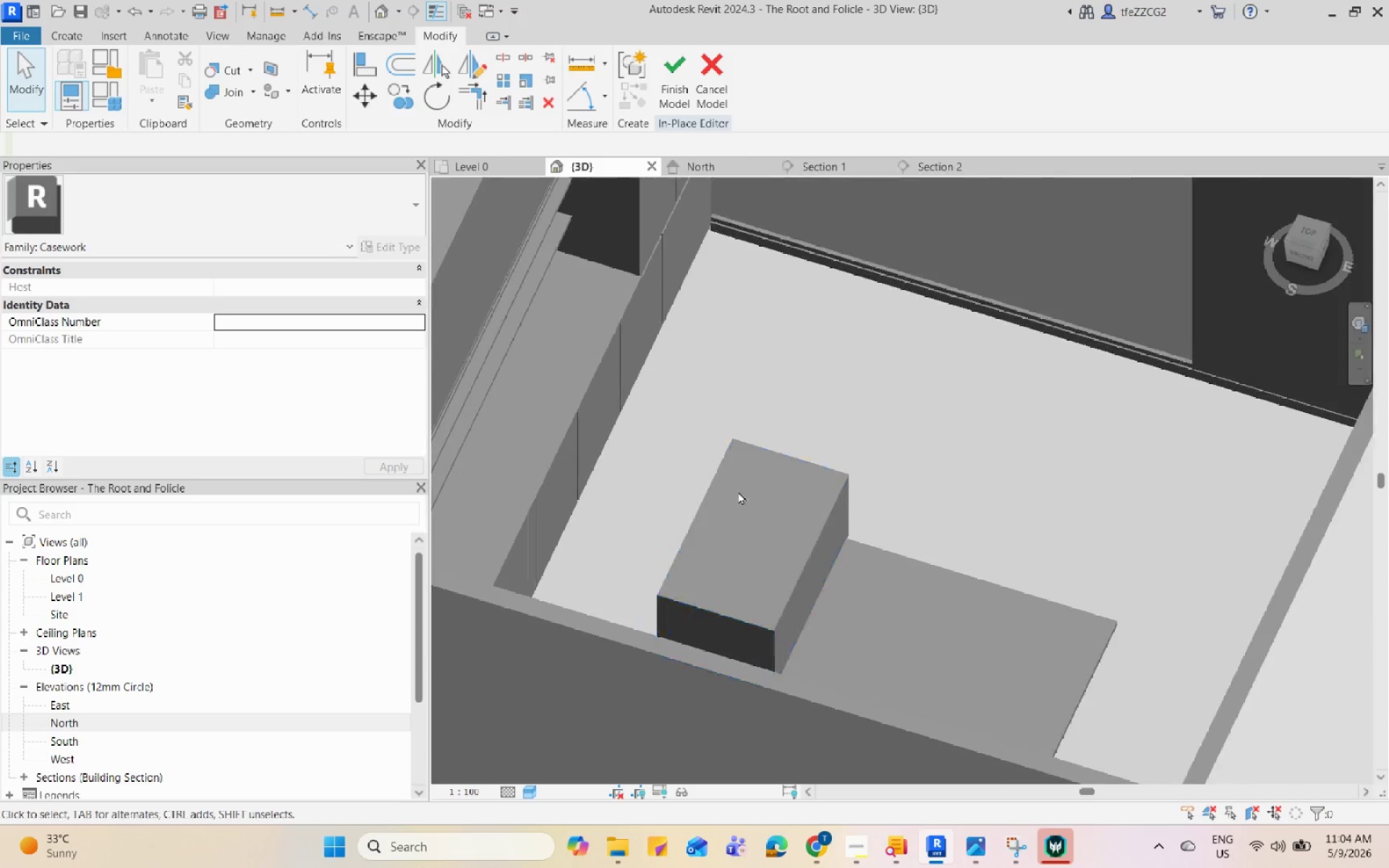 
left_click([981, 848])
 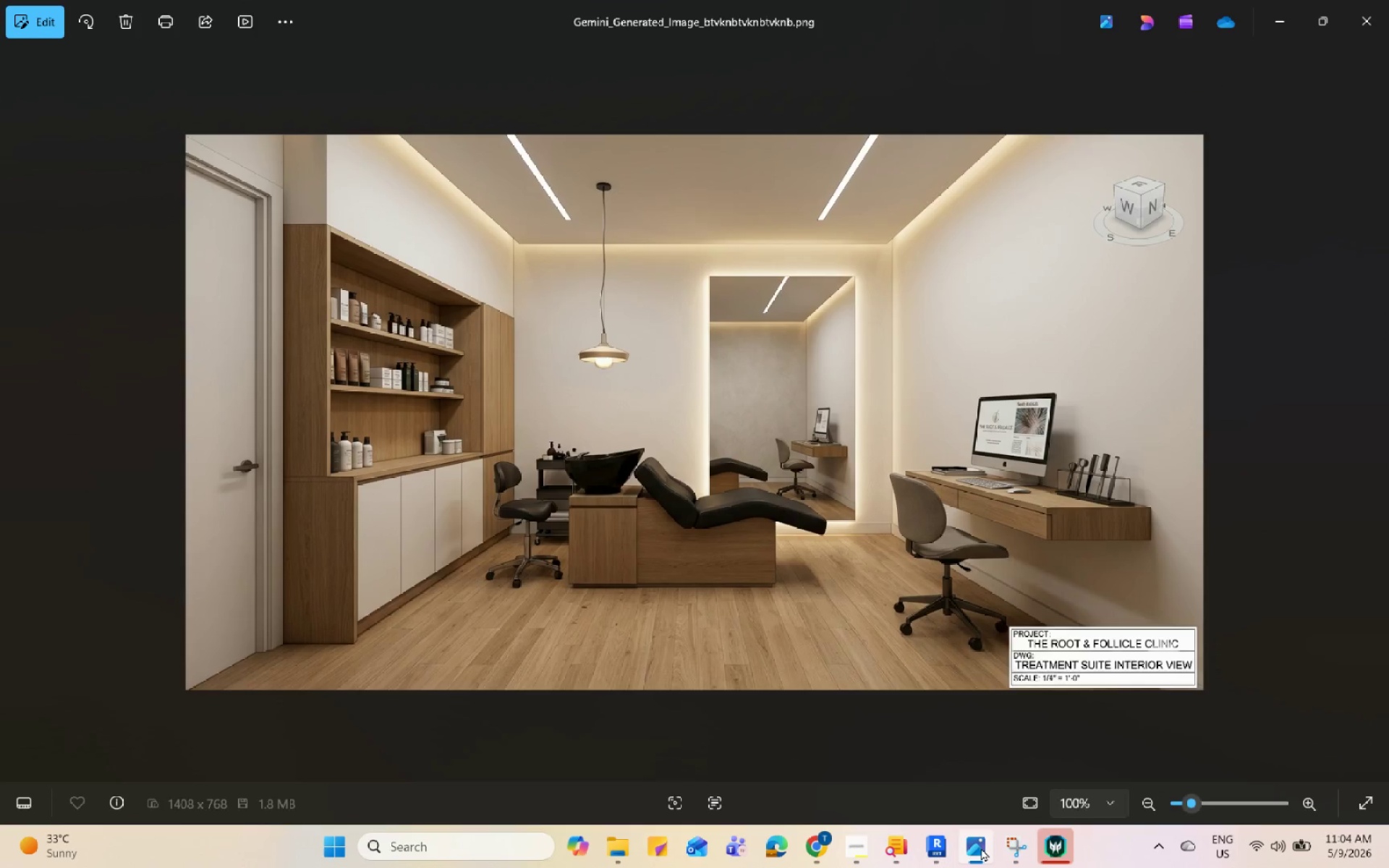 
left_click([981, 848])
 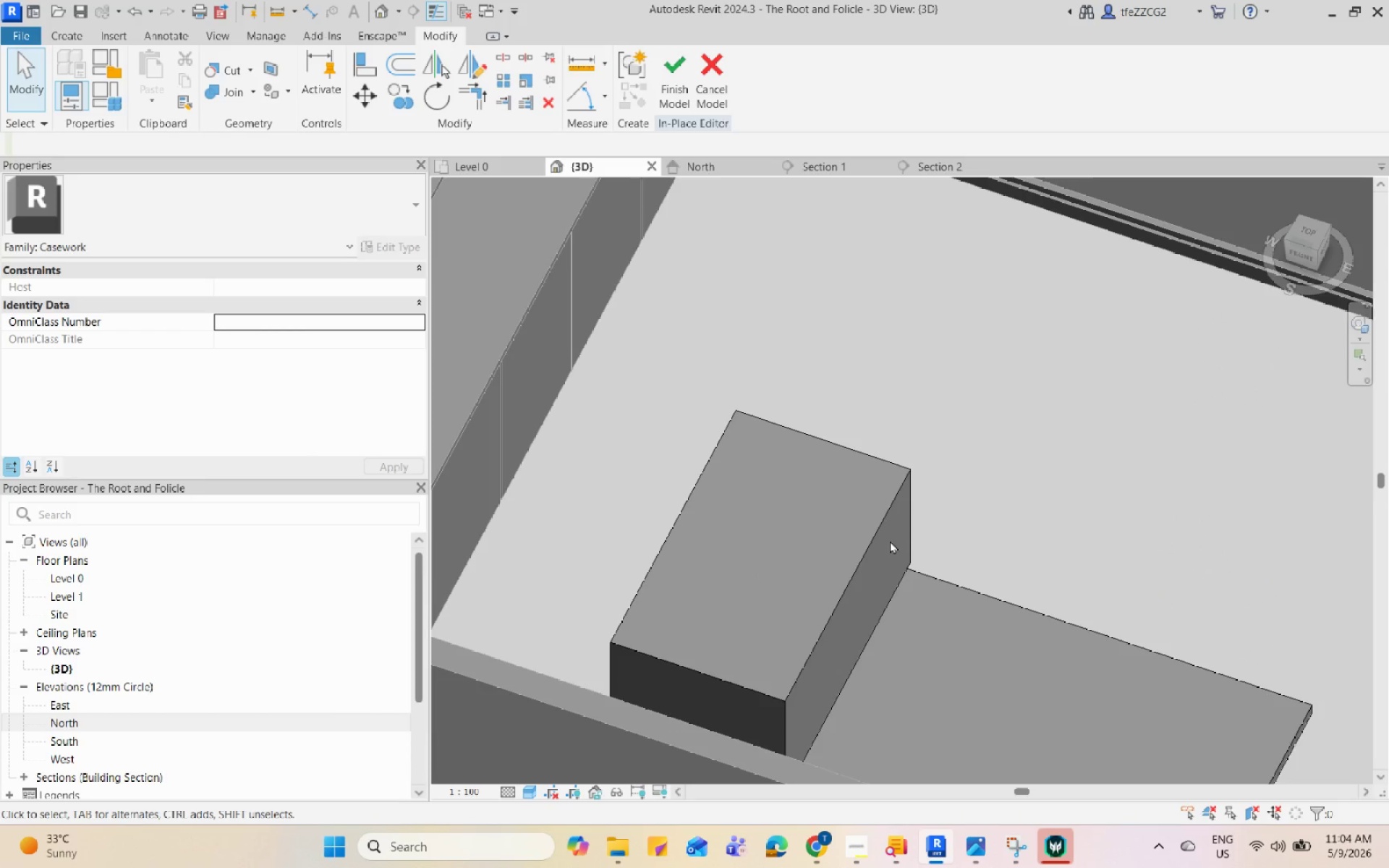 
double_click([878, 532])
 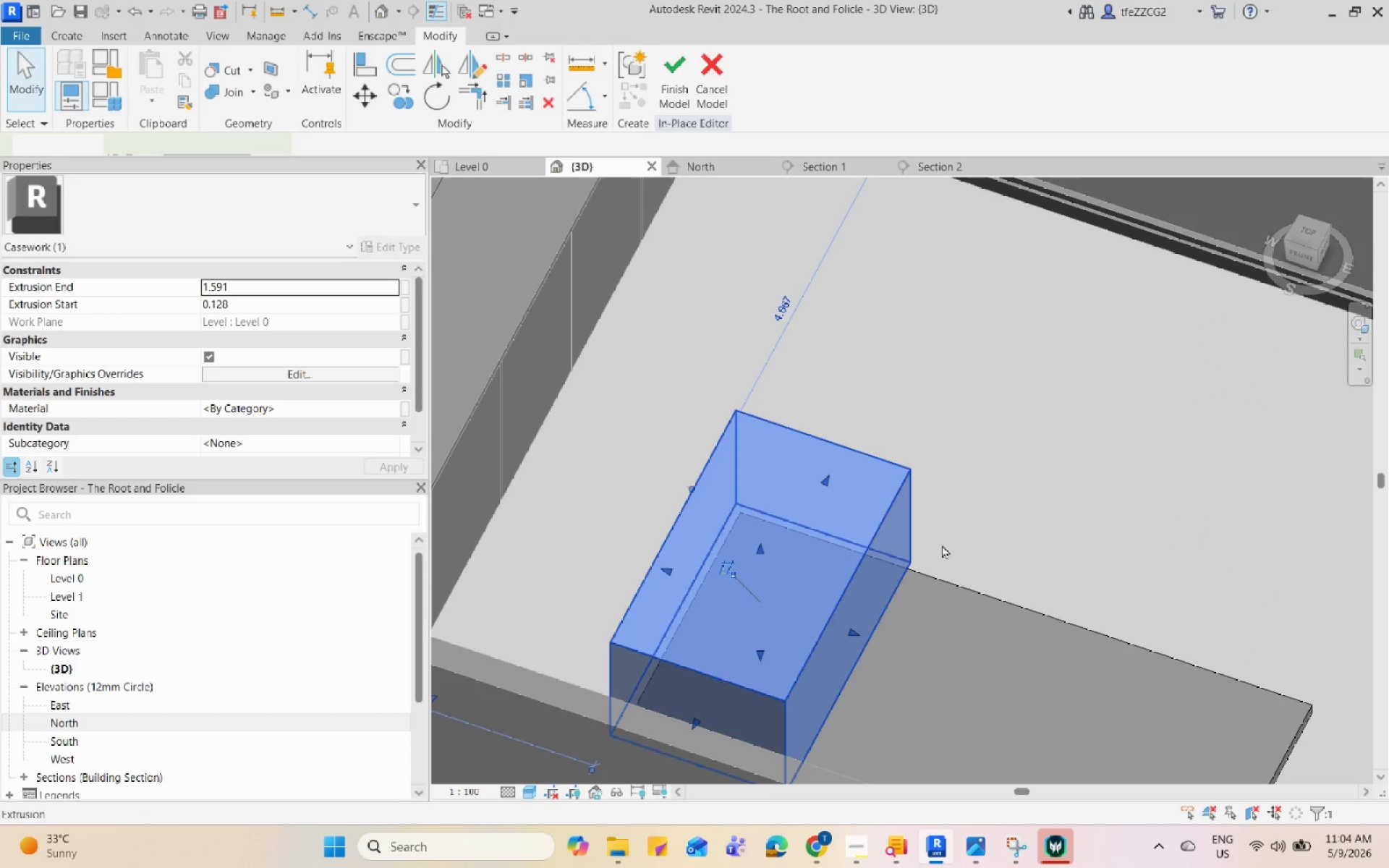 
hold_key(key=ShiftLeft, duration=0.7)
 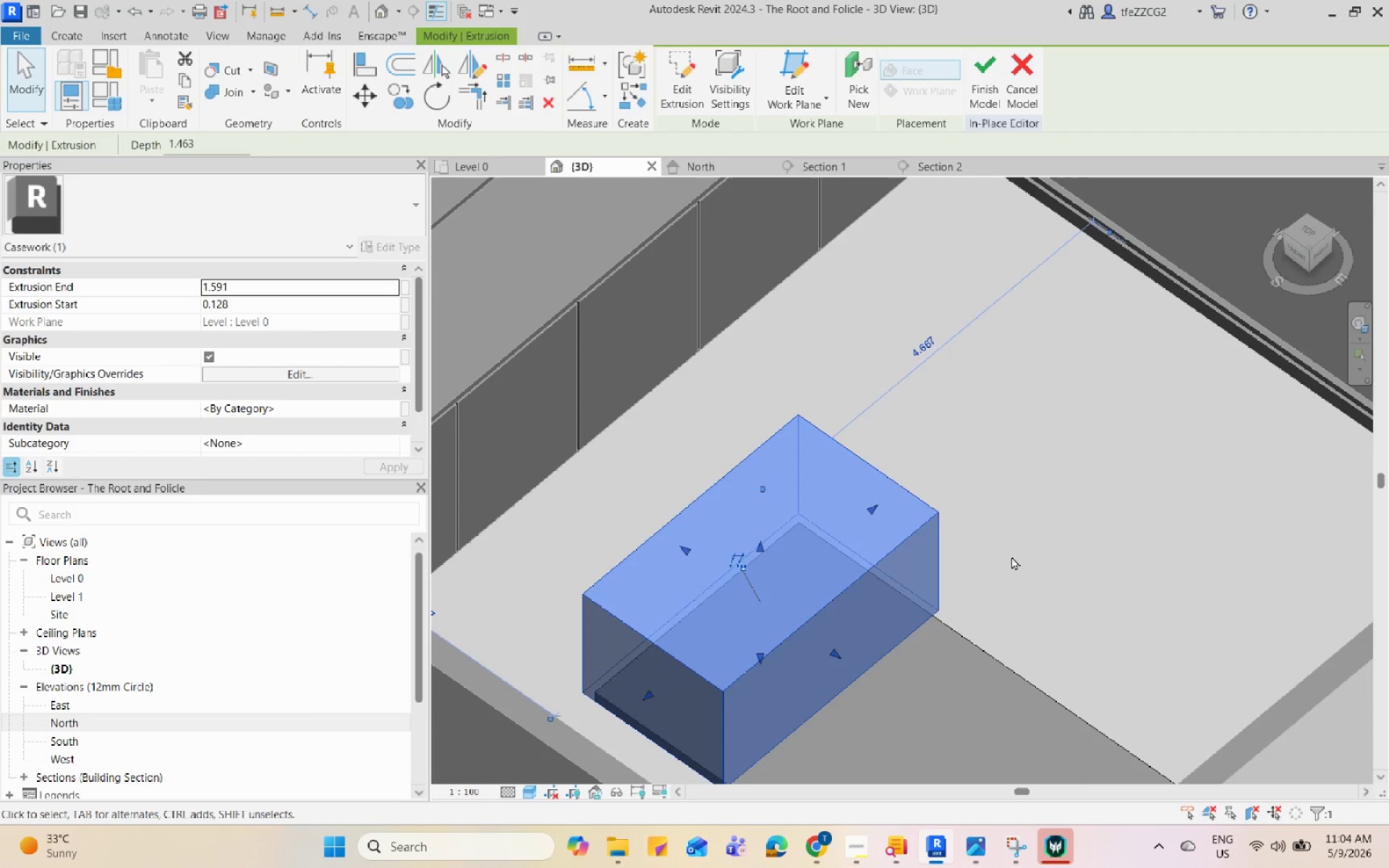 
left_click([1011, 556])
 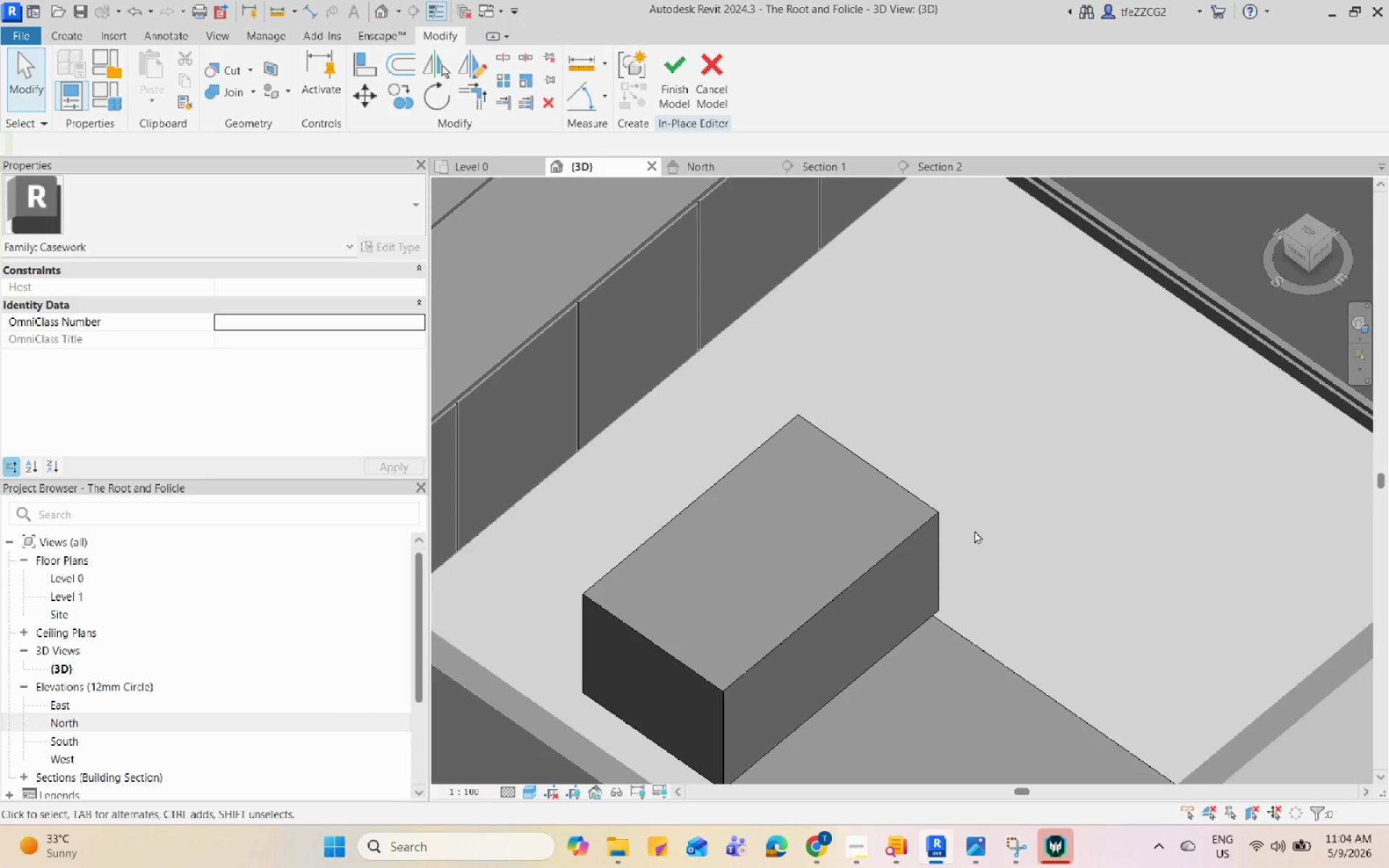 
scroll: coordinate [878, 460], scroll_direction: down, amount: 4.0
 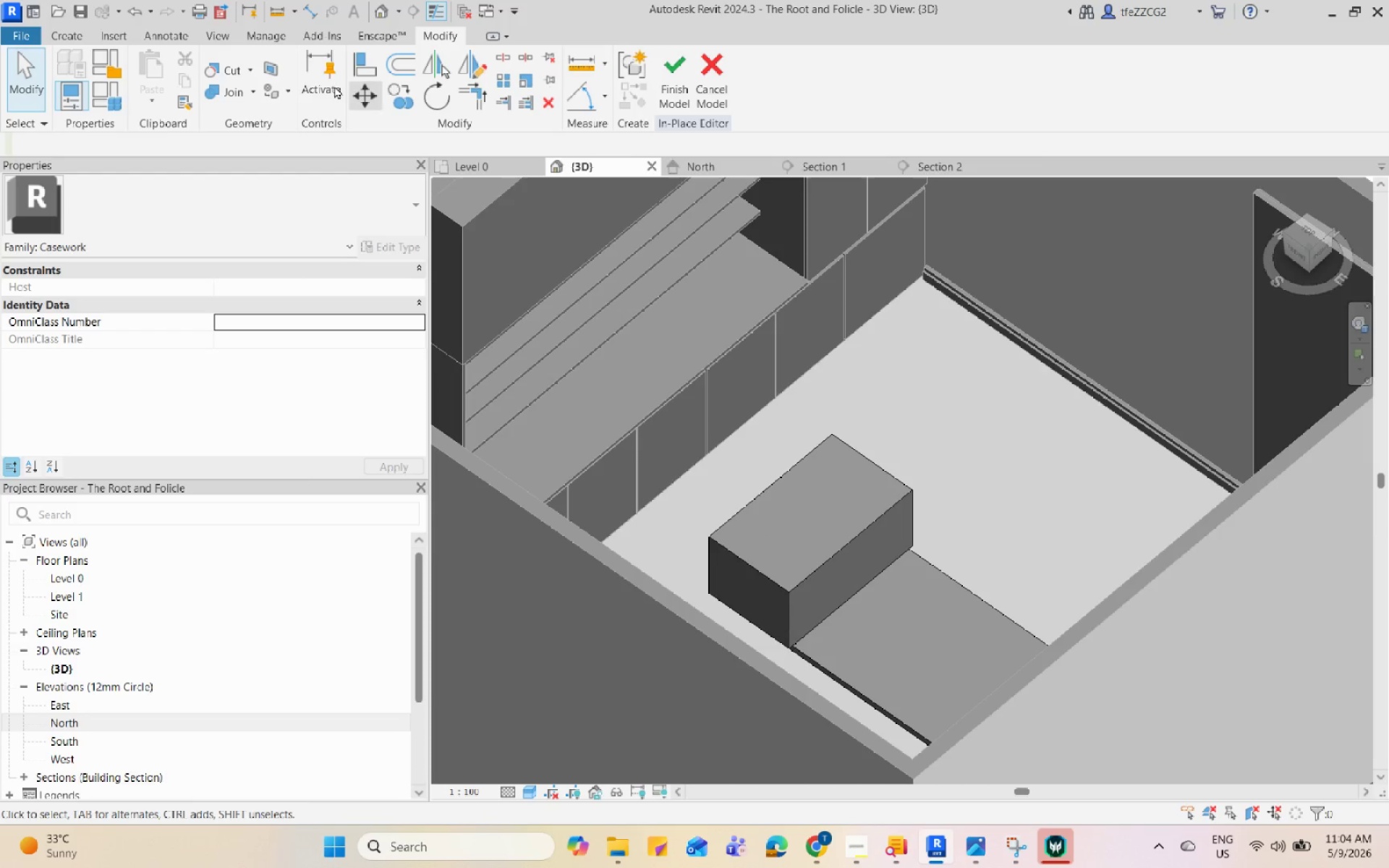 
left_click([67, 35])
 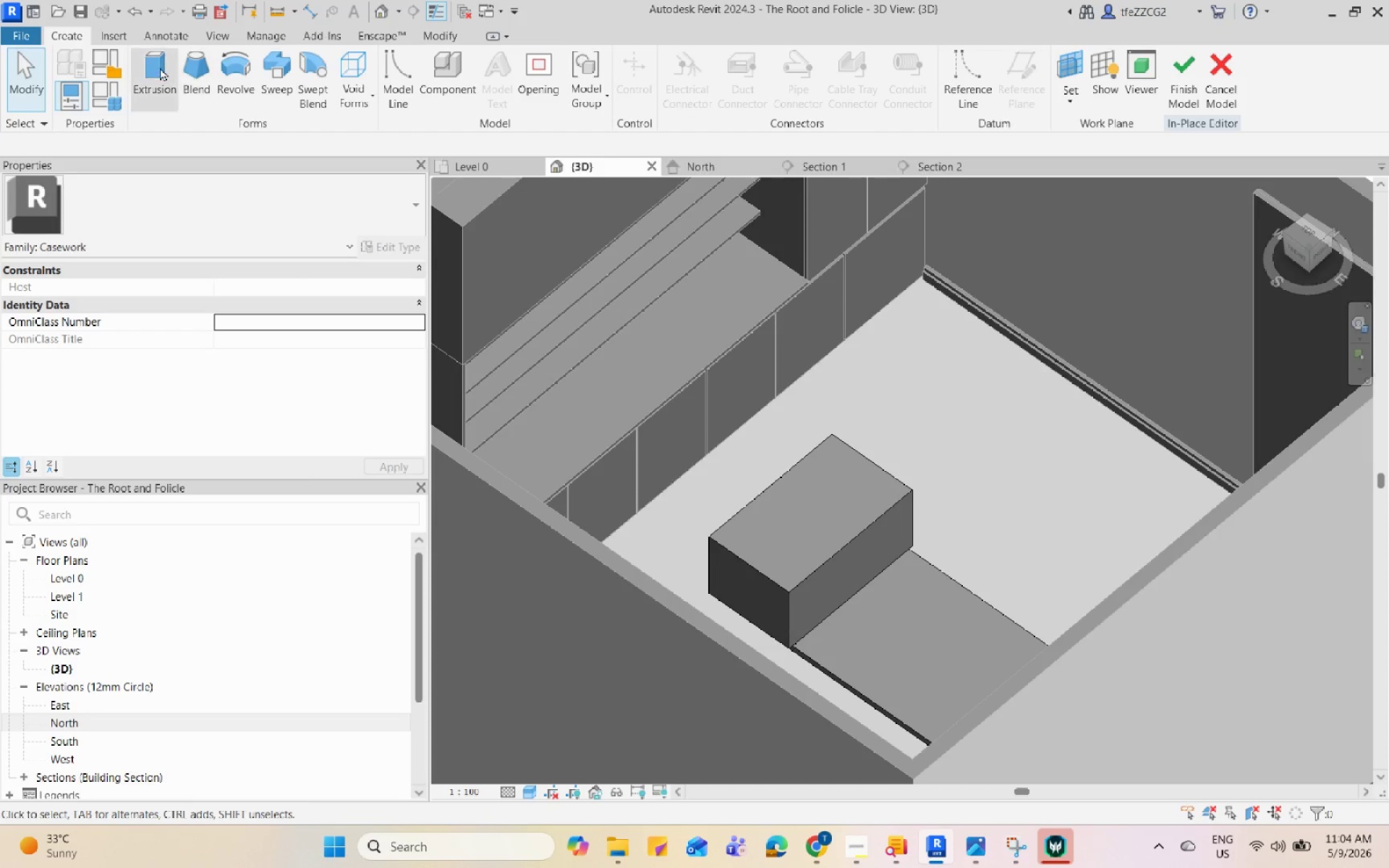 
left_click([162, 67])
 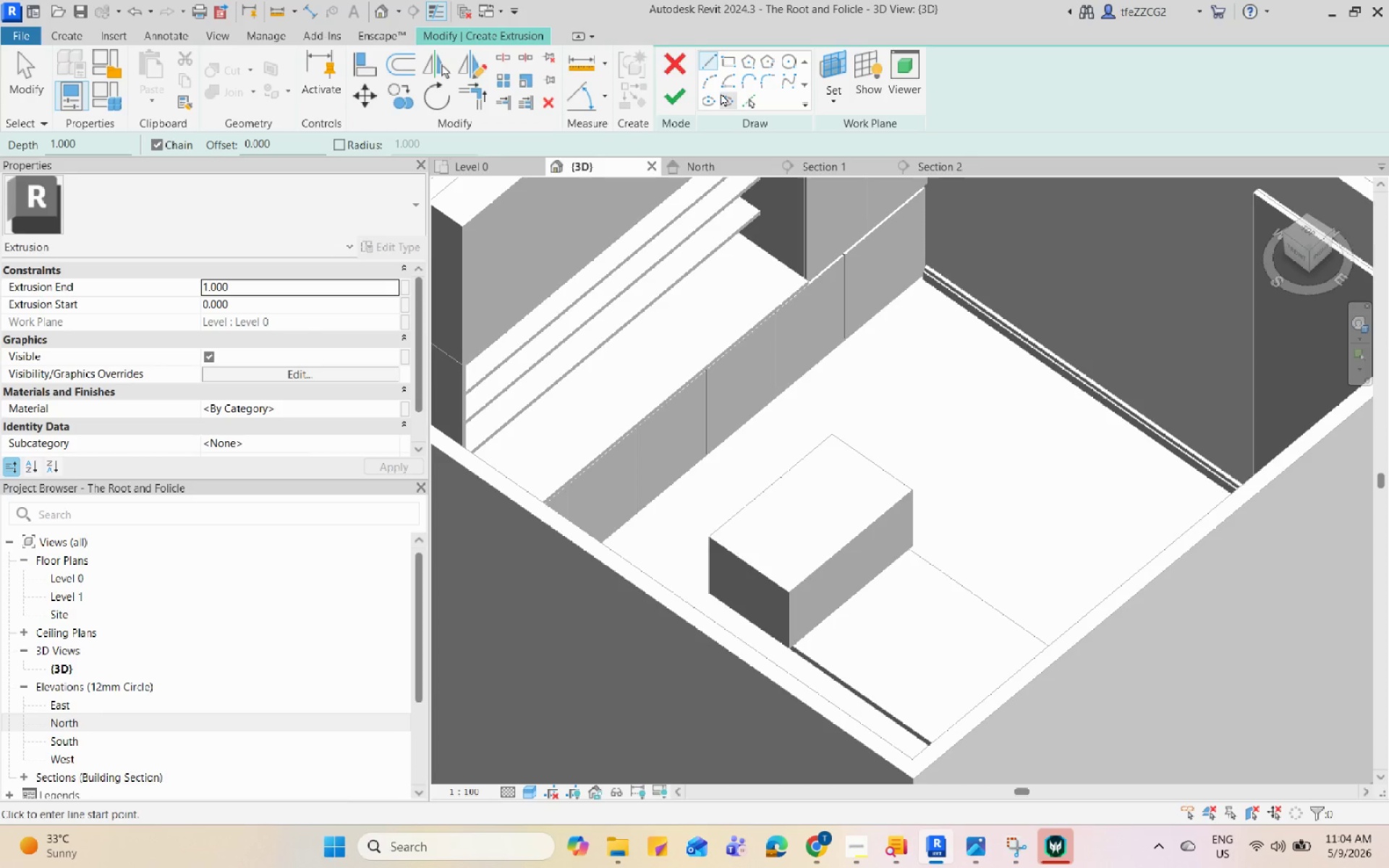 
left_click([845, 66])
 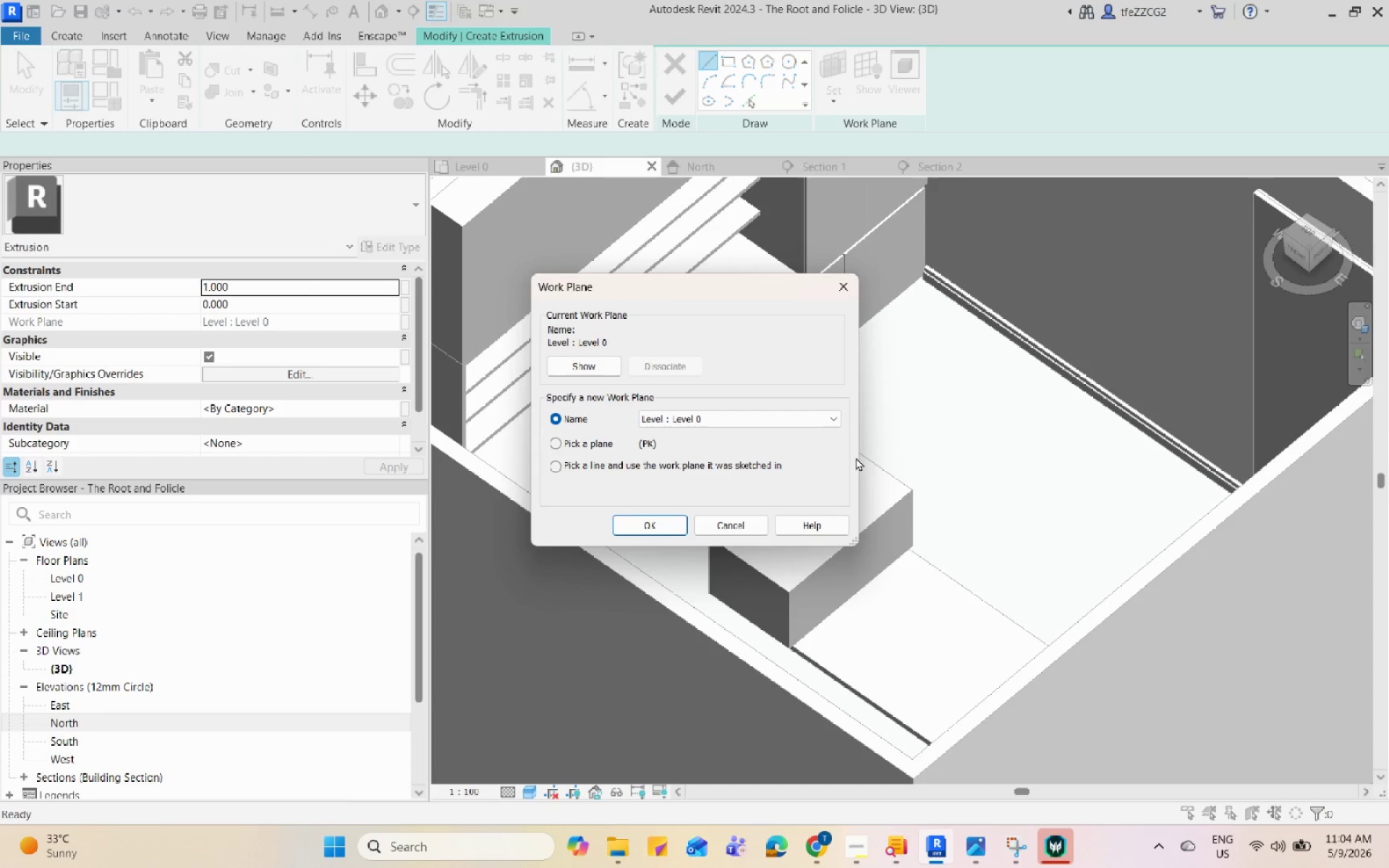 
left_click([626, 439])
 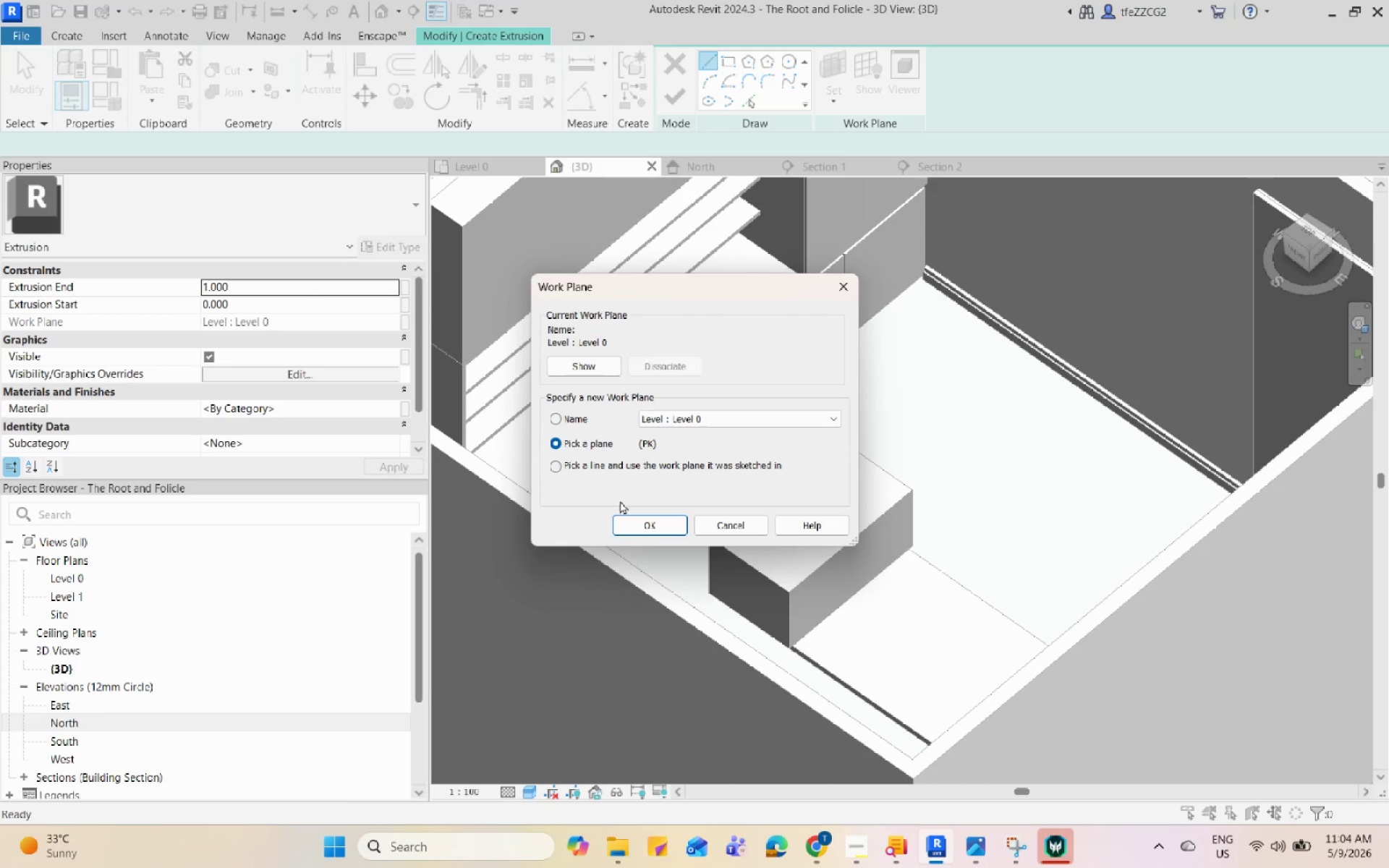 
left_click([638, 532])
 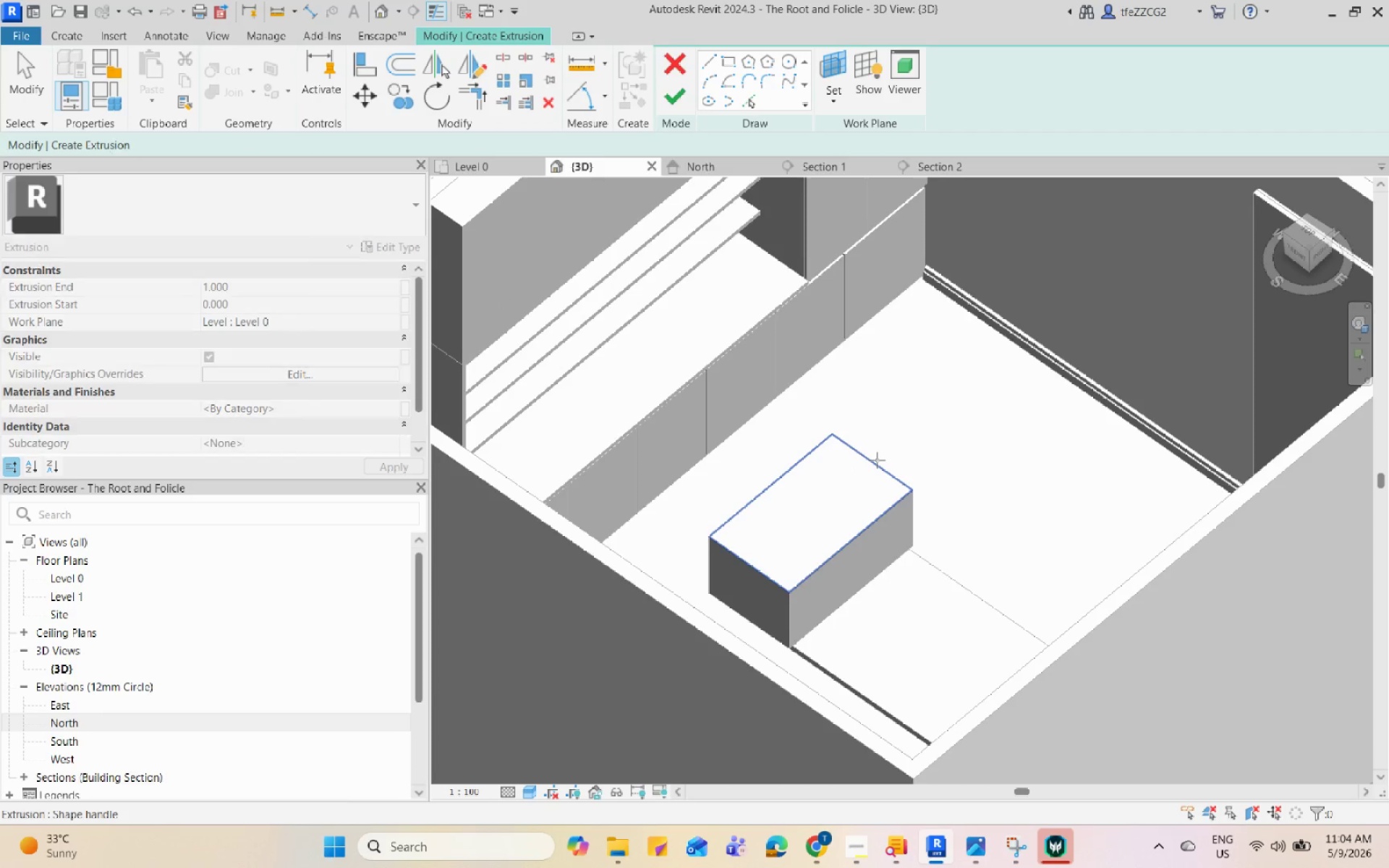 
left_click([877, 460])
 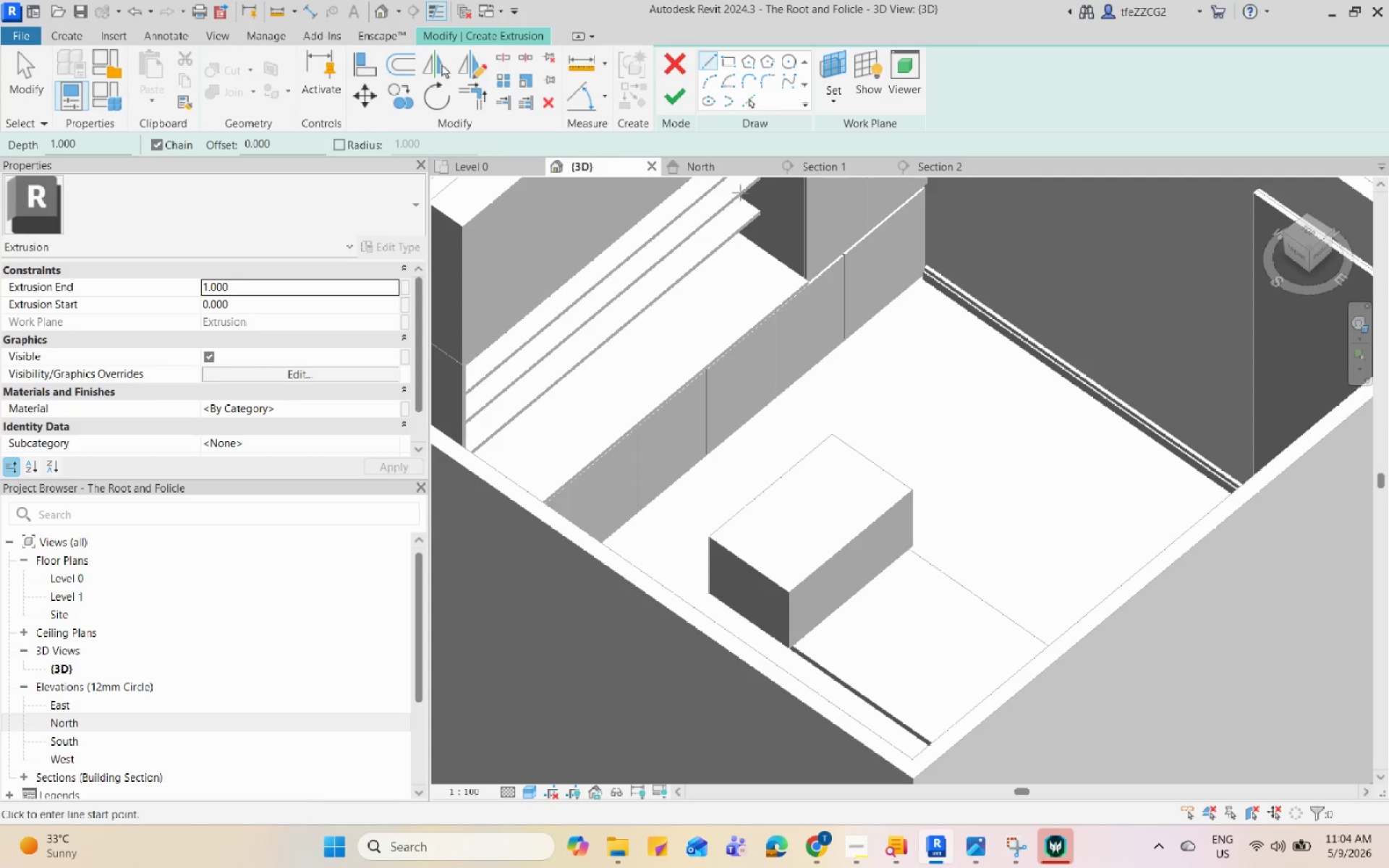 
left_click([710, 176])
 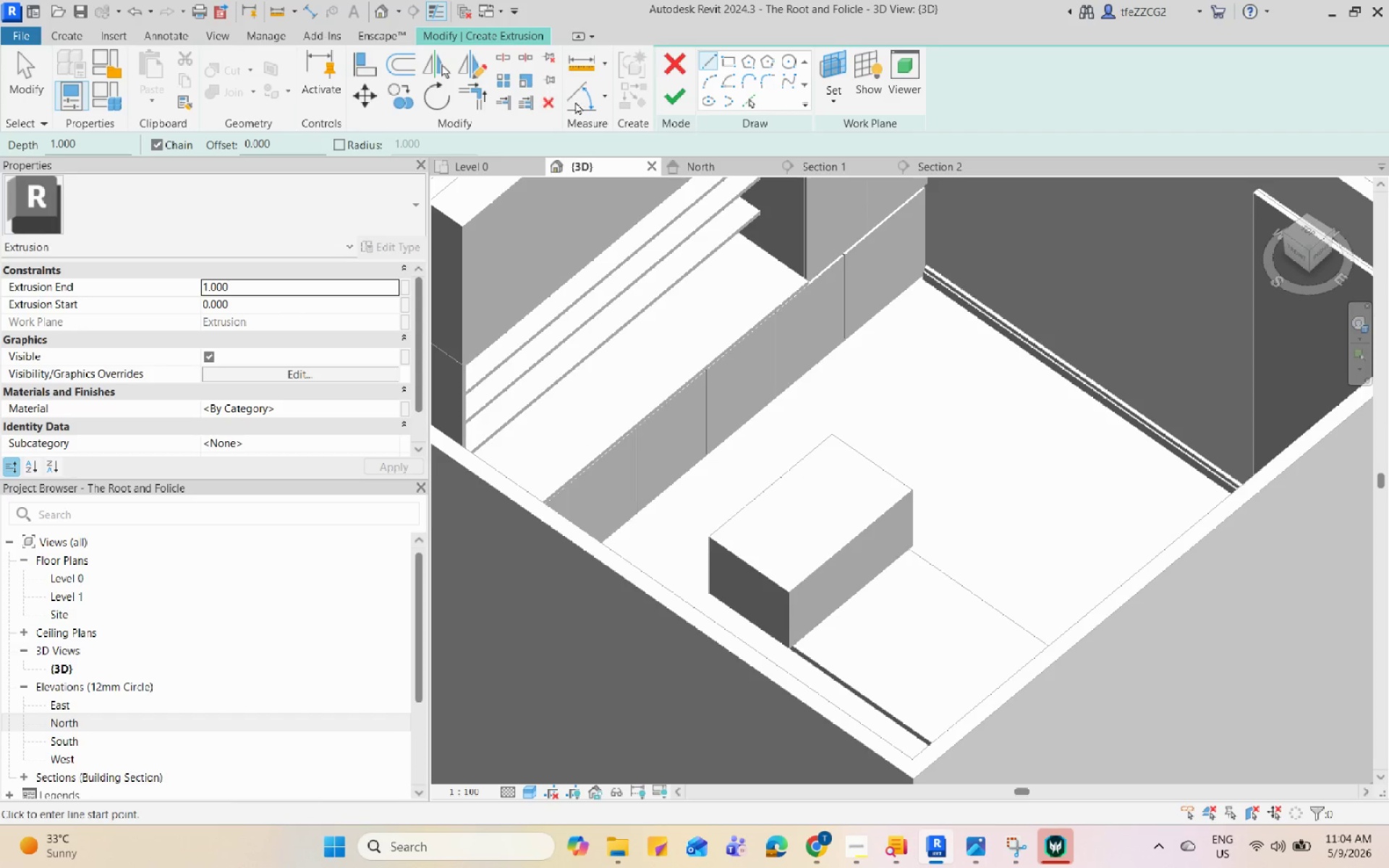 
left_click([497, 165])
 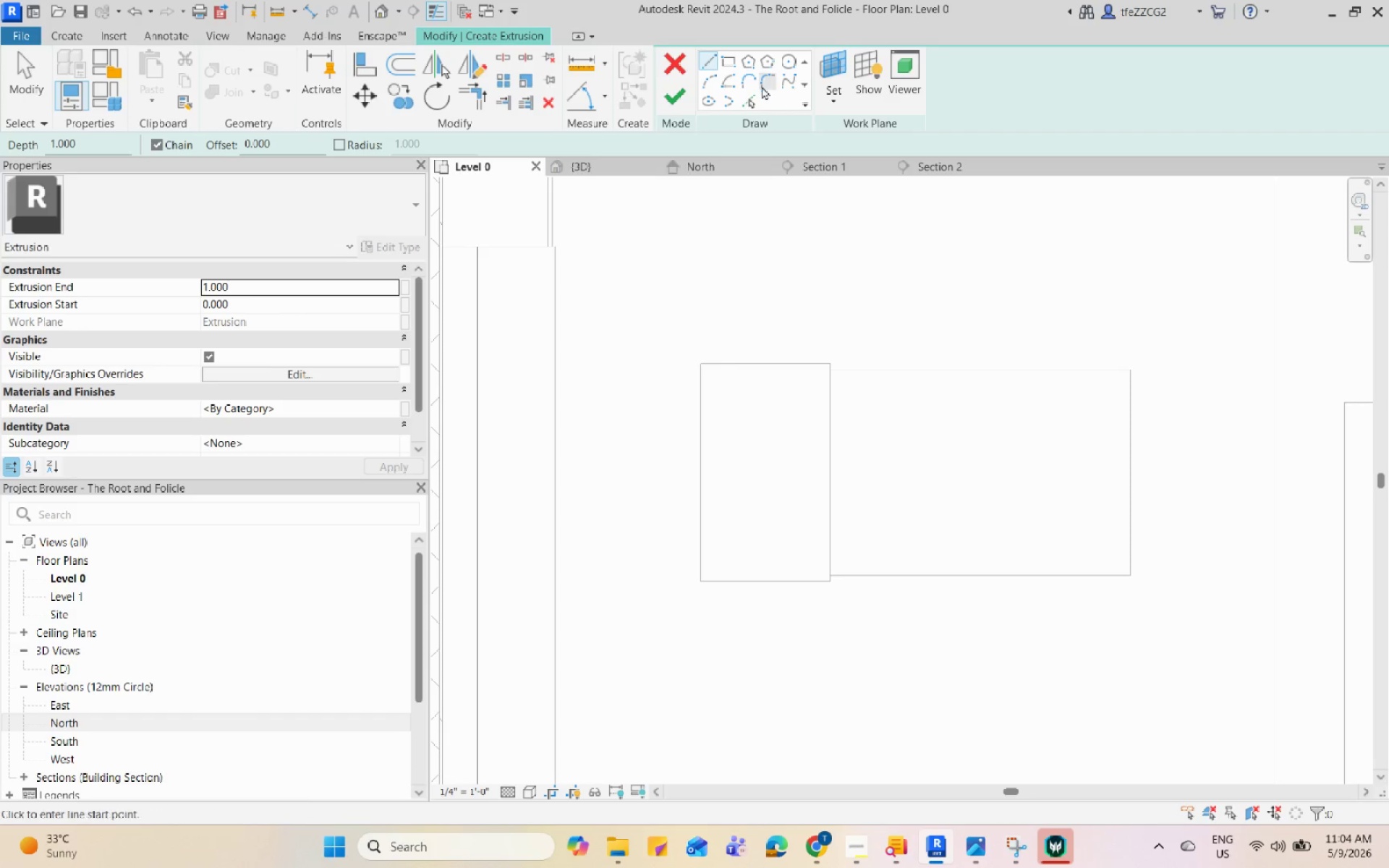 
left_click([725, 59])
 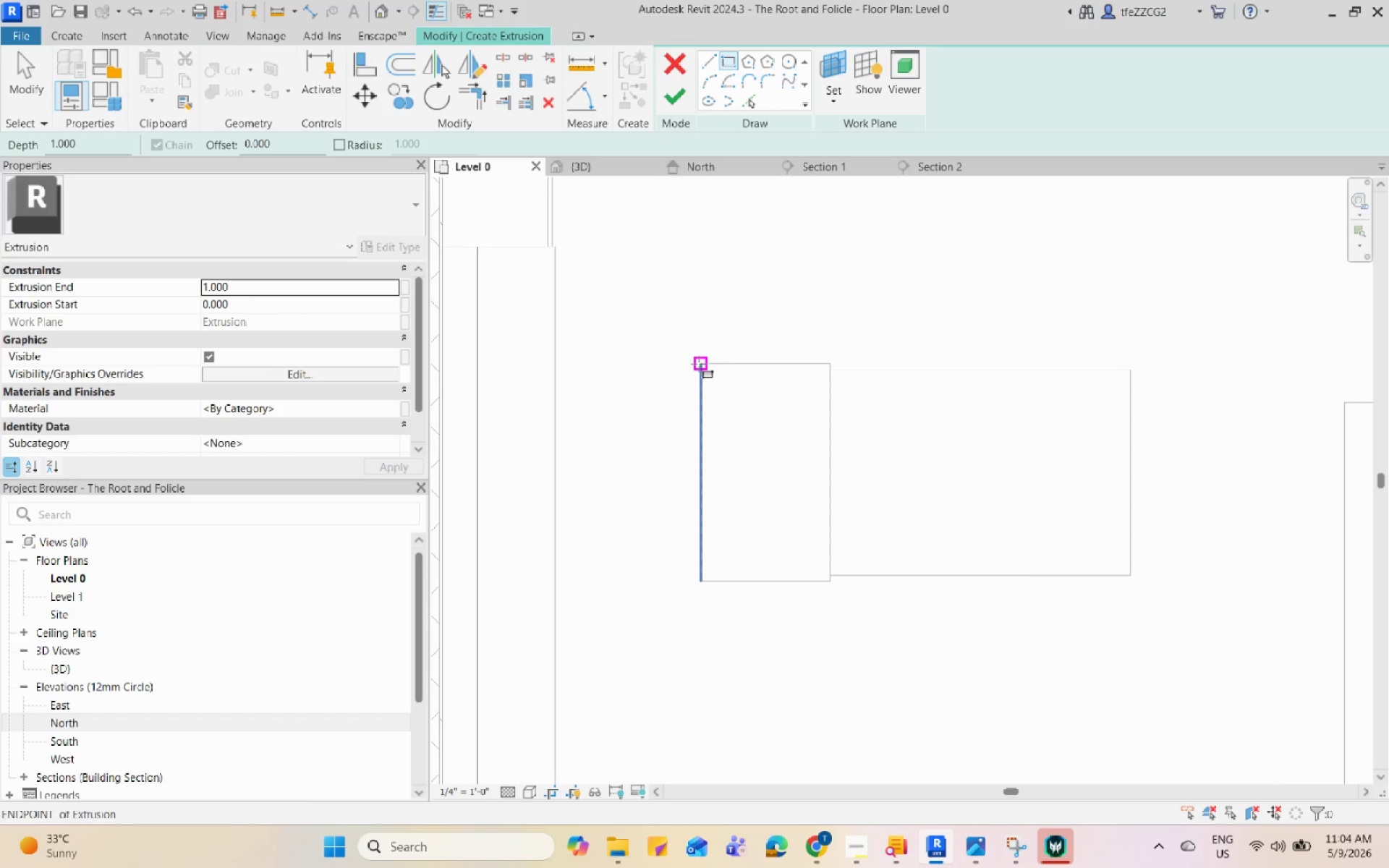 
left_click([699, 364])
 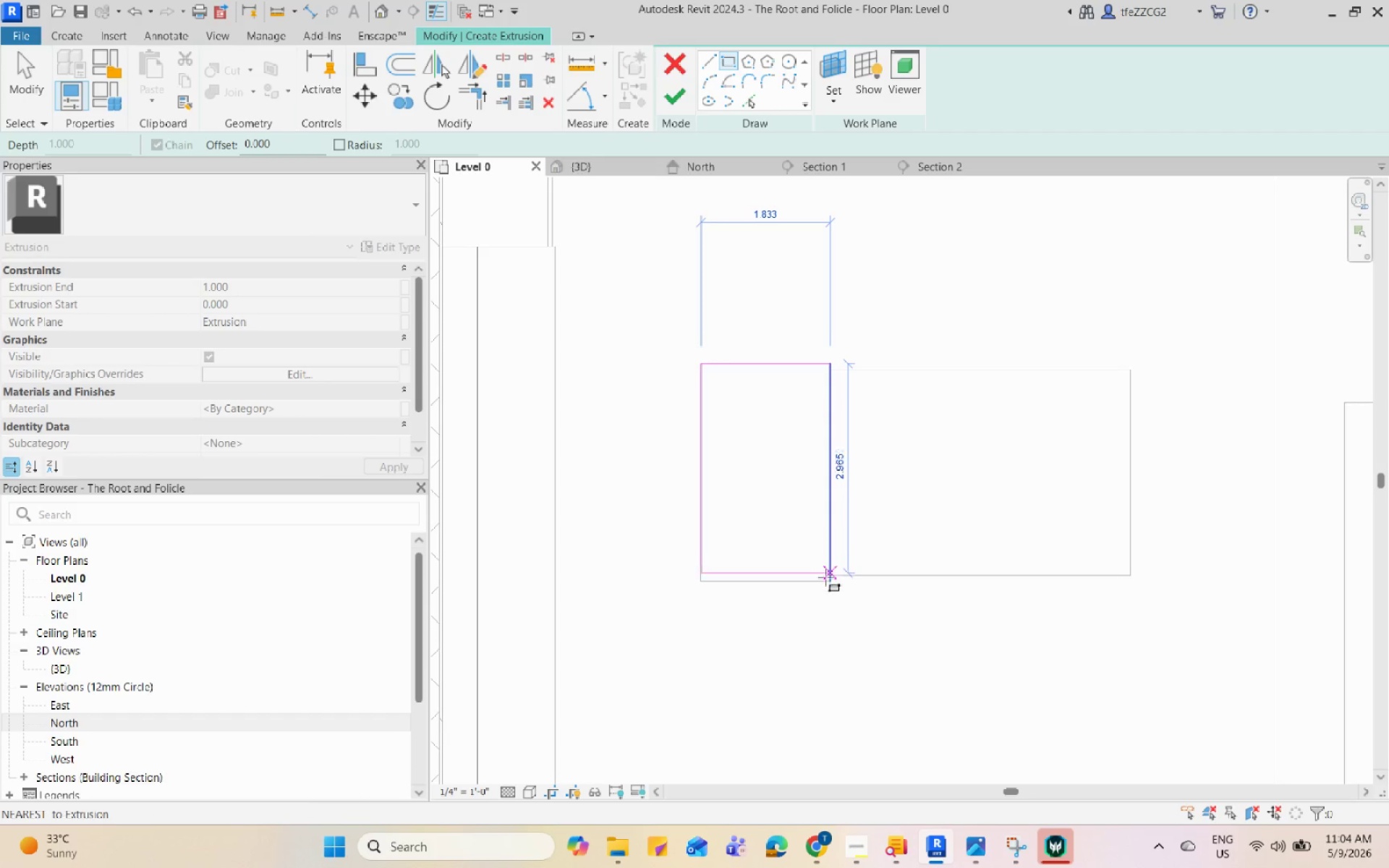 
left_click([825, 584])
 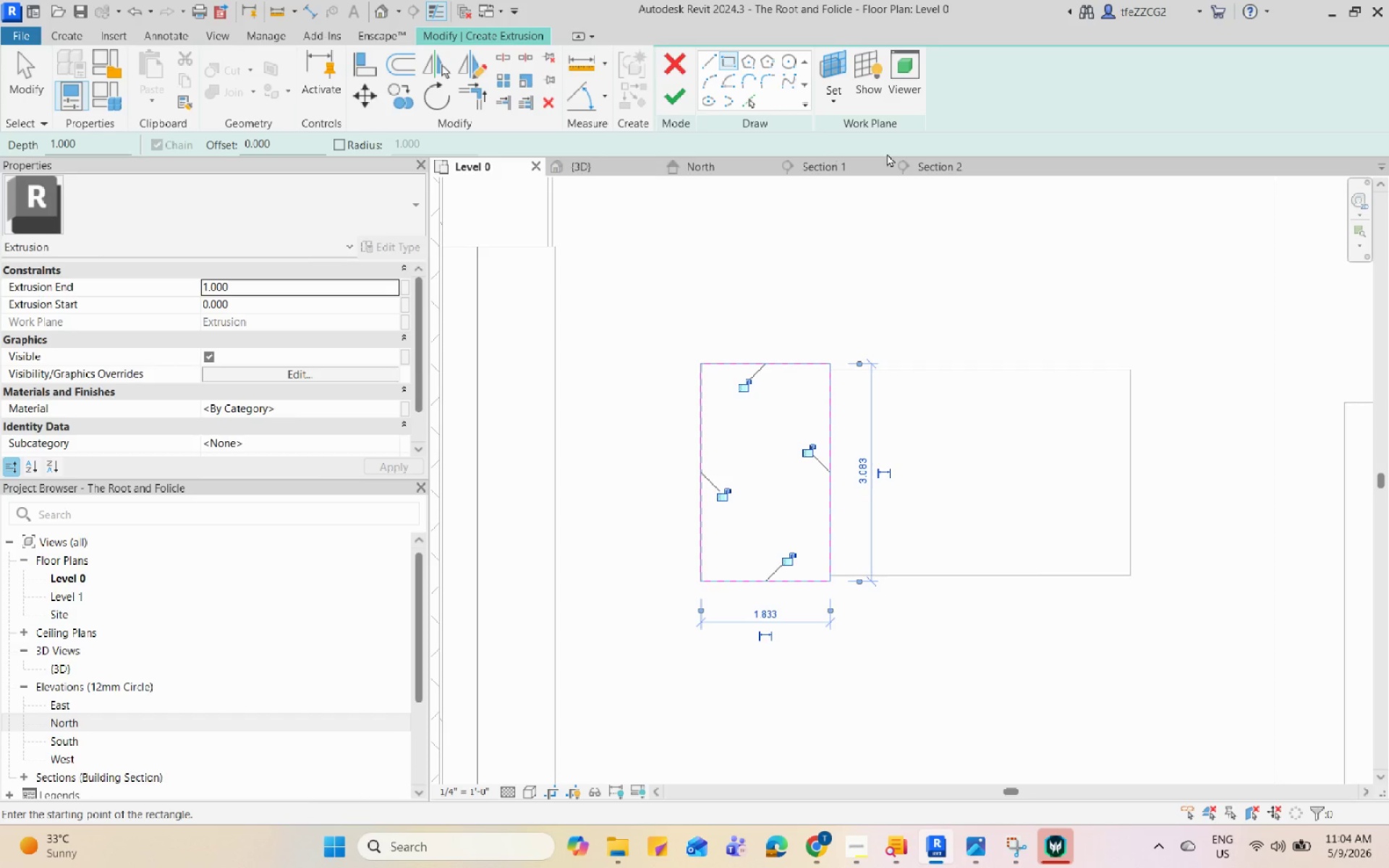 
left_click([945, 165])
 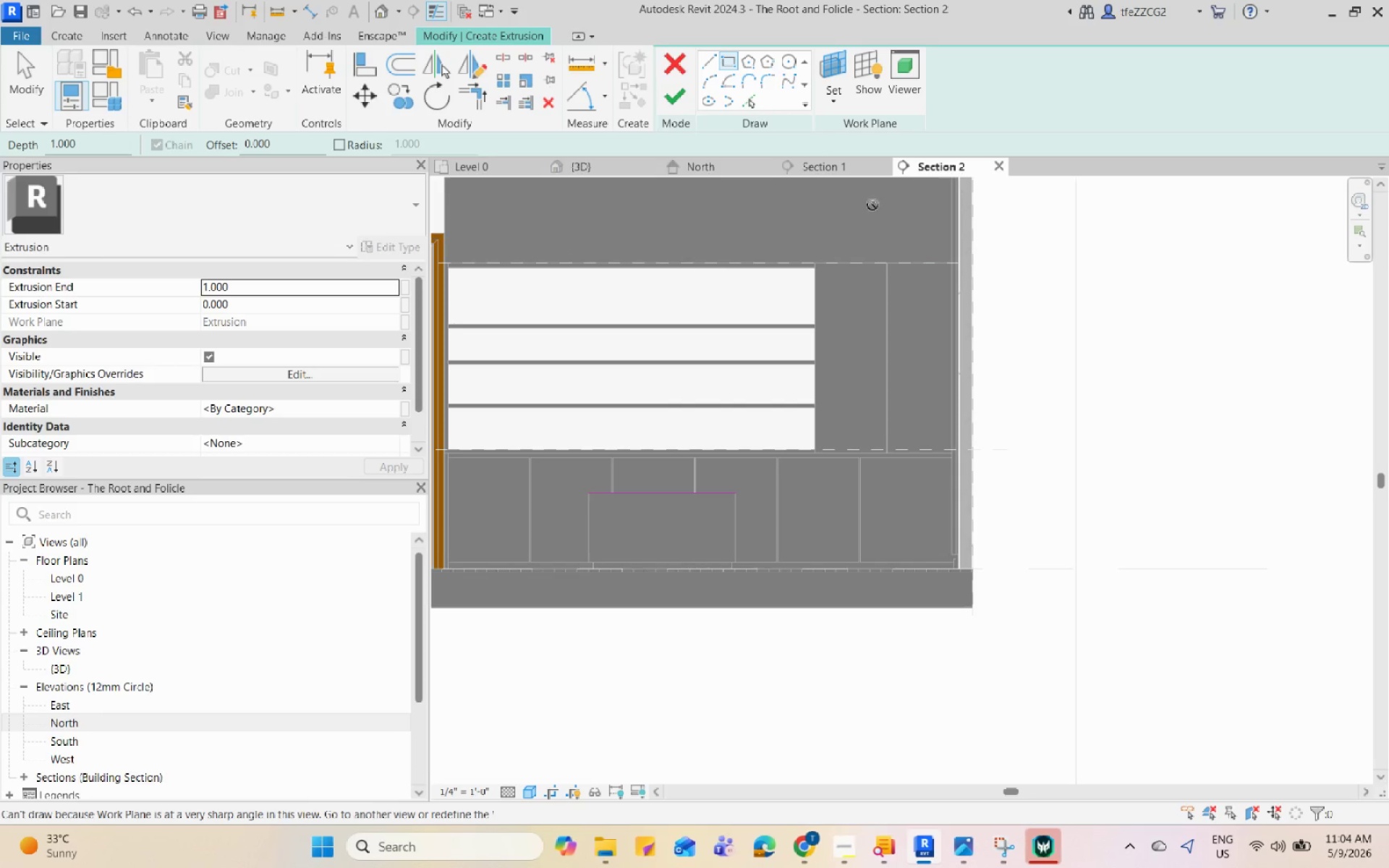 
left_click([684, 103])
 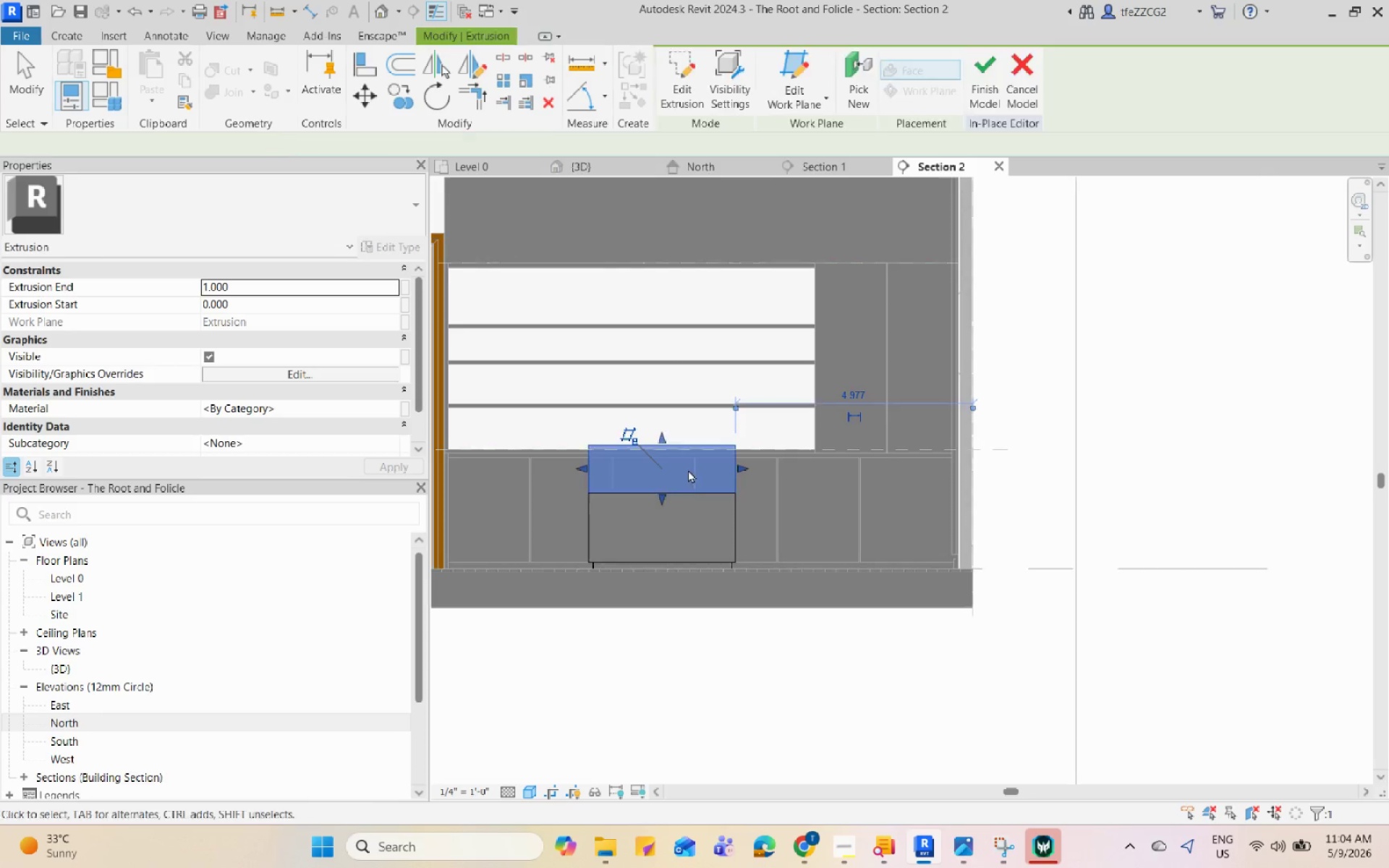 
scroll: coordinate [692, 520], scroll_direction: up, amount: 4.0
 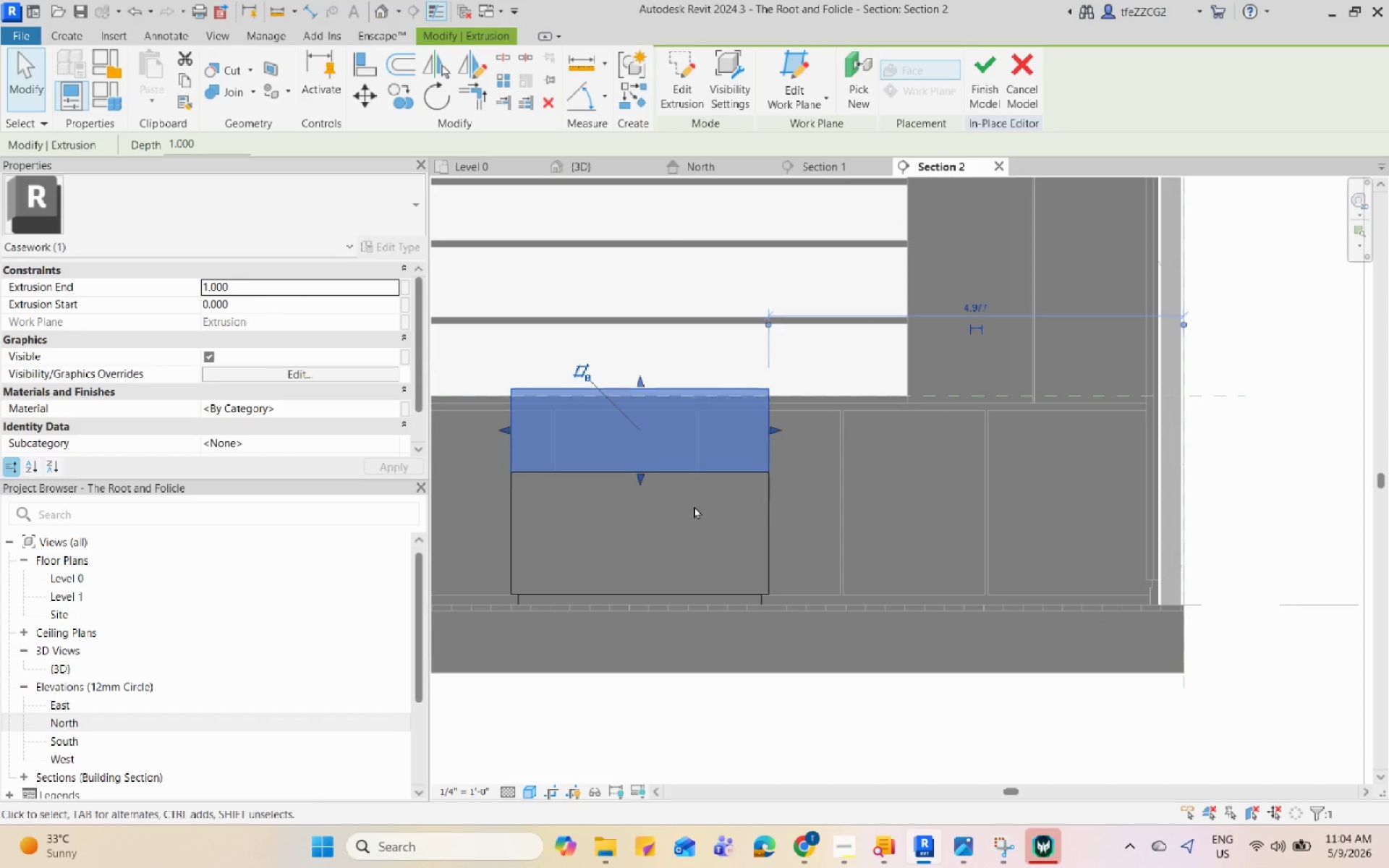 
hold_key(key=ShiftLeft, duration=0.67)
 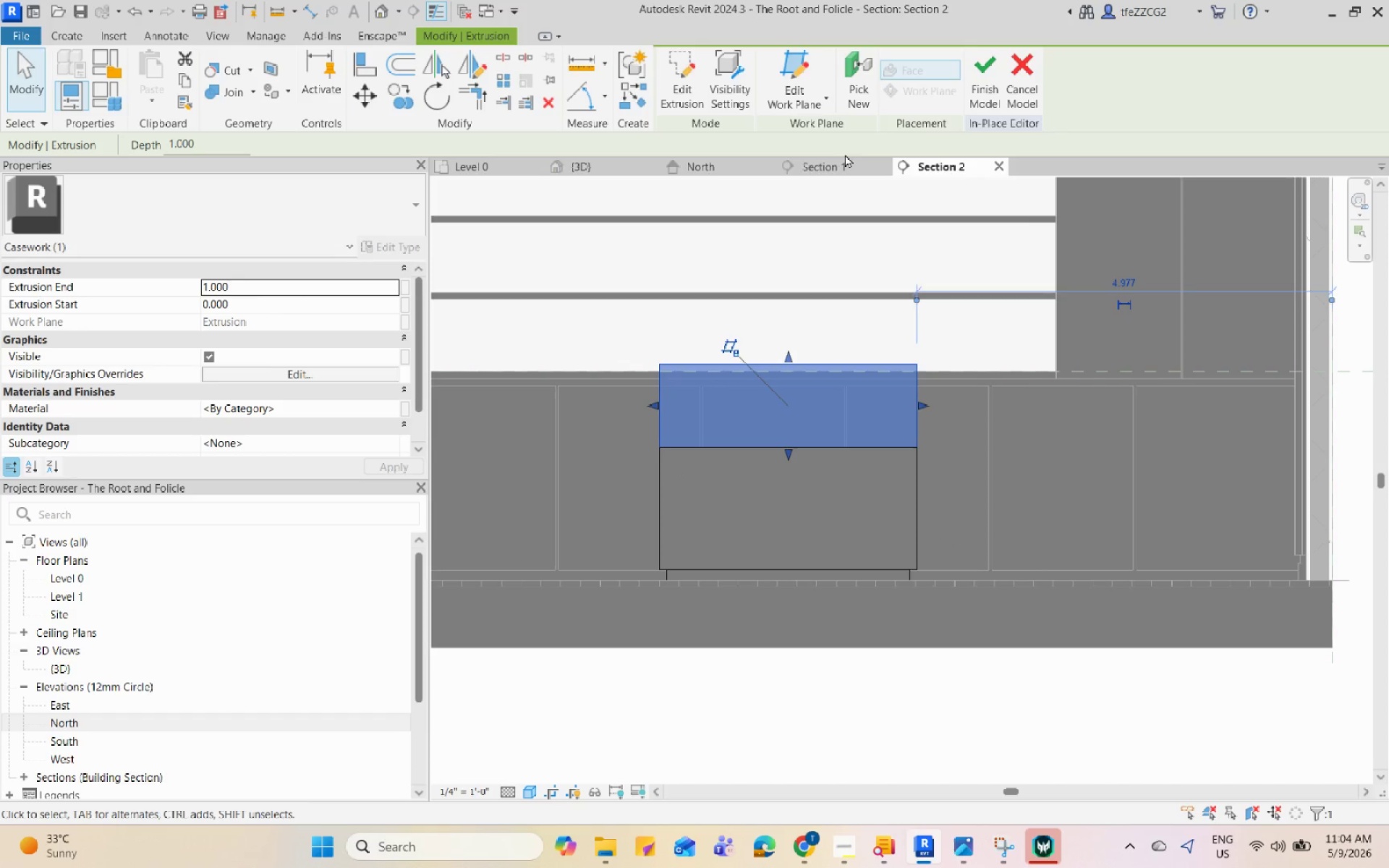 
left_click([838, 169])
 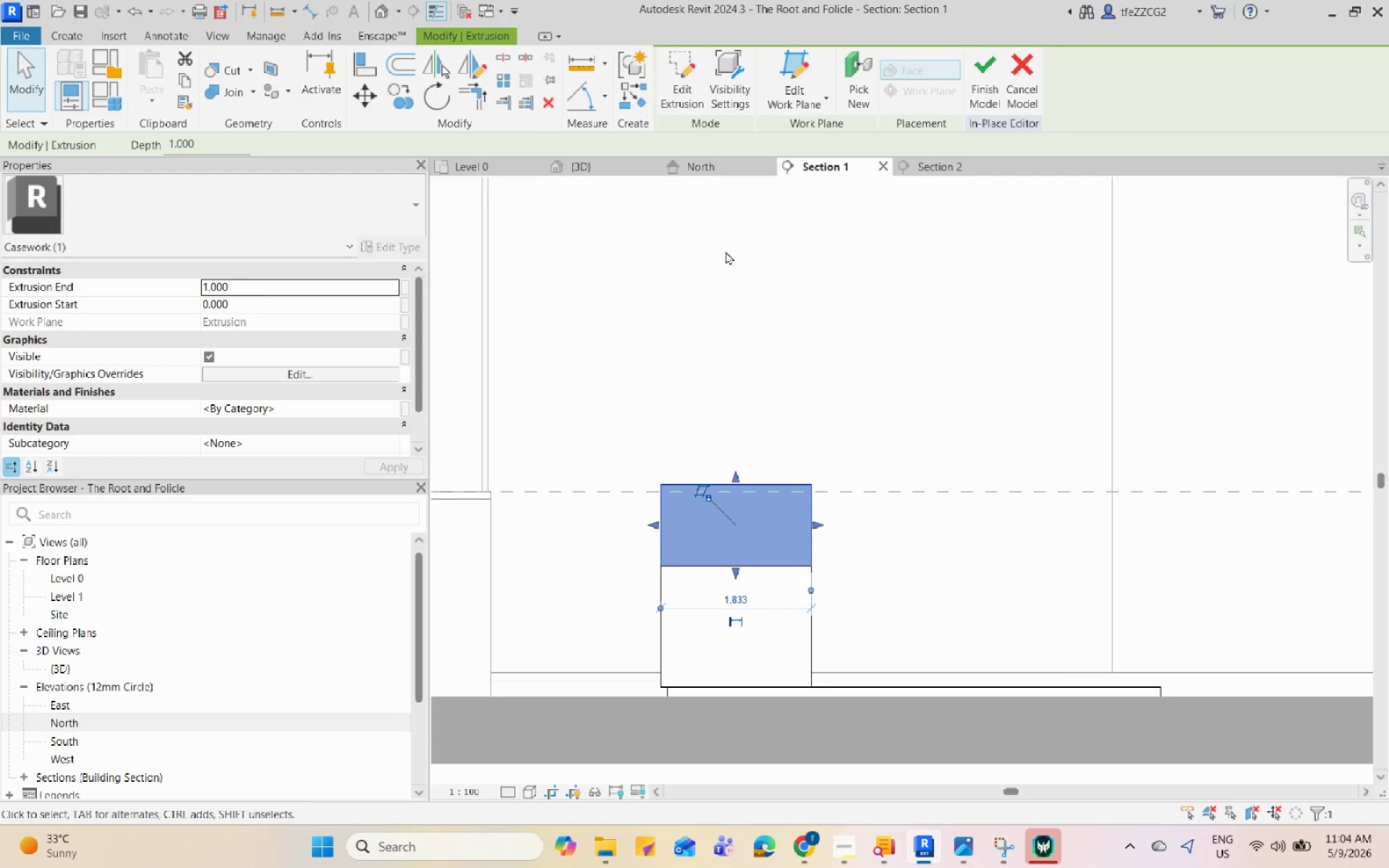 
scroll: coordinate [655, 504], scroll_direction: up, amount: 1.0
 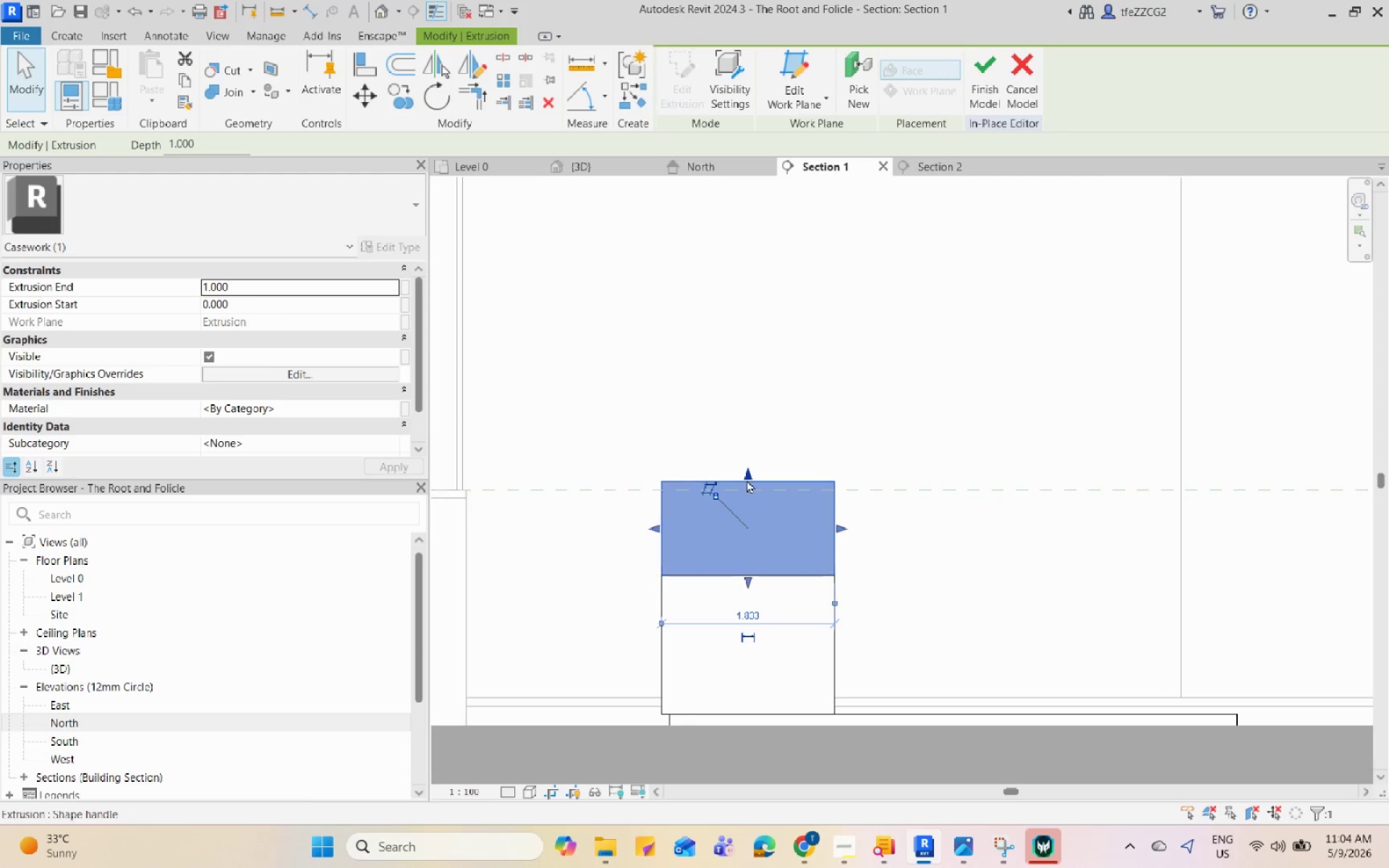 
left_click_drag(start_coordinate=[747, 478], to_coordinate=[755, 527])
 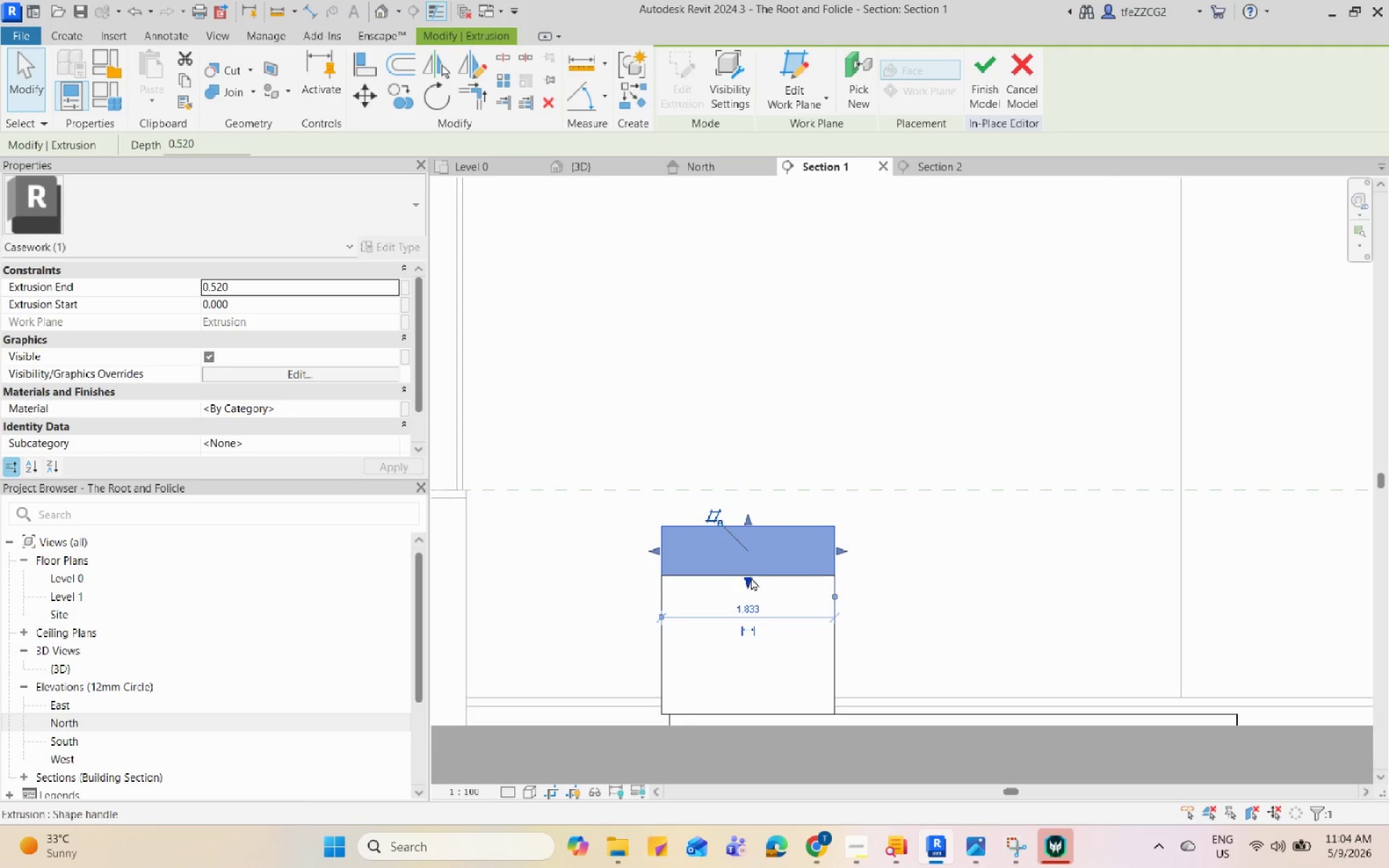 
left_click_drag(start_coordinate=[751, 578], to_coordinate=[756, 566])
 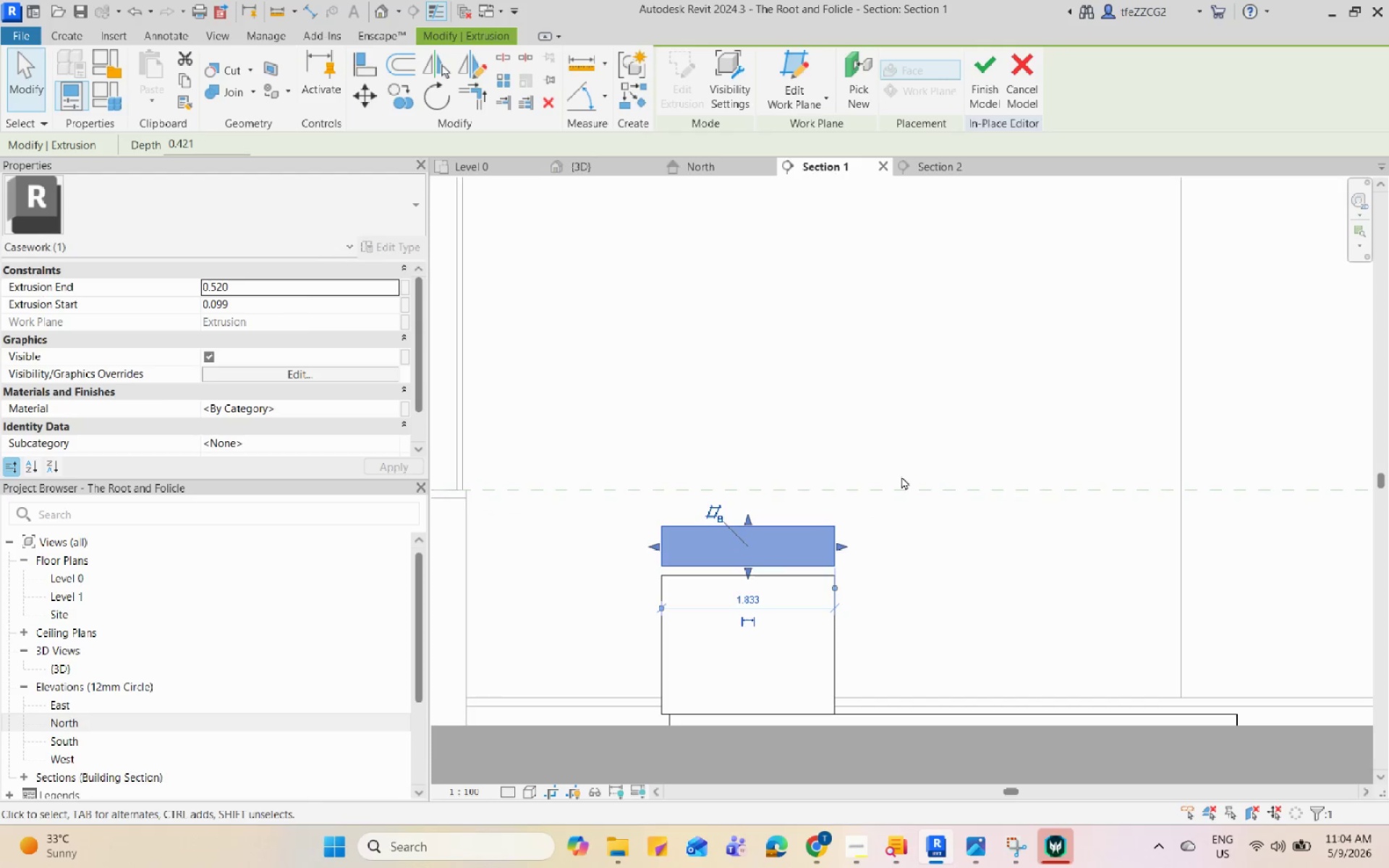 
left_click([917, 456])
 